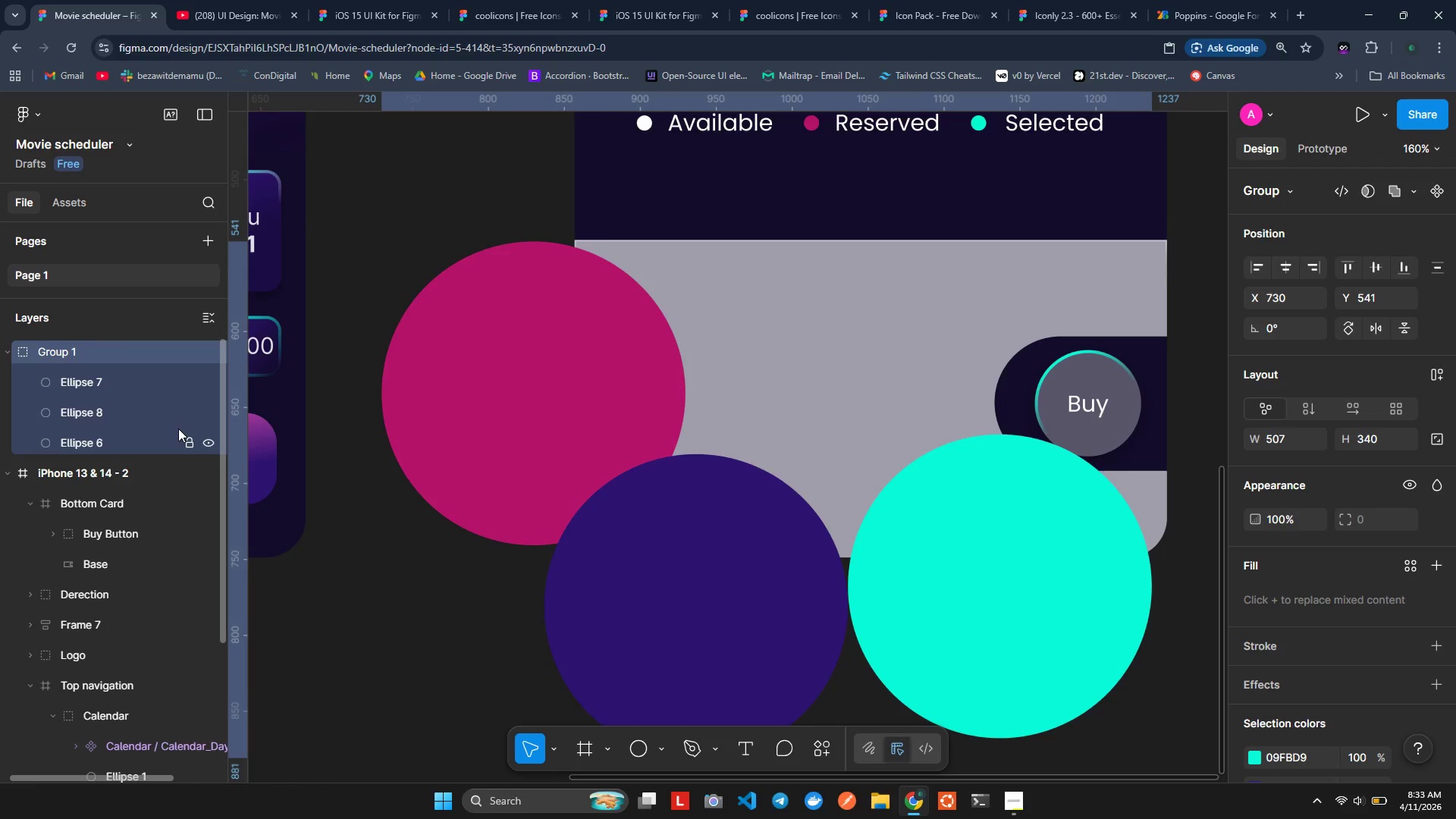 
key(Shift+ShiftLeft)
 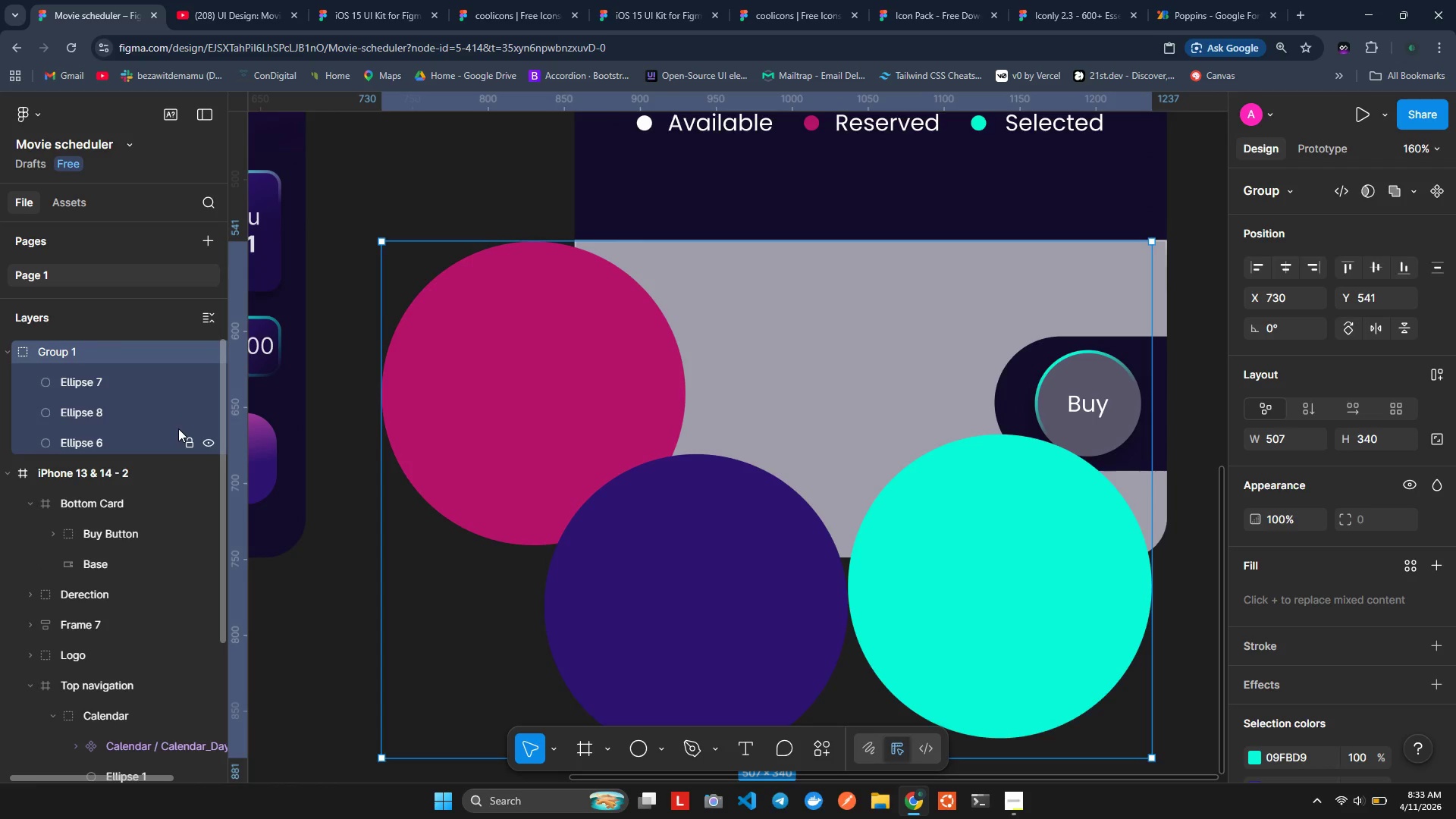 
key(Shift+V)
 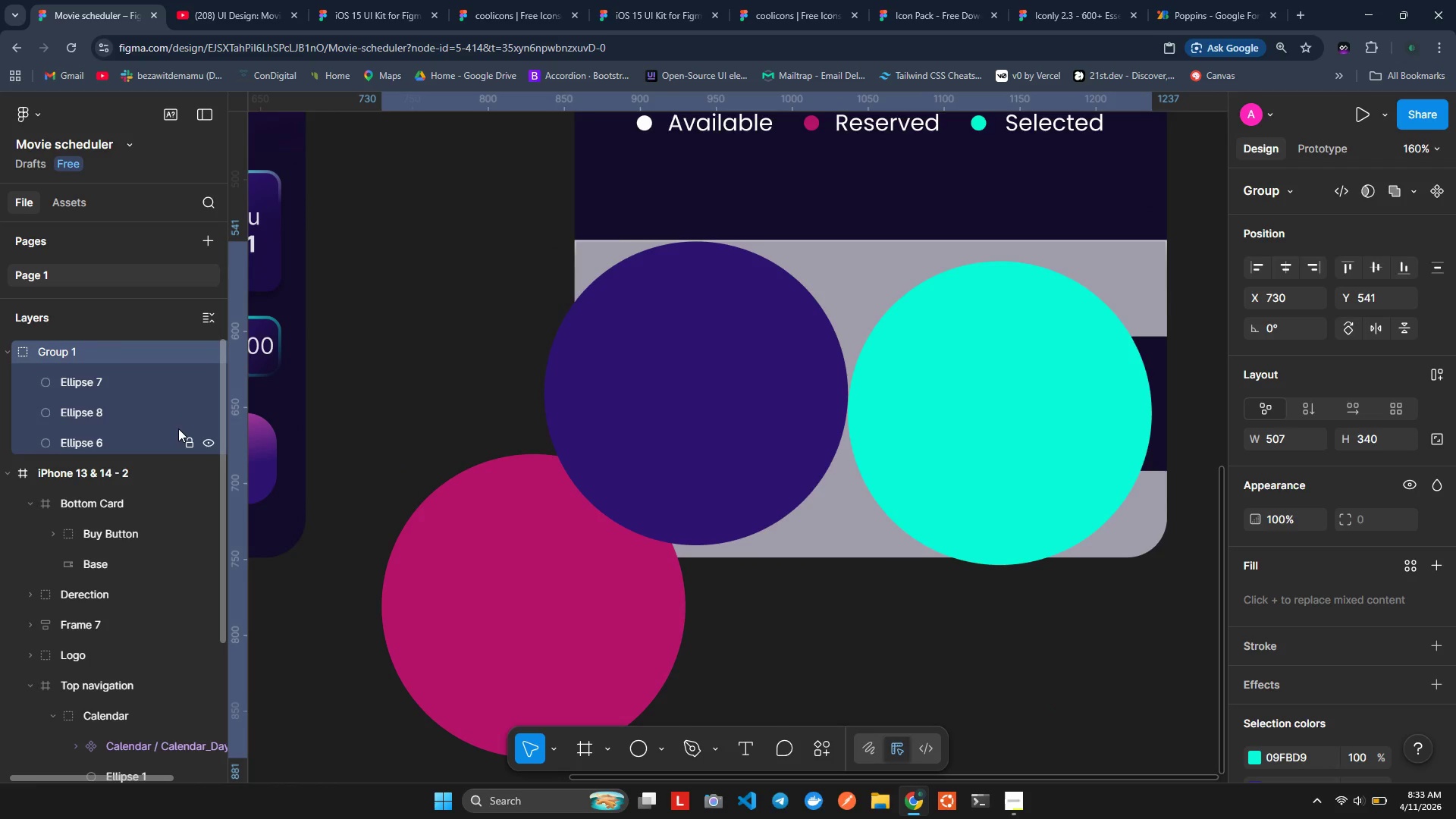 
key(Control+Z)
 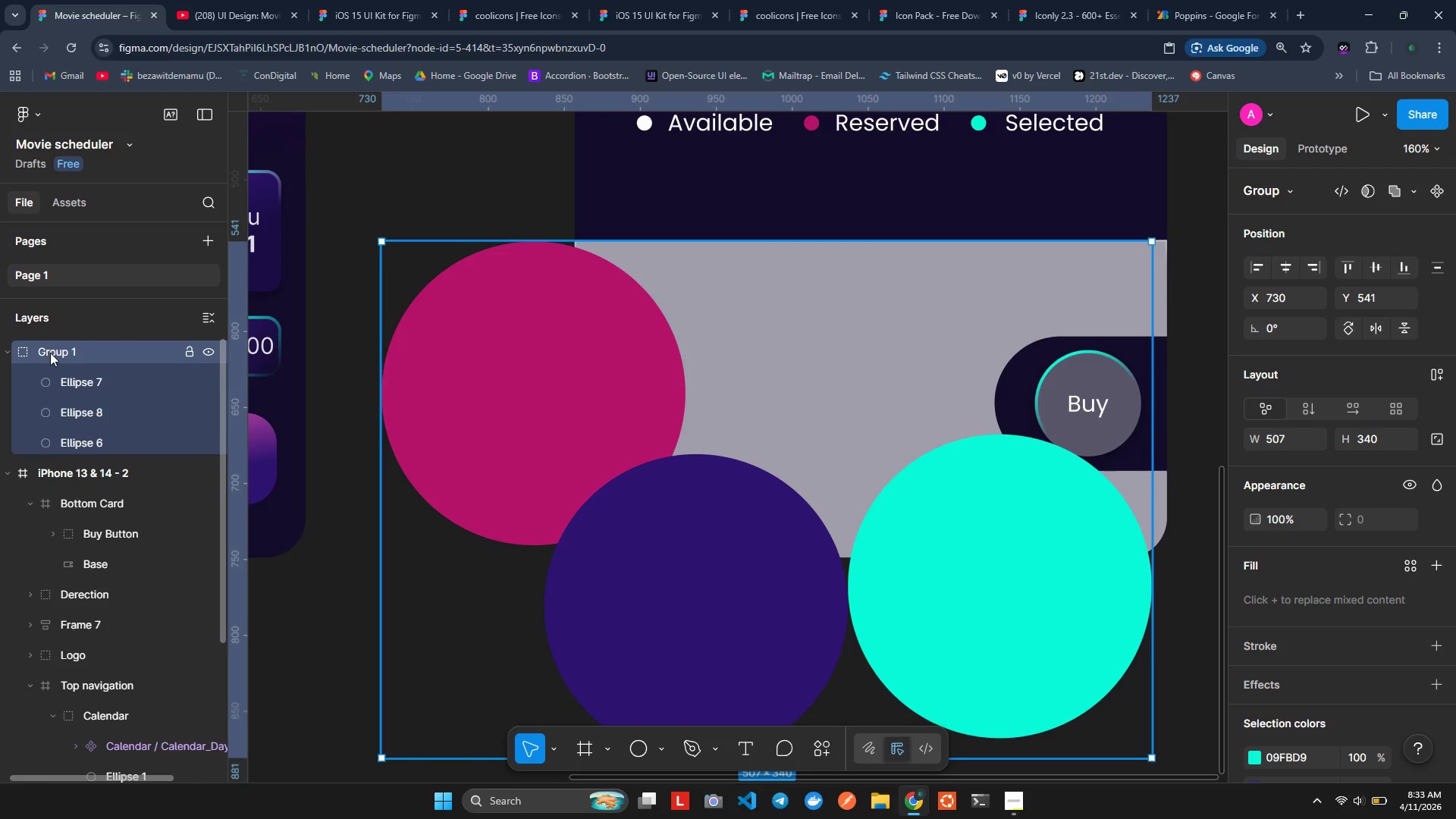 
double_click([51, 353])
 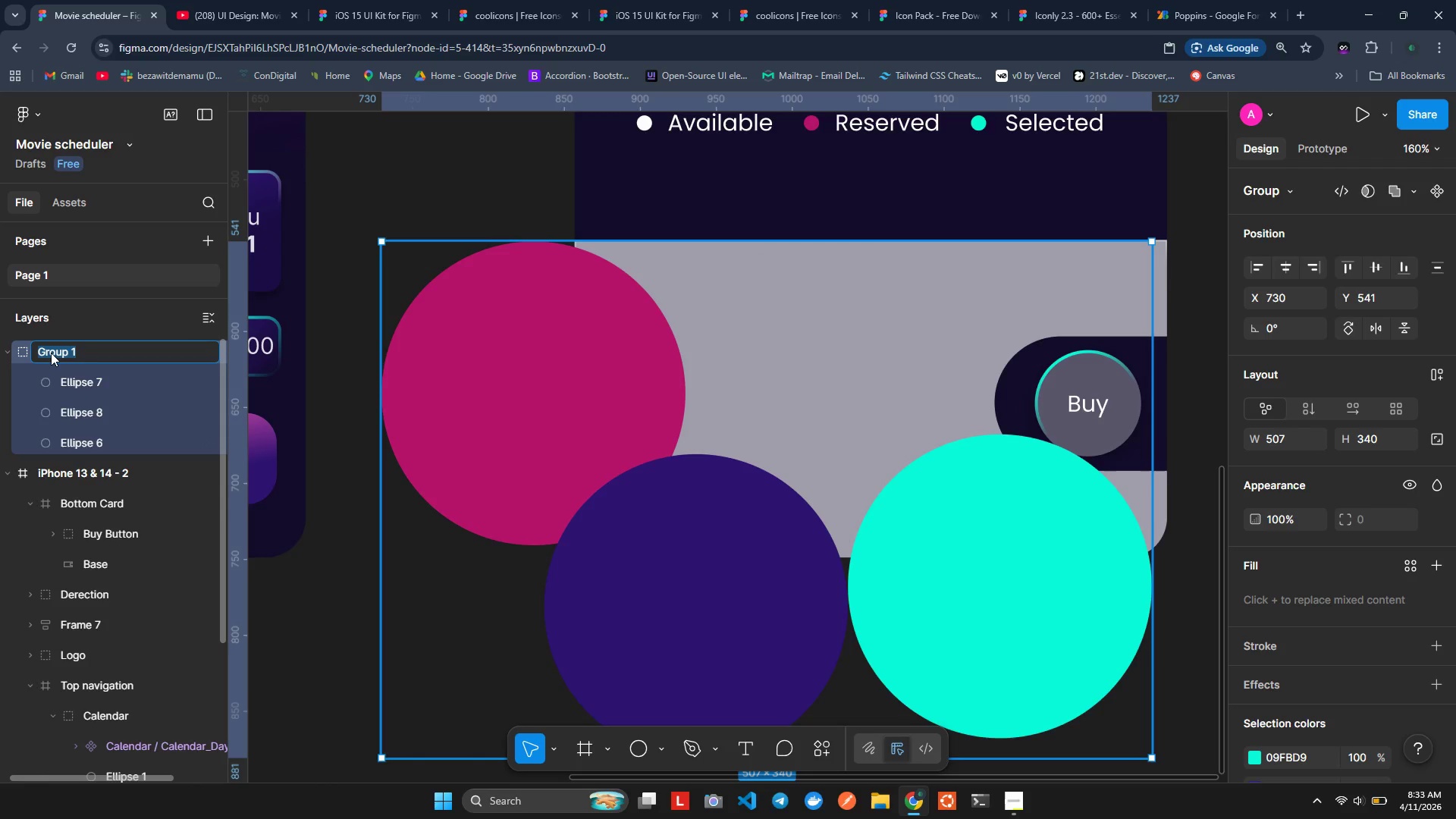 
type(Backgrund)
 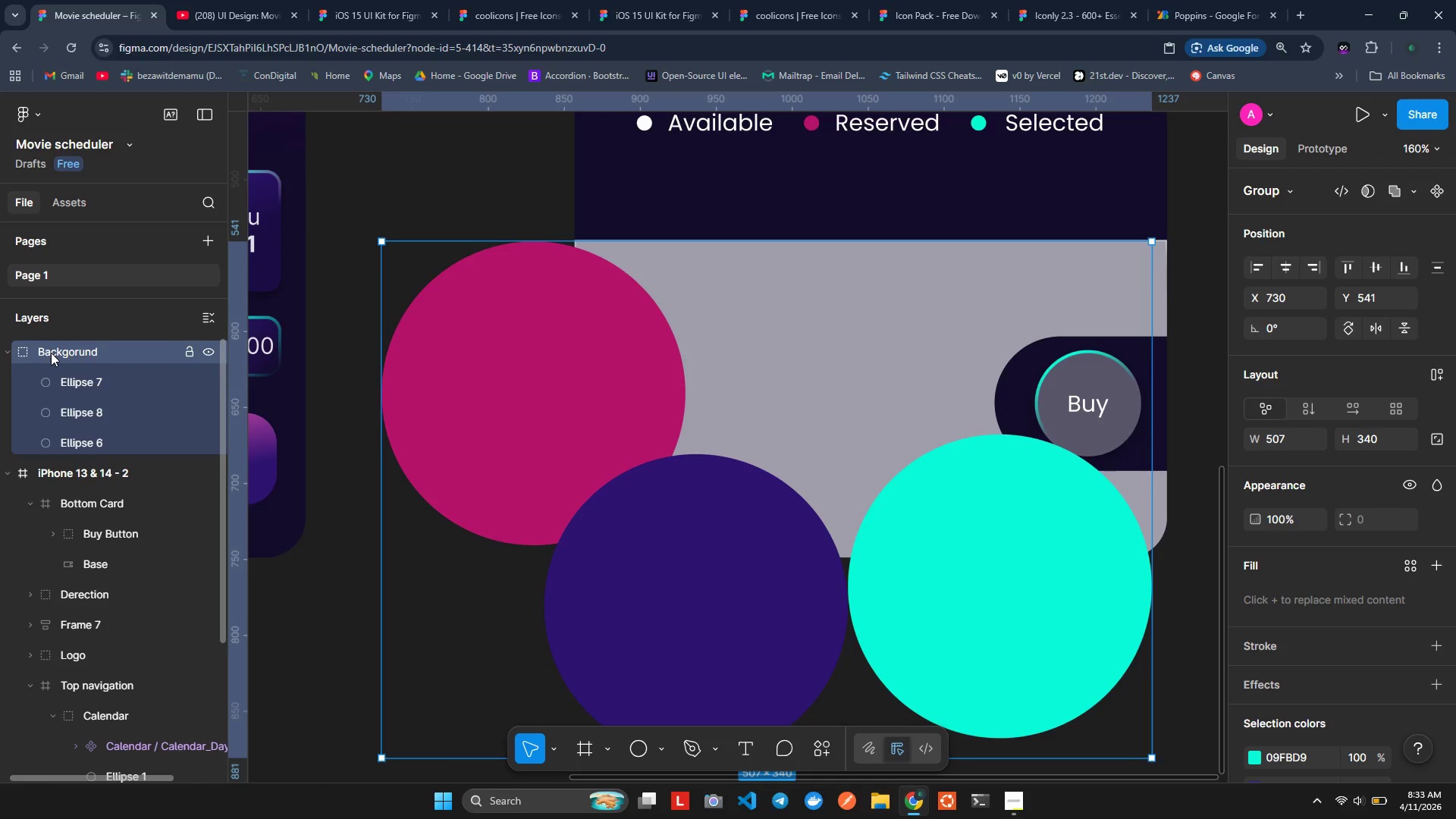 
hold_key(key=O, duration=0.41)
 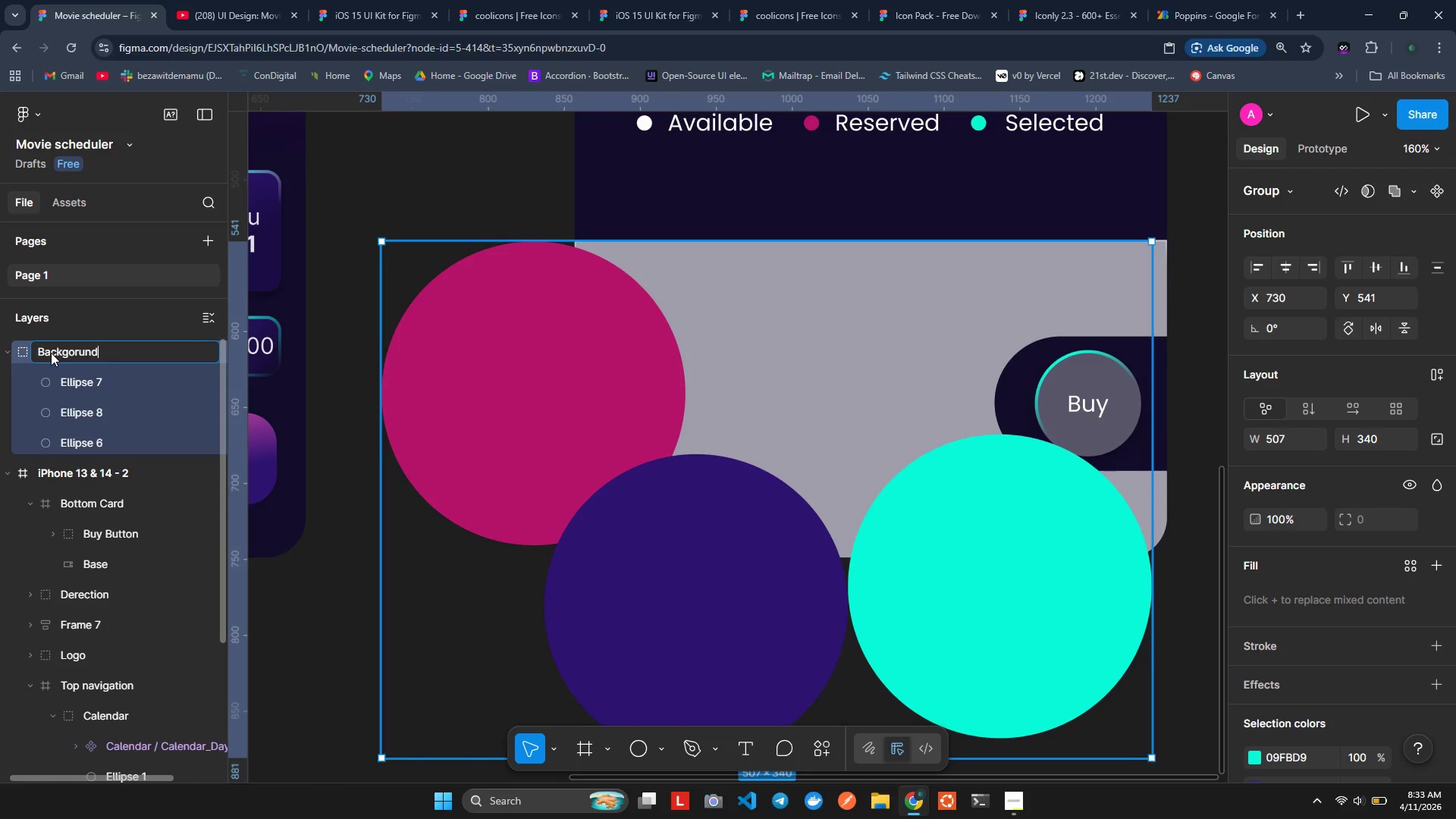 
key(Enter)
 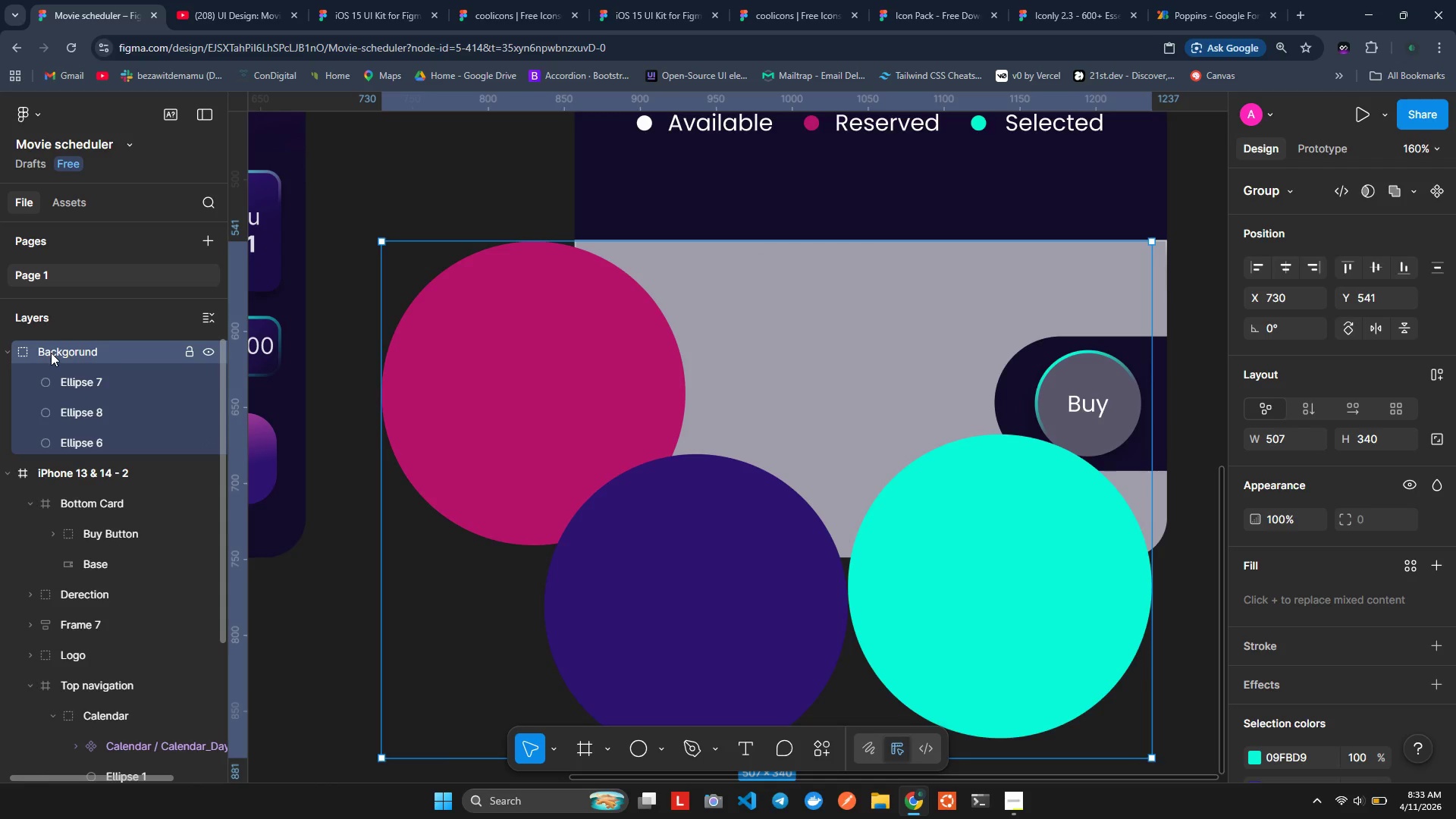 
wait(6.92)
 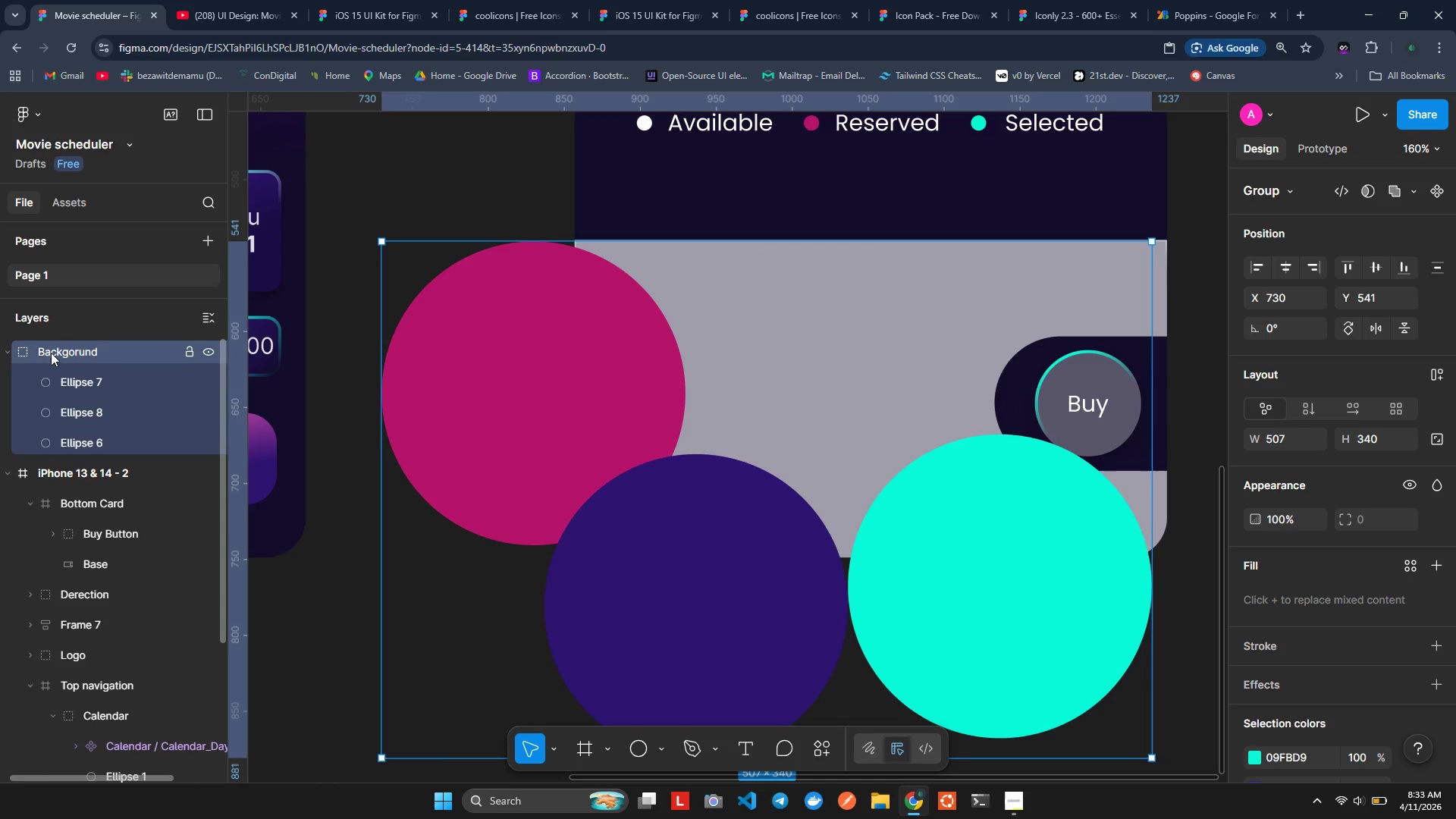 
left_click_drag(start_coordinate=[454, 372], to_coordinate=[616, 268])
 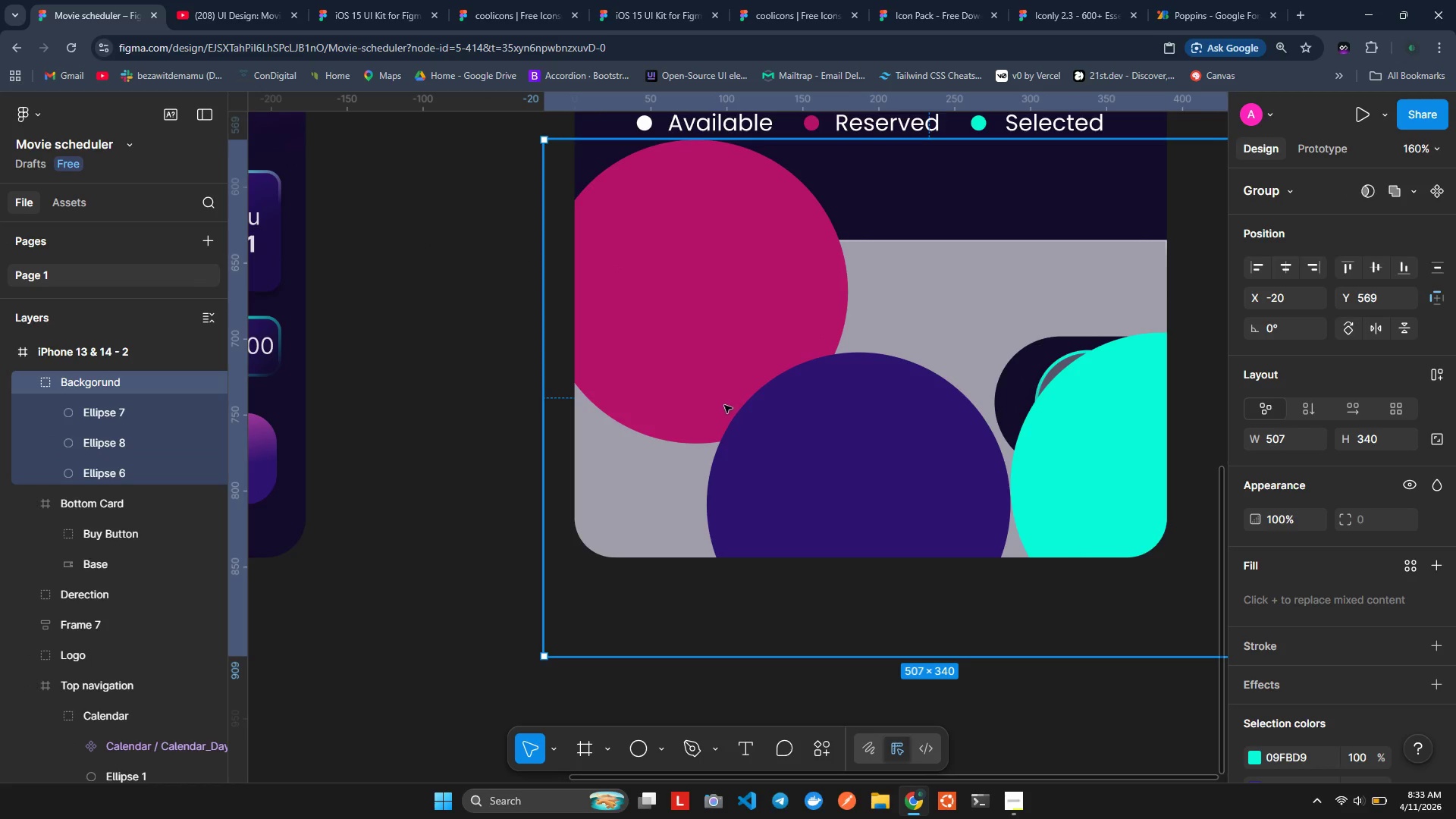 
left_click_drag(start_coordinate=[729, 377], to_coordinate=[703, 369])
 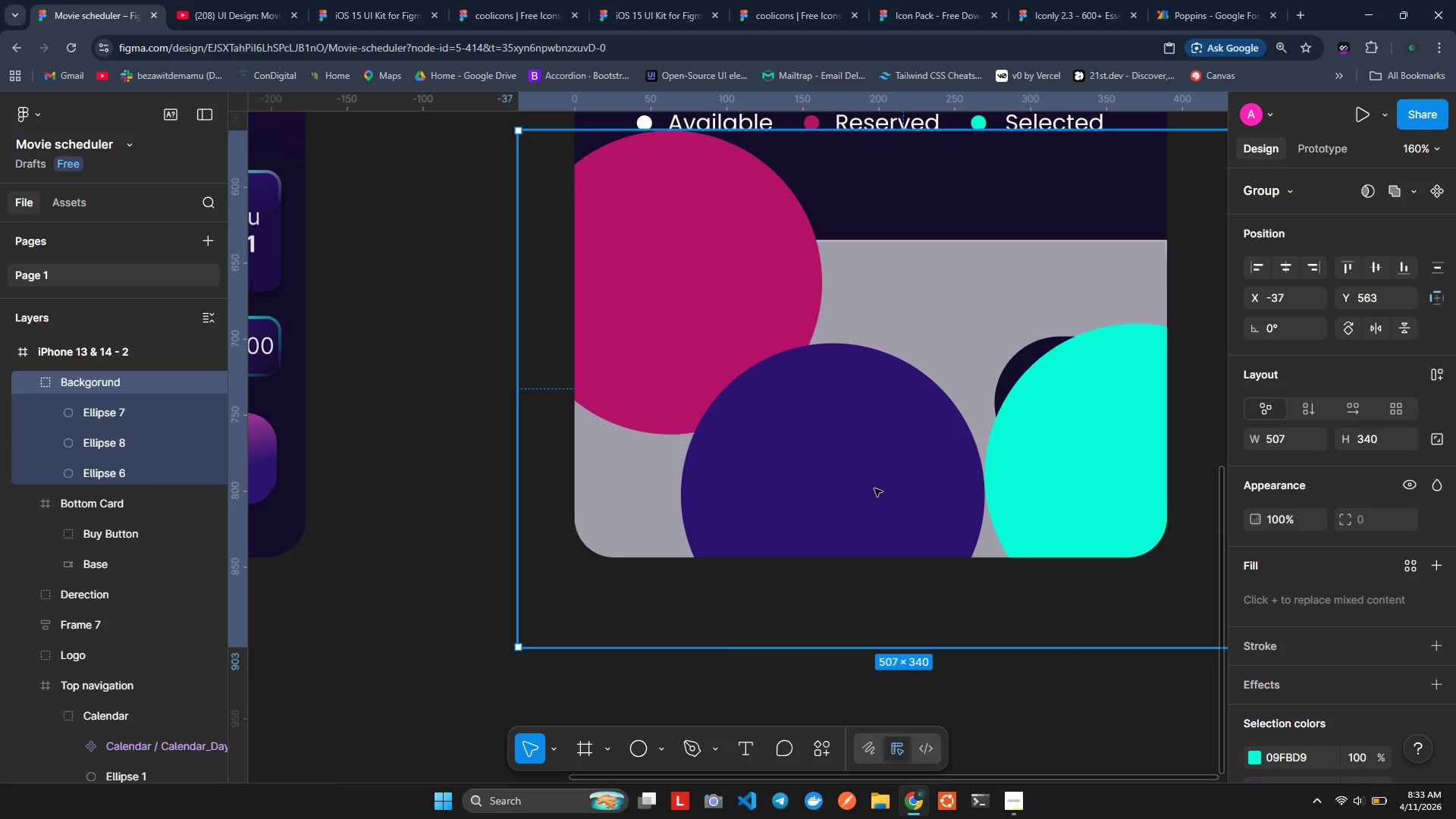 
wait(9.81)
 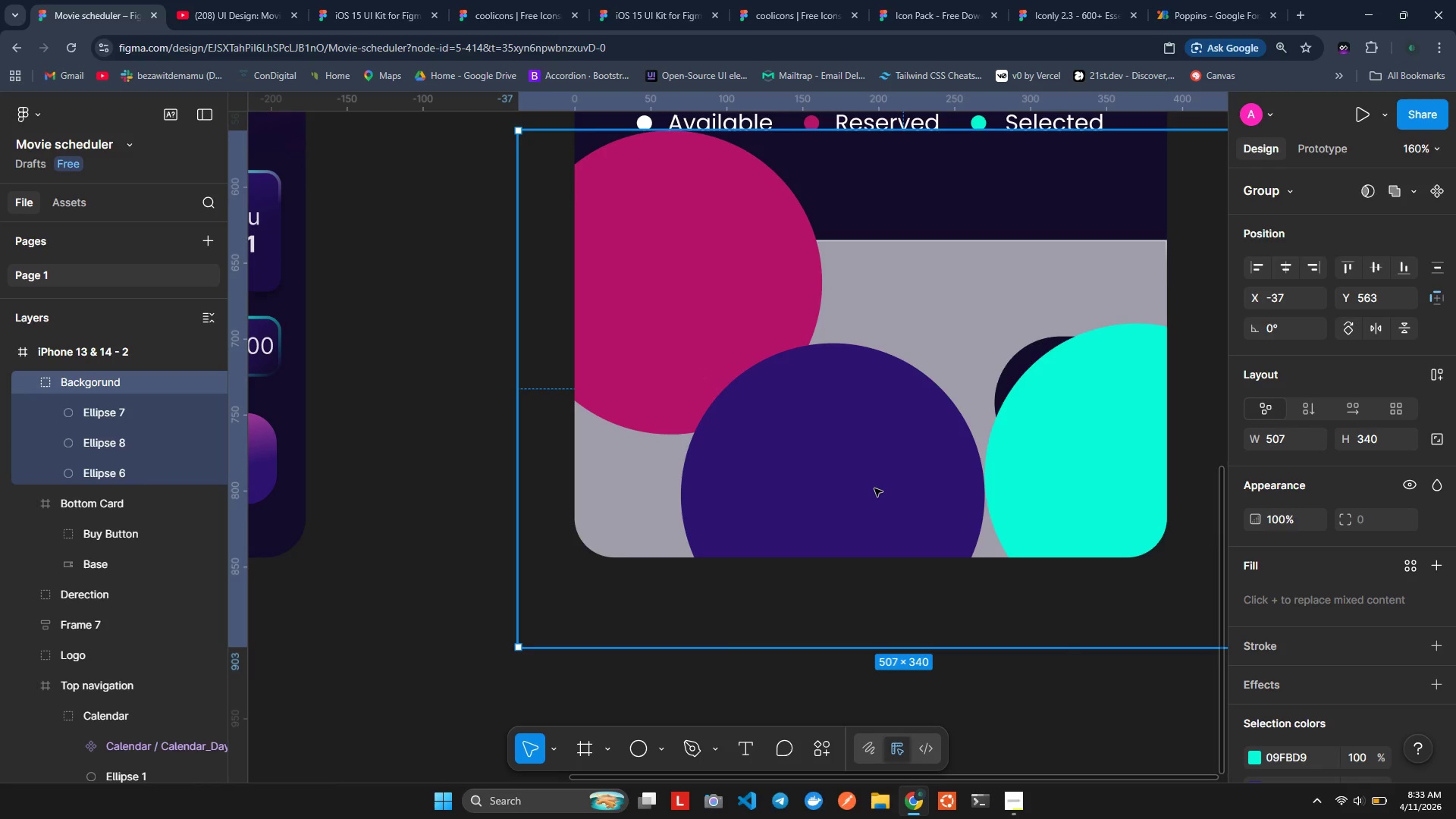 
left_click_drag(start_coordinate=[641, 306], to_coordinate=[651, 303])
 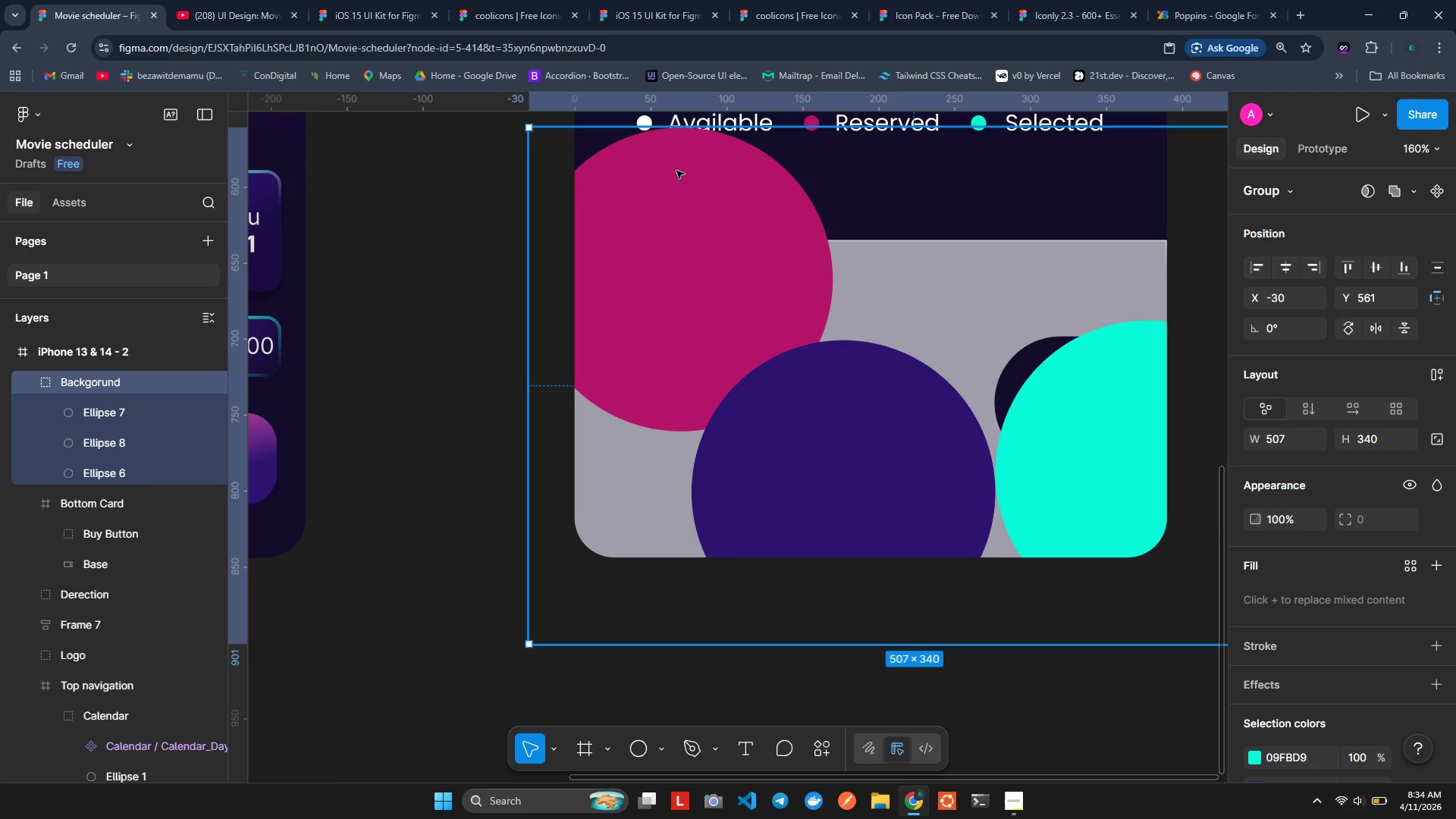 
key(BracketLeft)
 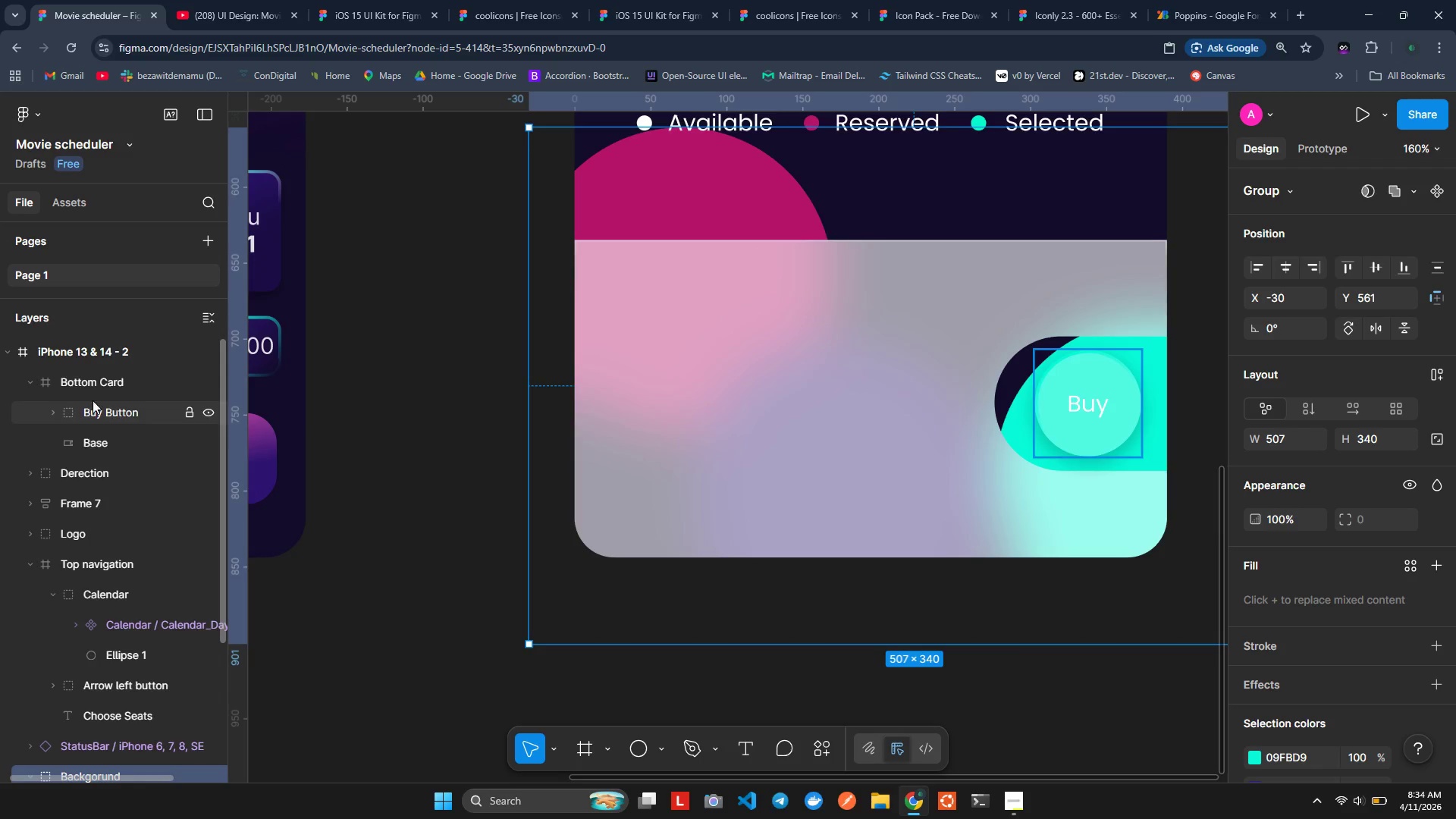 
wait(18.58)
 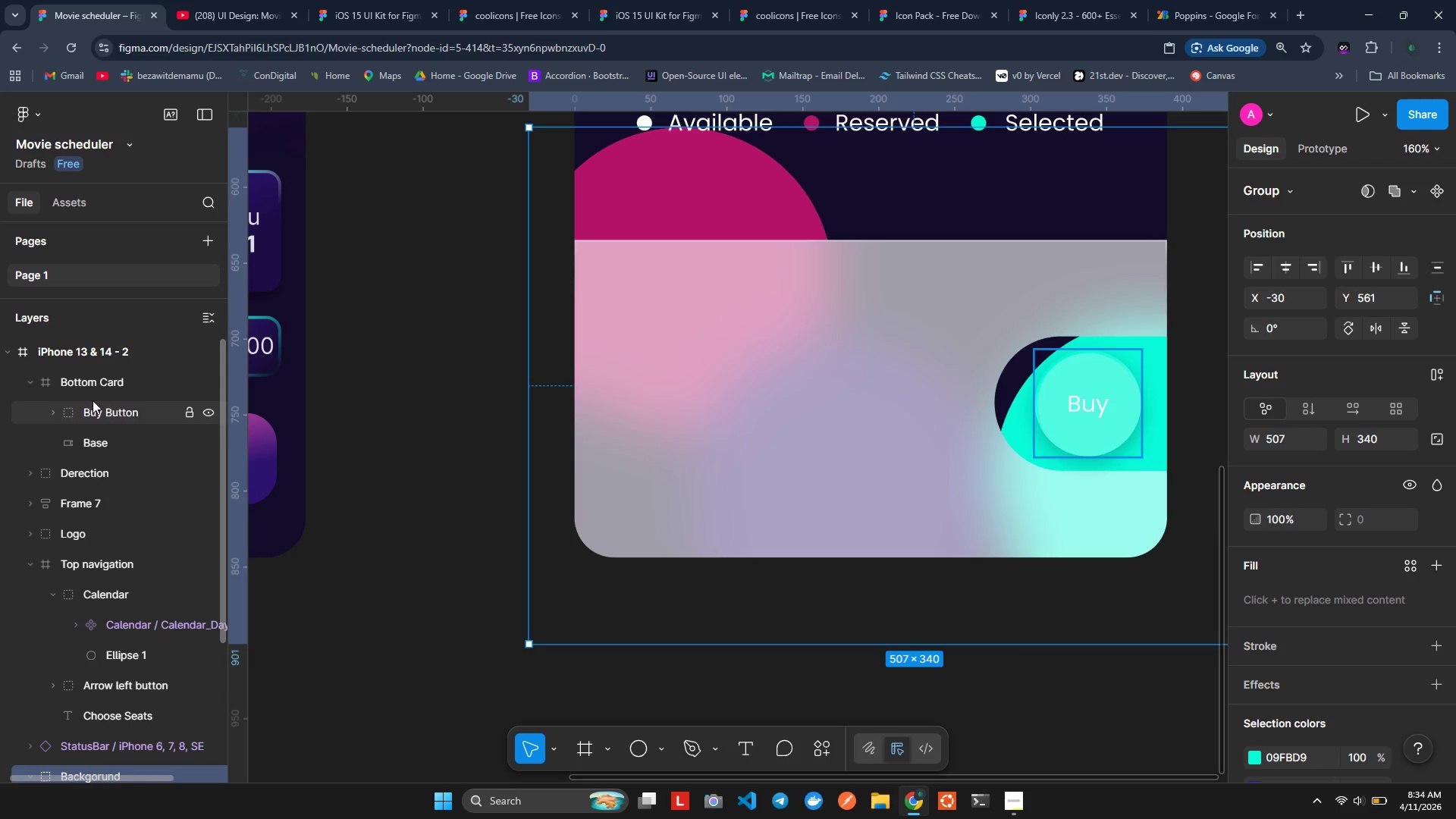 
left_click([26, 497])
 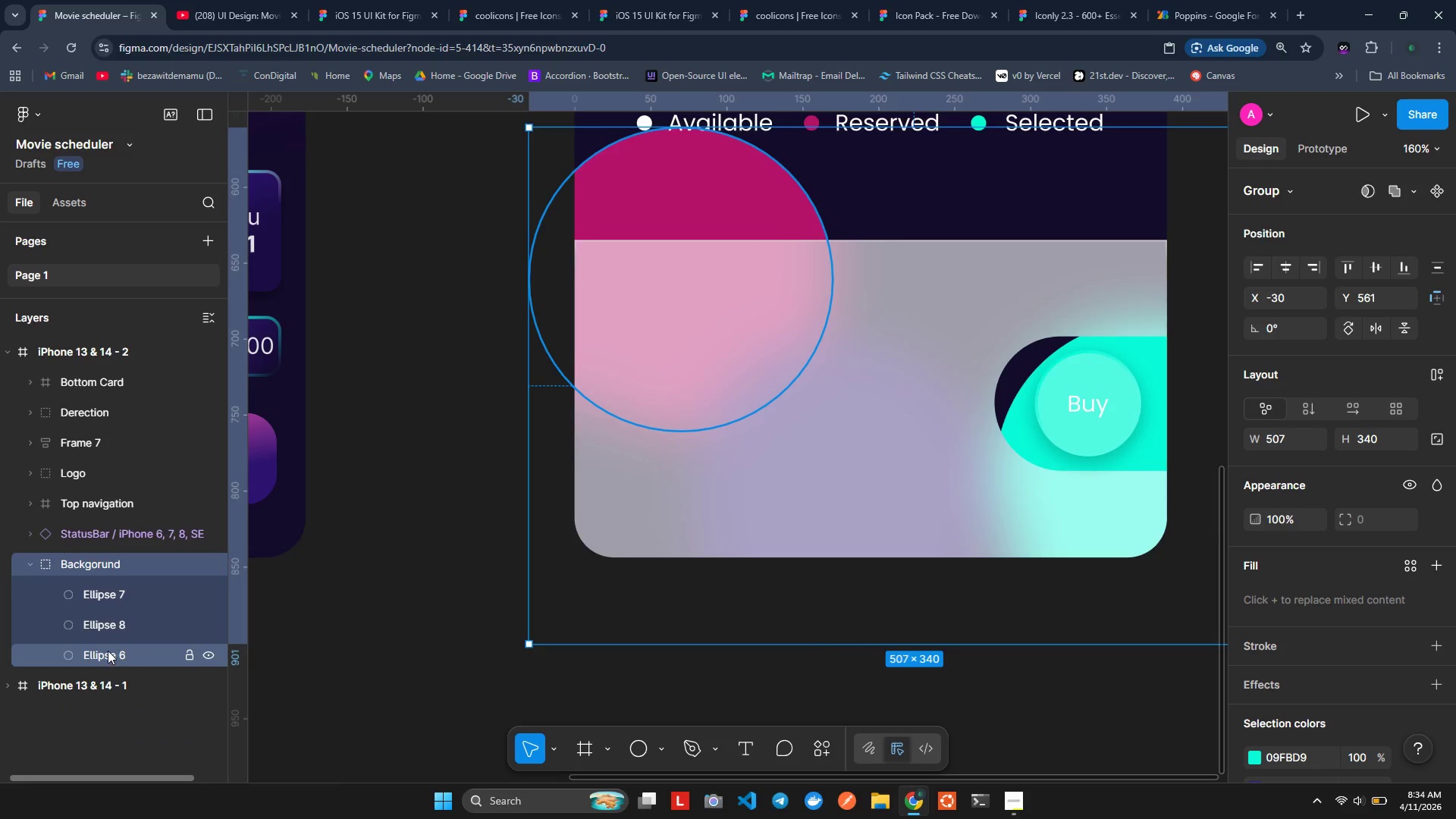 
left_click([113, 625])
 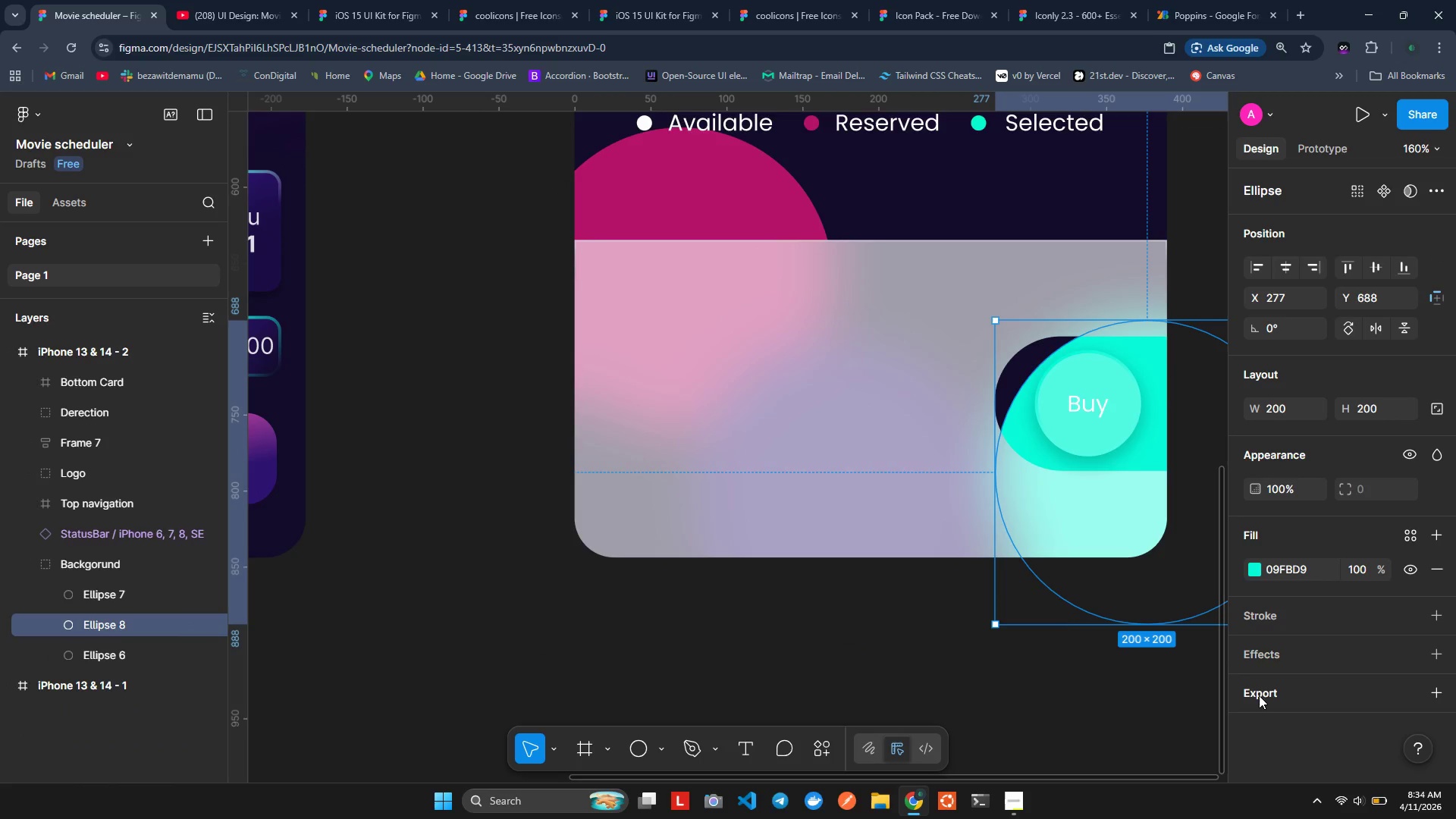 
left_click([1248, 647])
 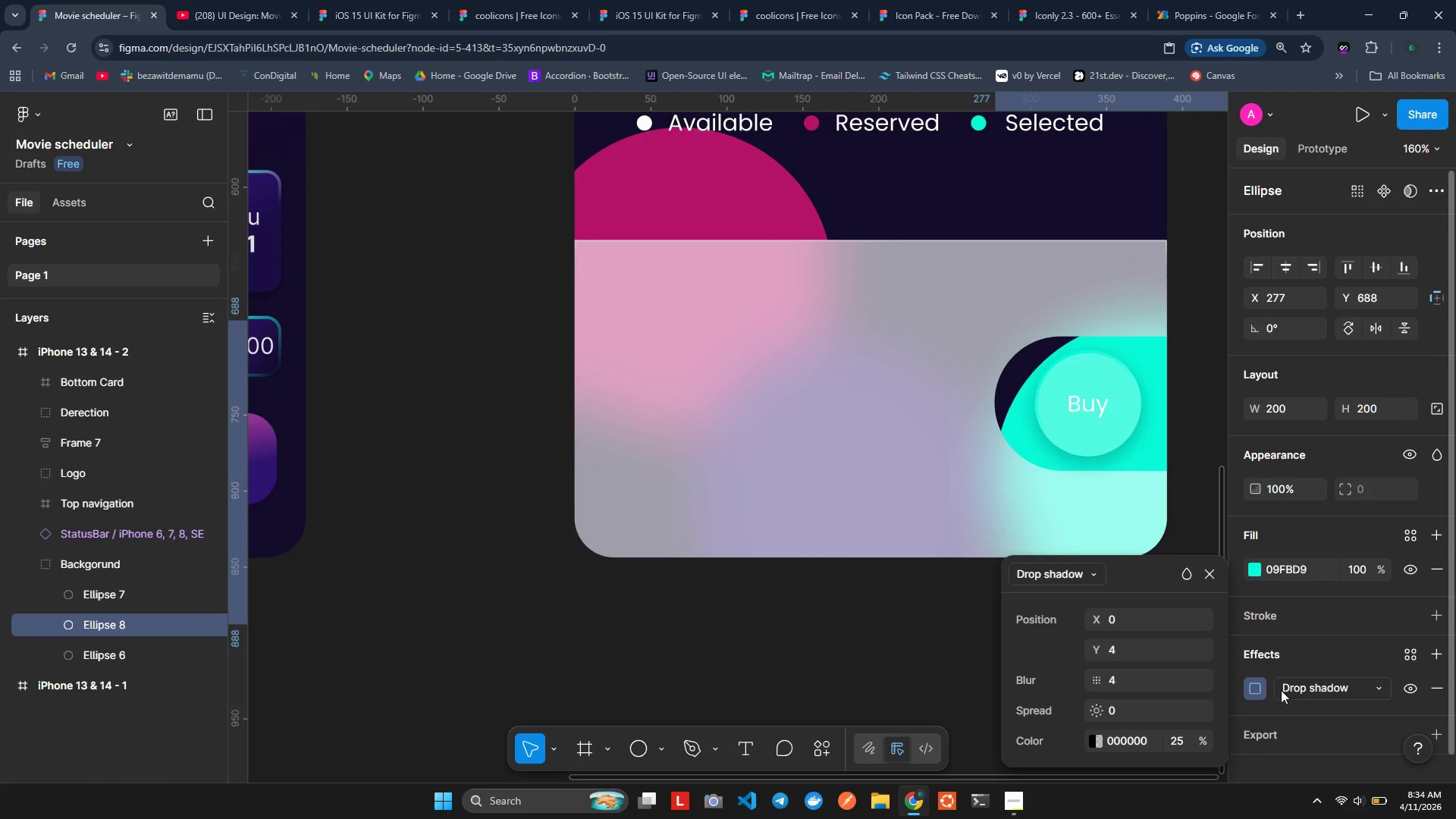 
left_click([1315, 683])
 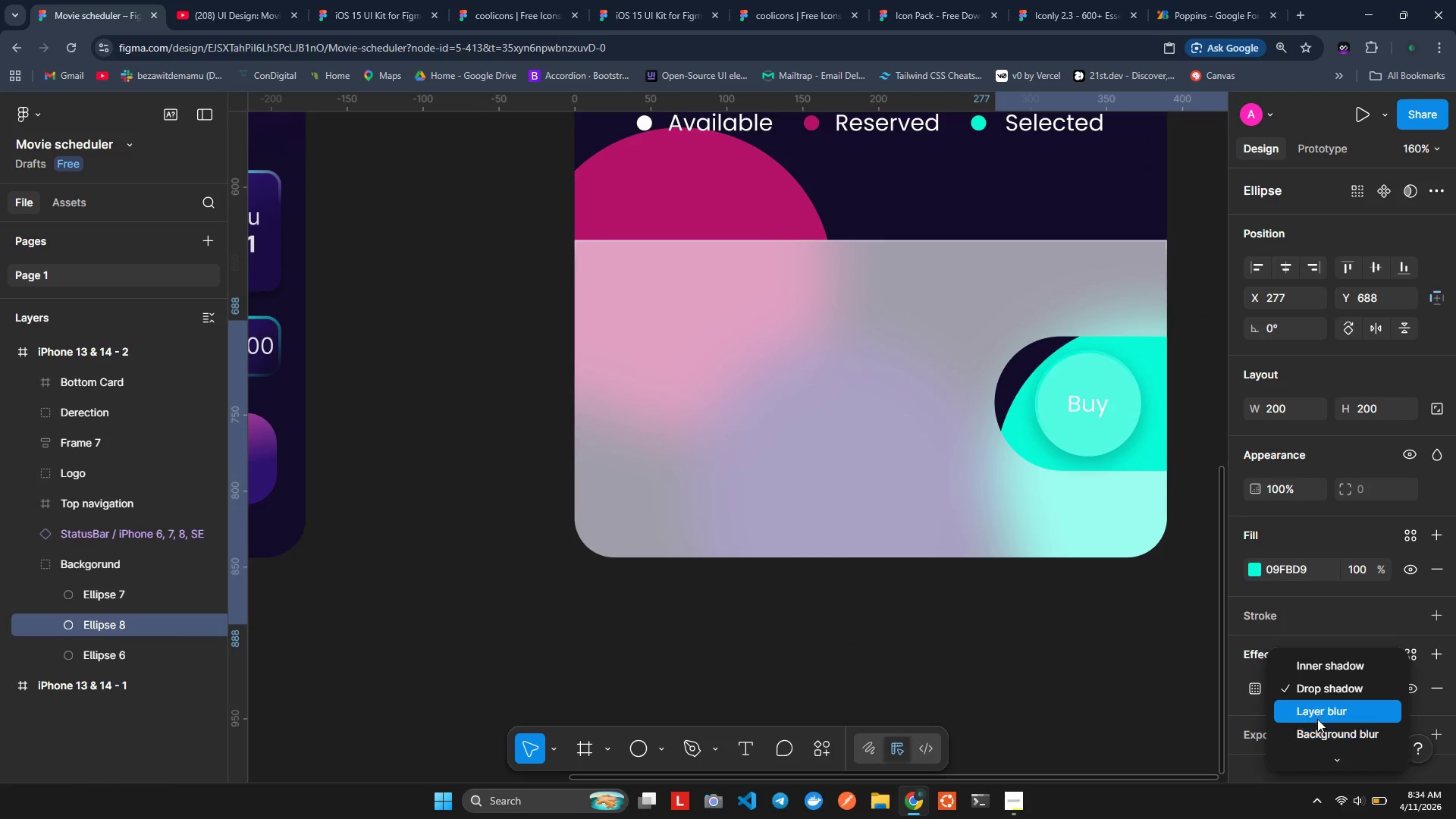 
left_click([1318, 718])
 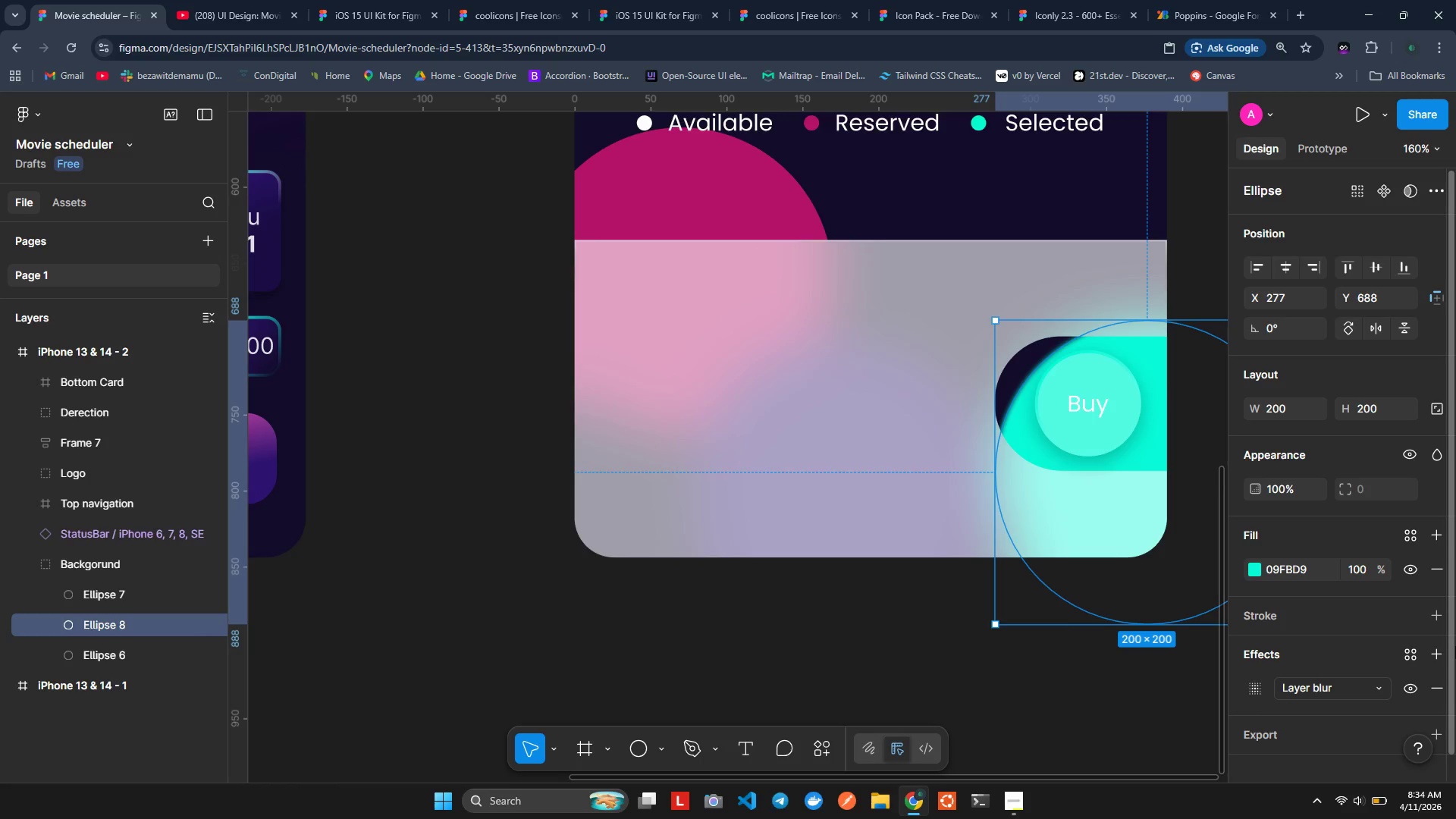 
wait(8.72)
 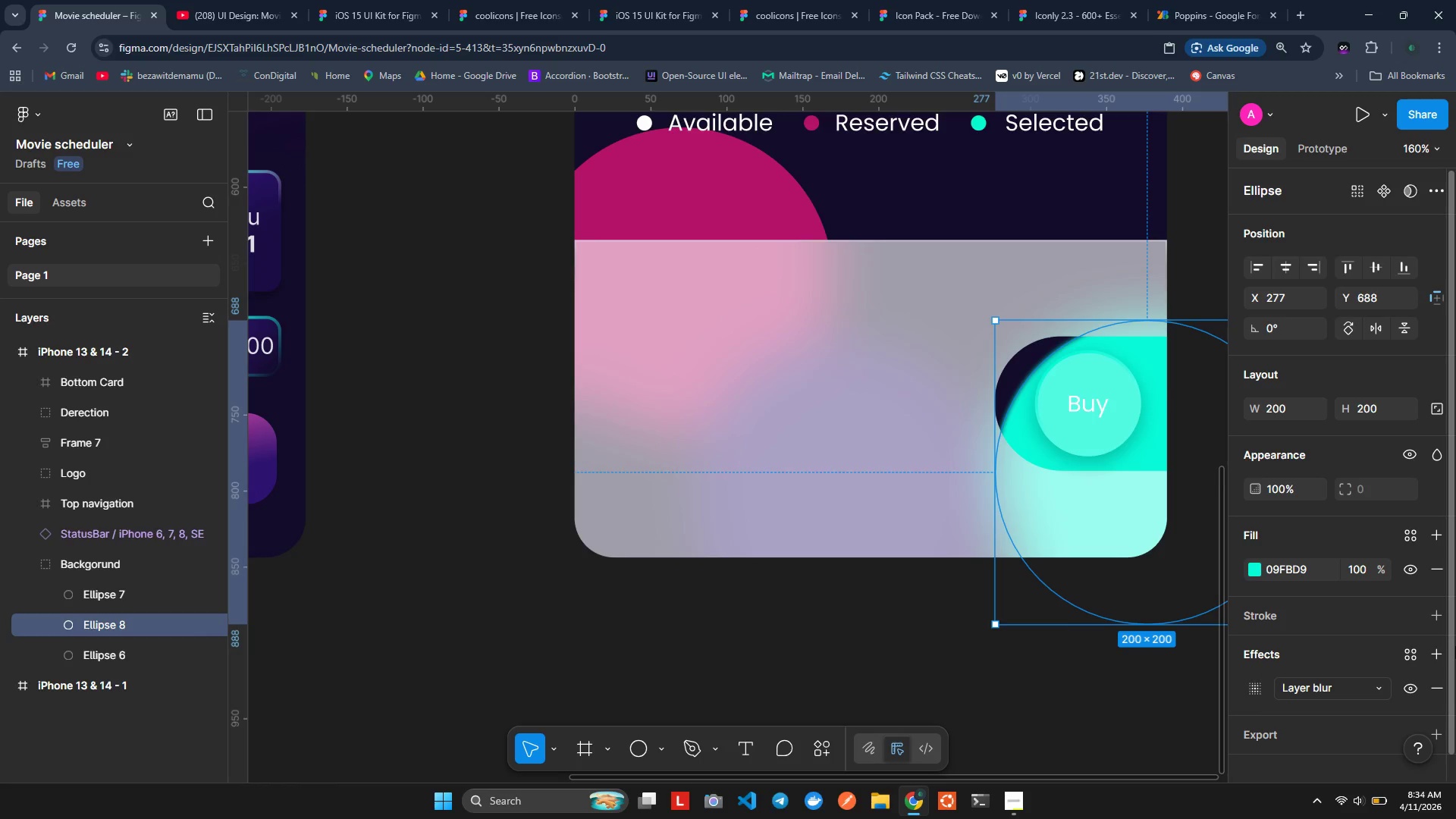 
left_click([1261, 687])
 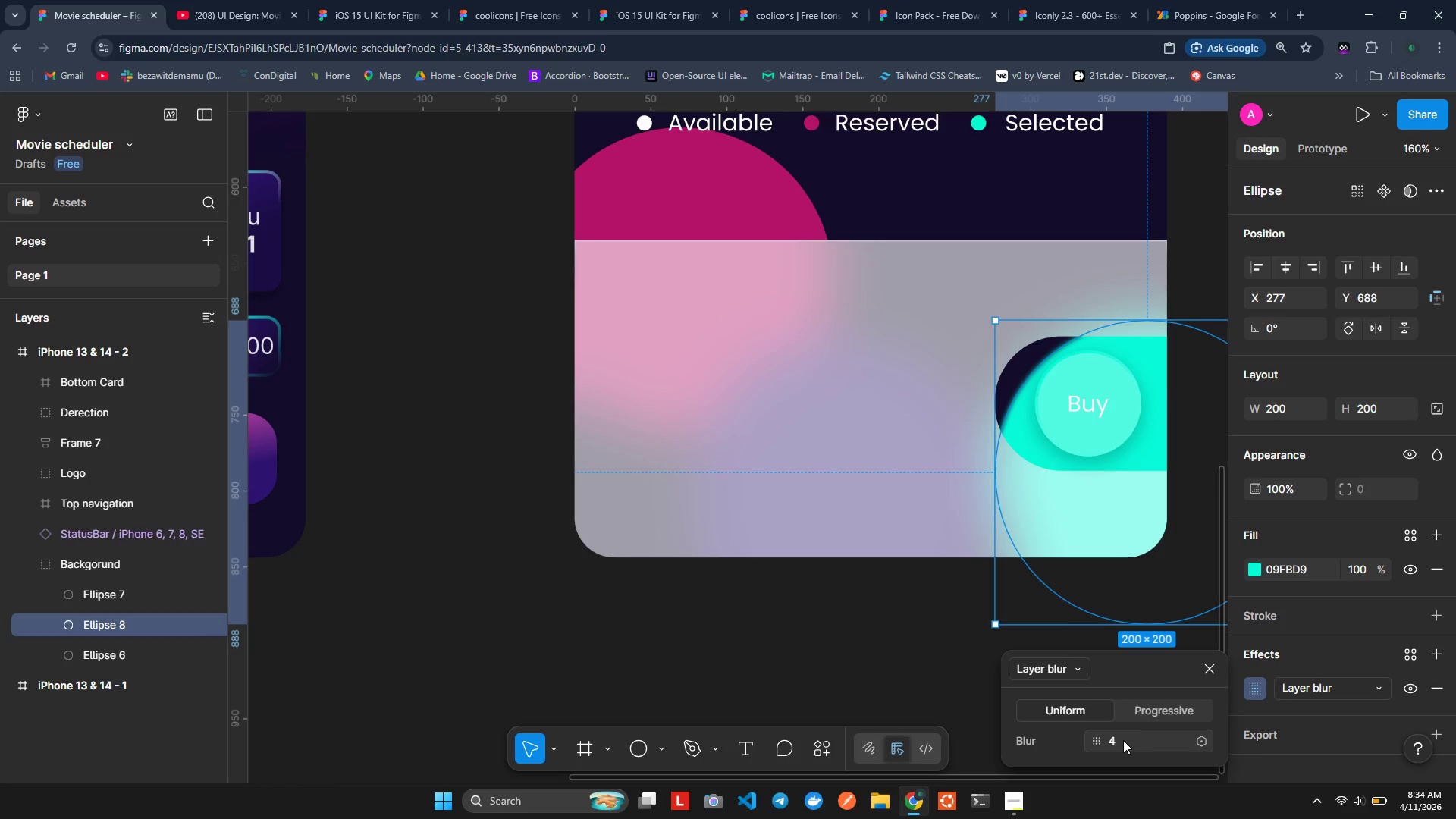 
left_click([1122, 740])
 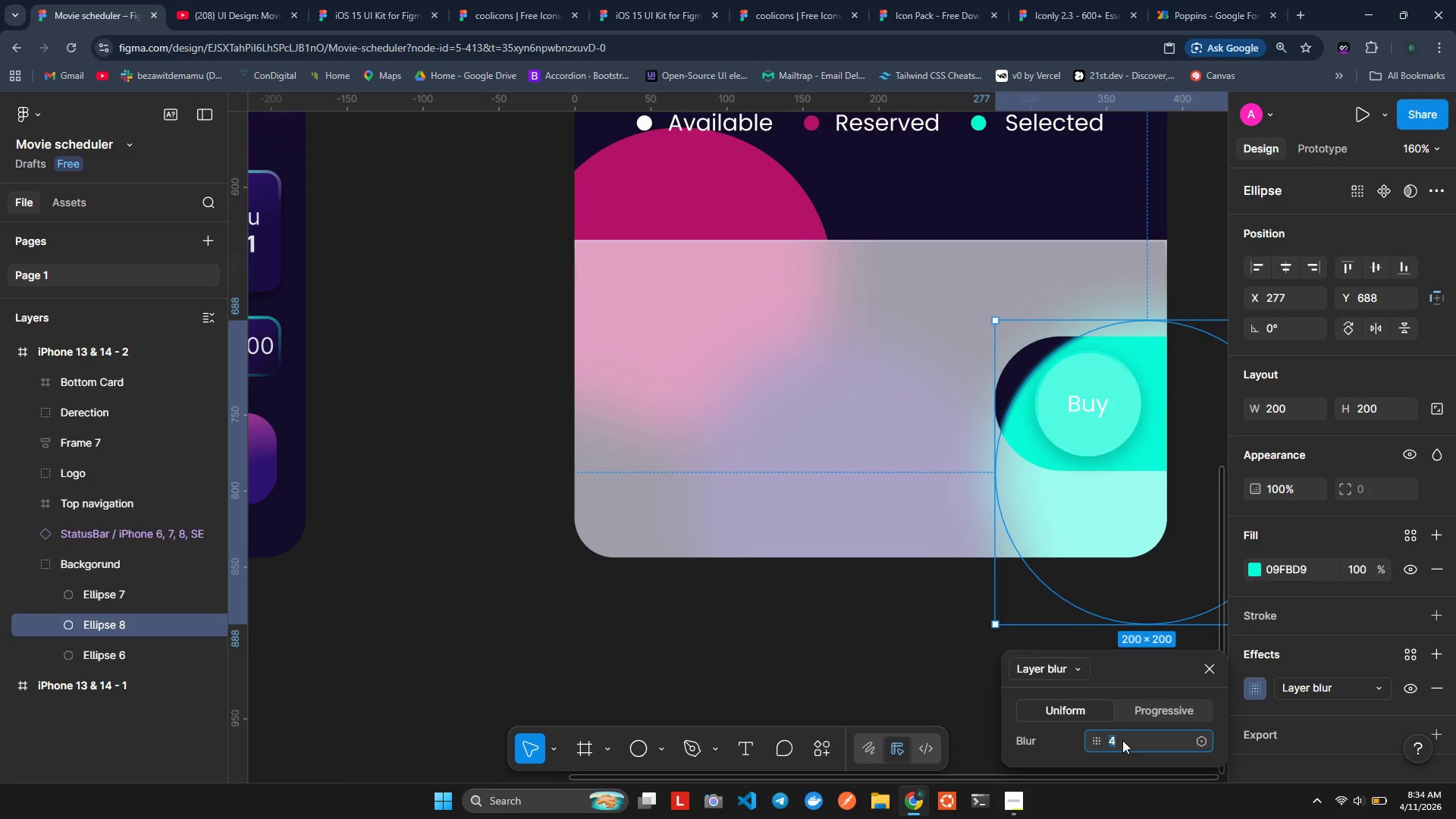 
type(200)
 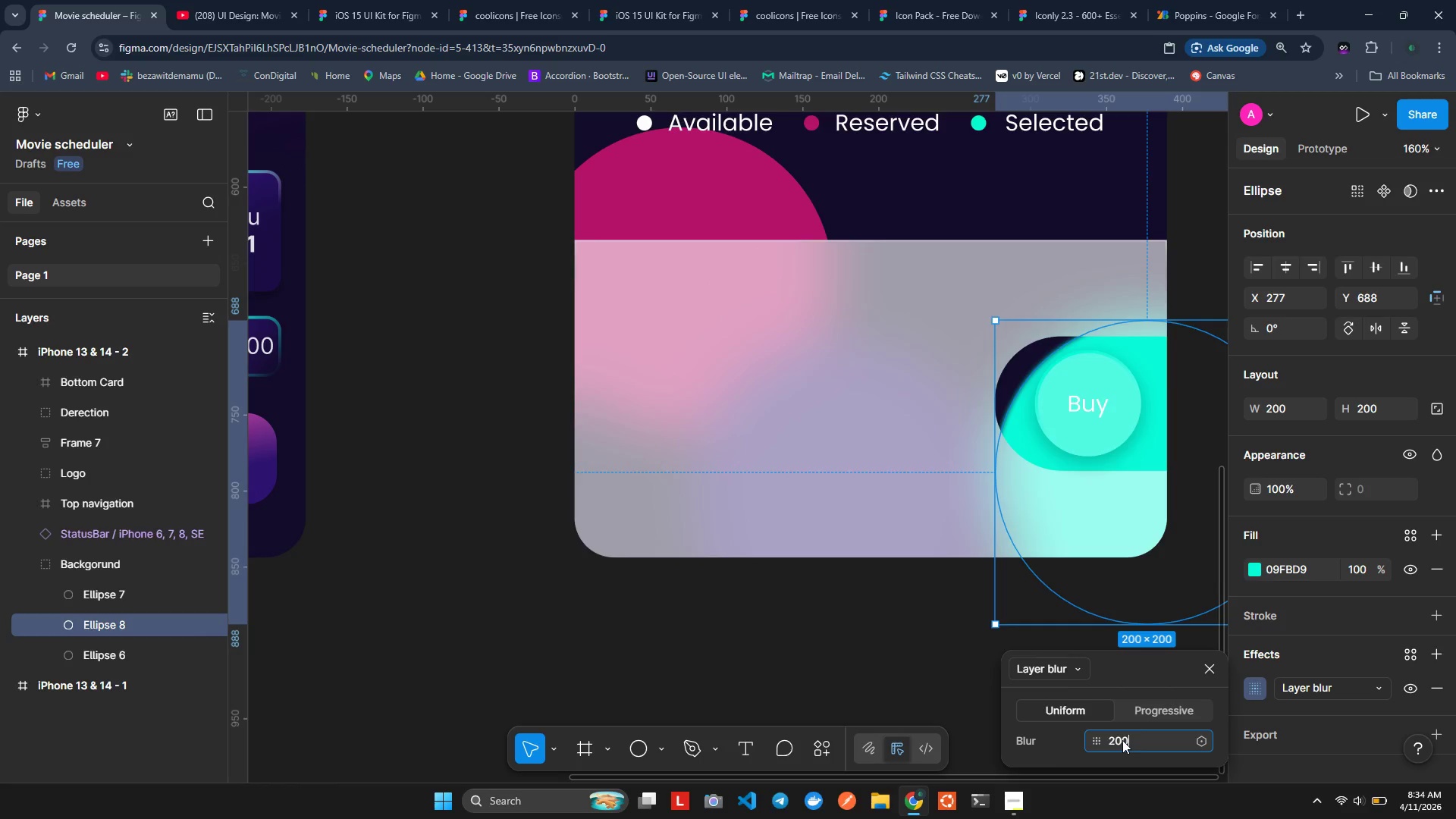 
key(Enter)
 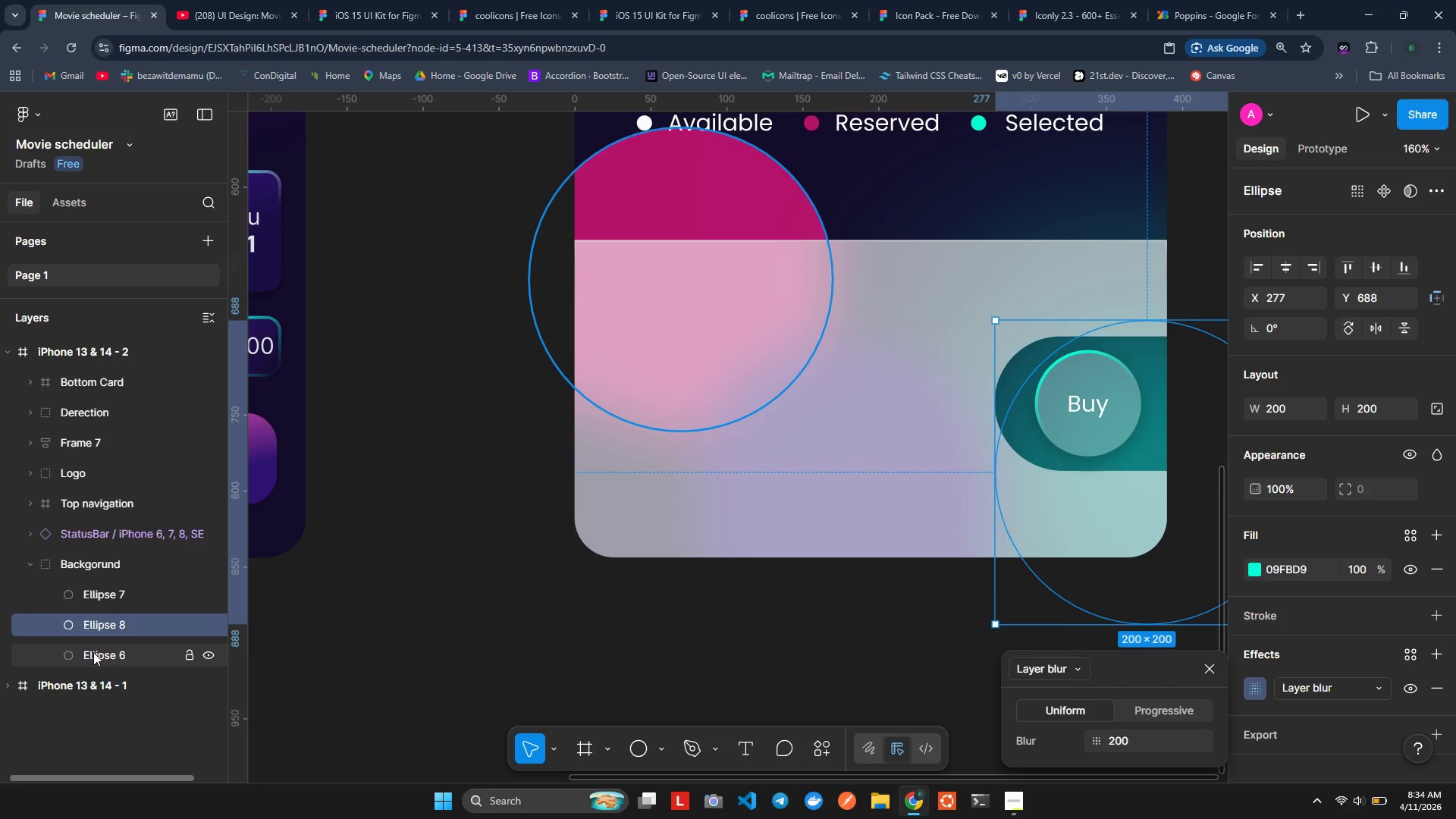 
left_click([113, 595])
 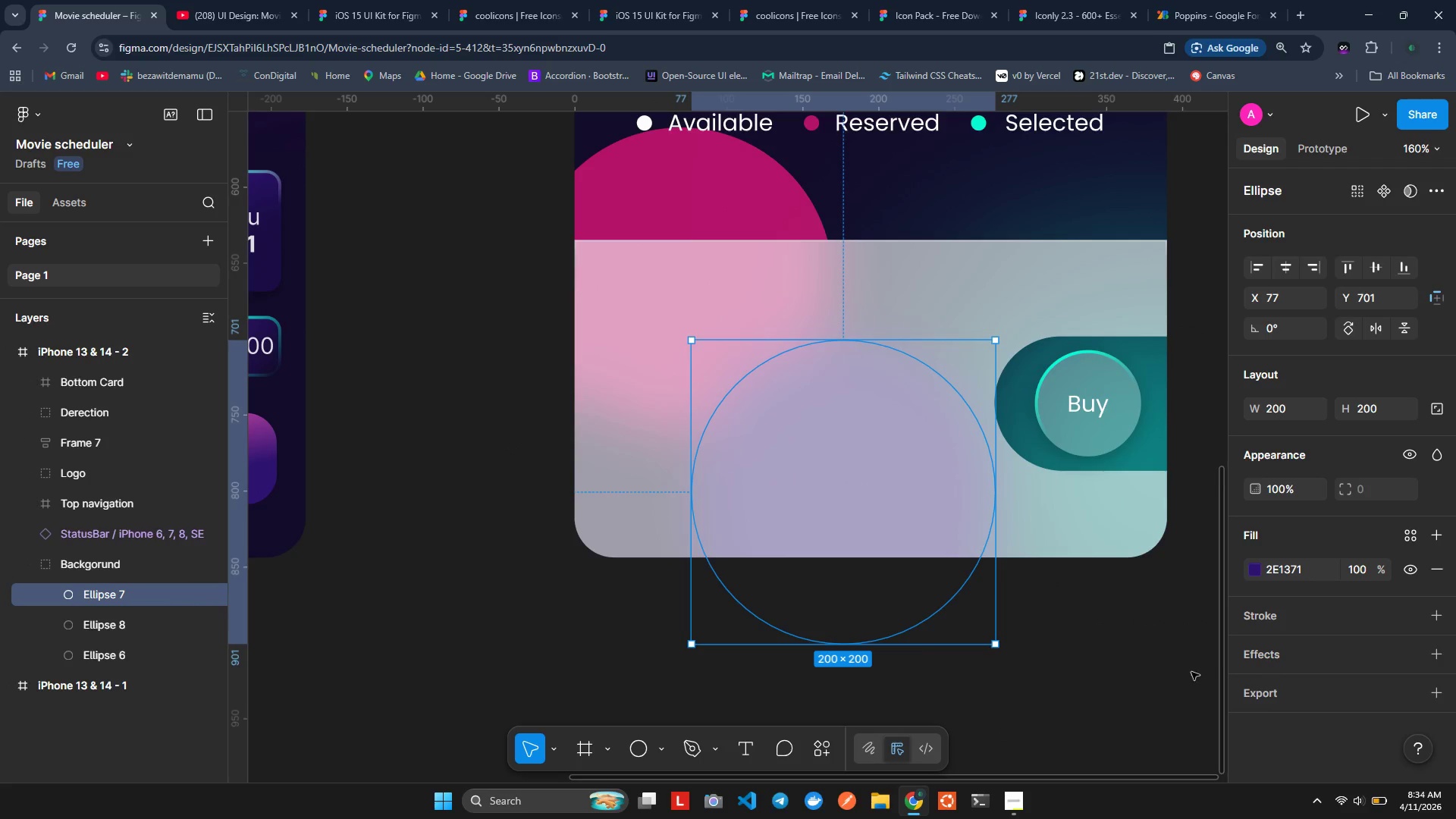 
left_click([1249, 661])
 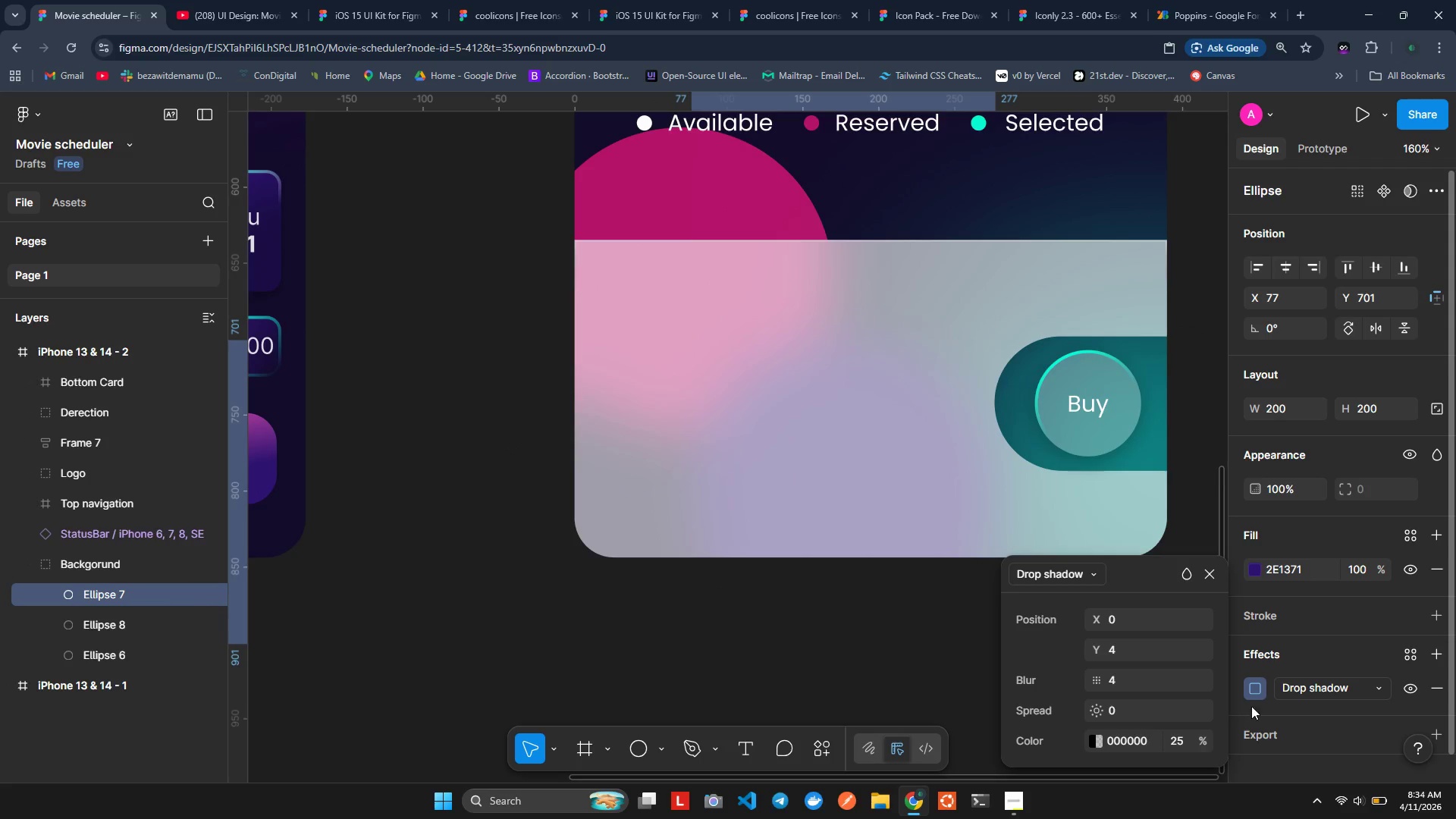 
left_click([1295, 691])
 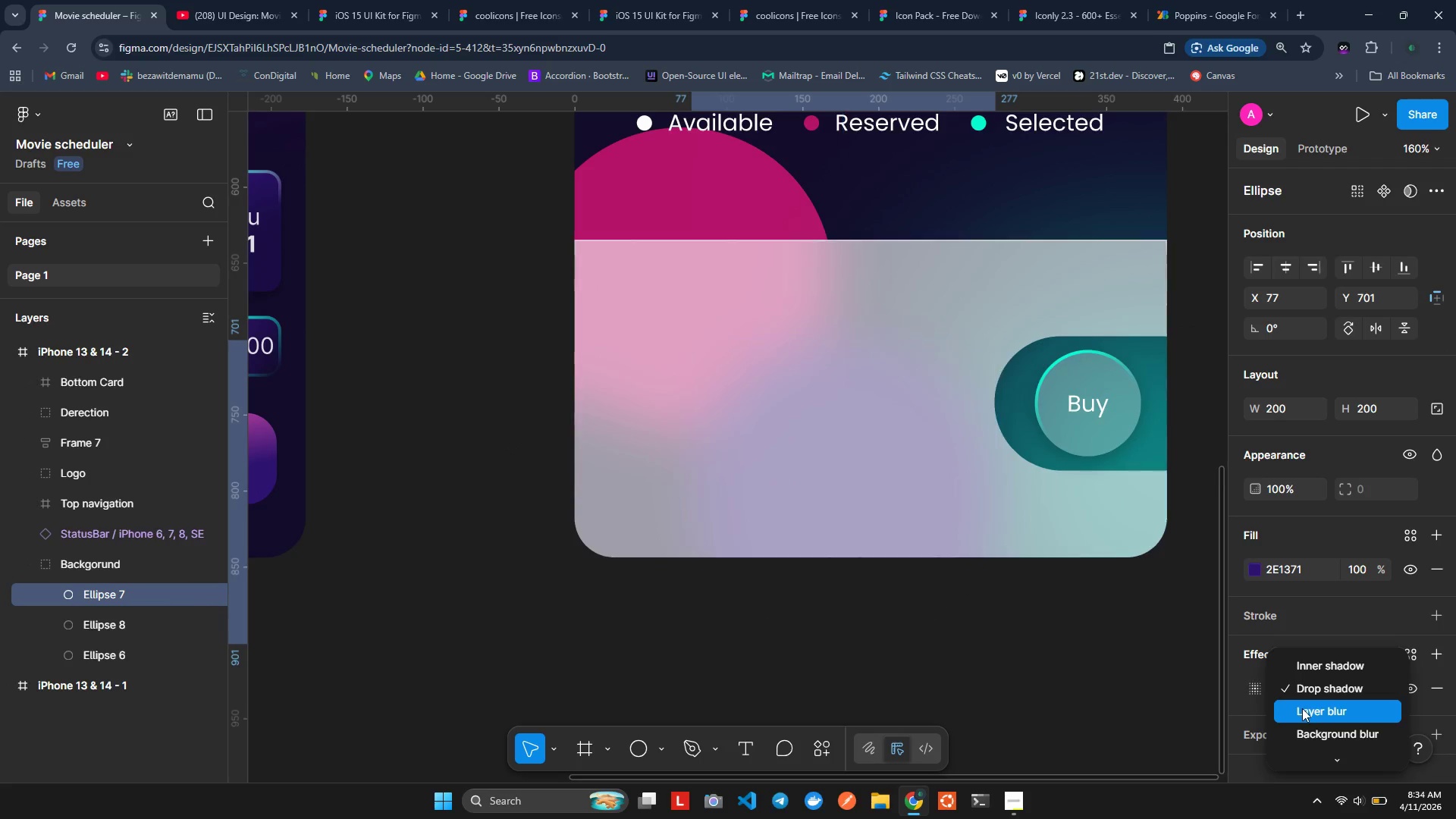 
left_click([1302, 708])
 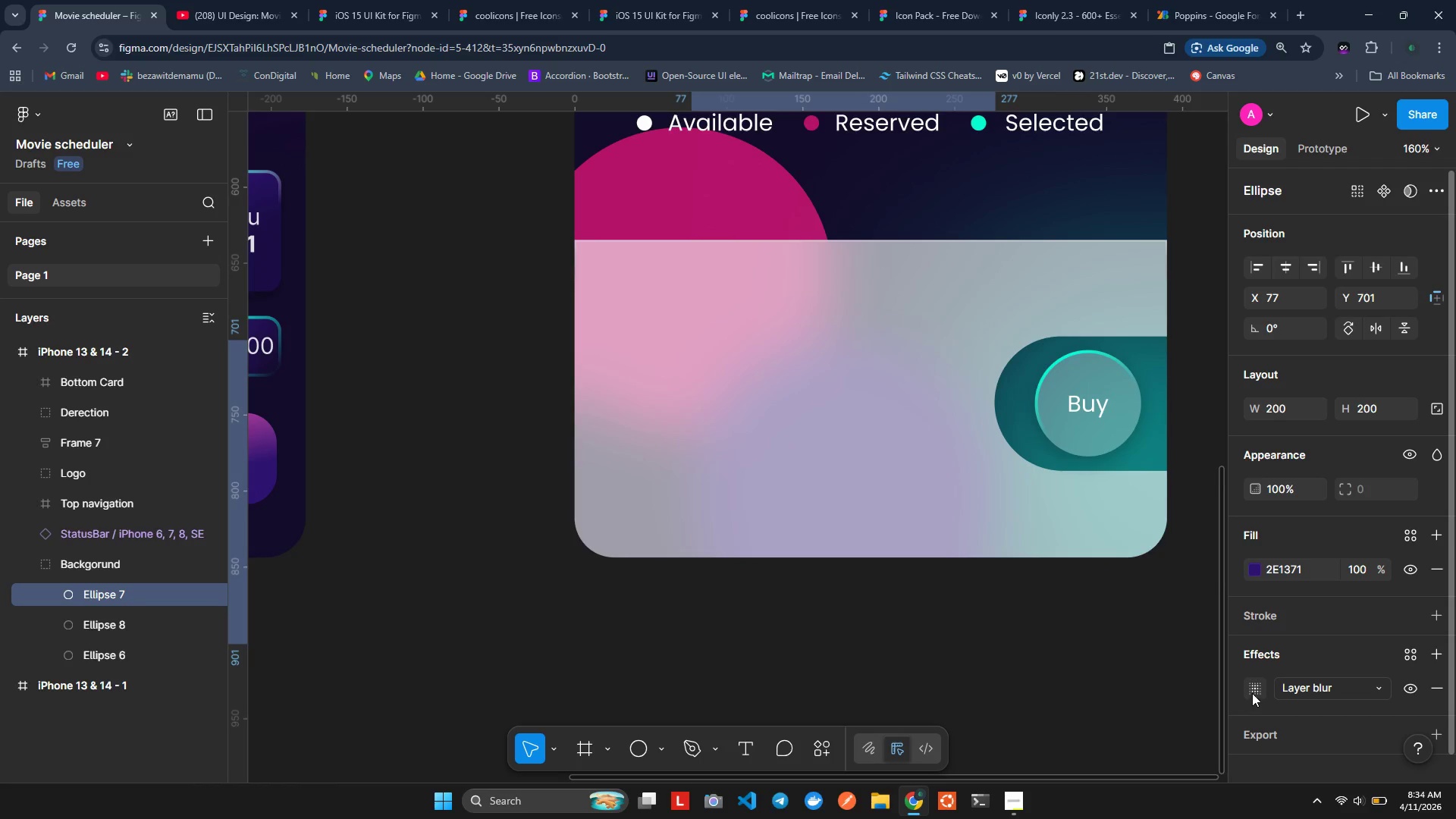 
left_click([1254, 691])
 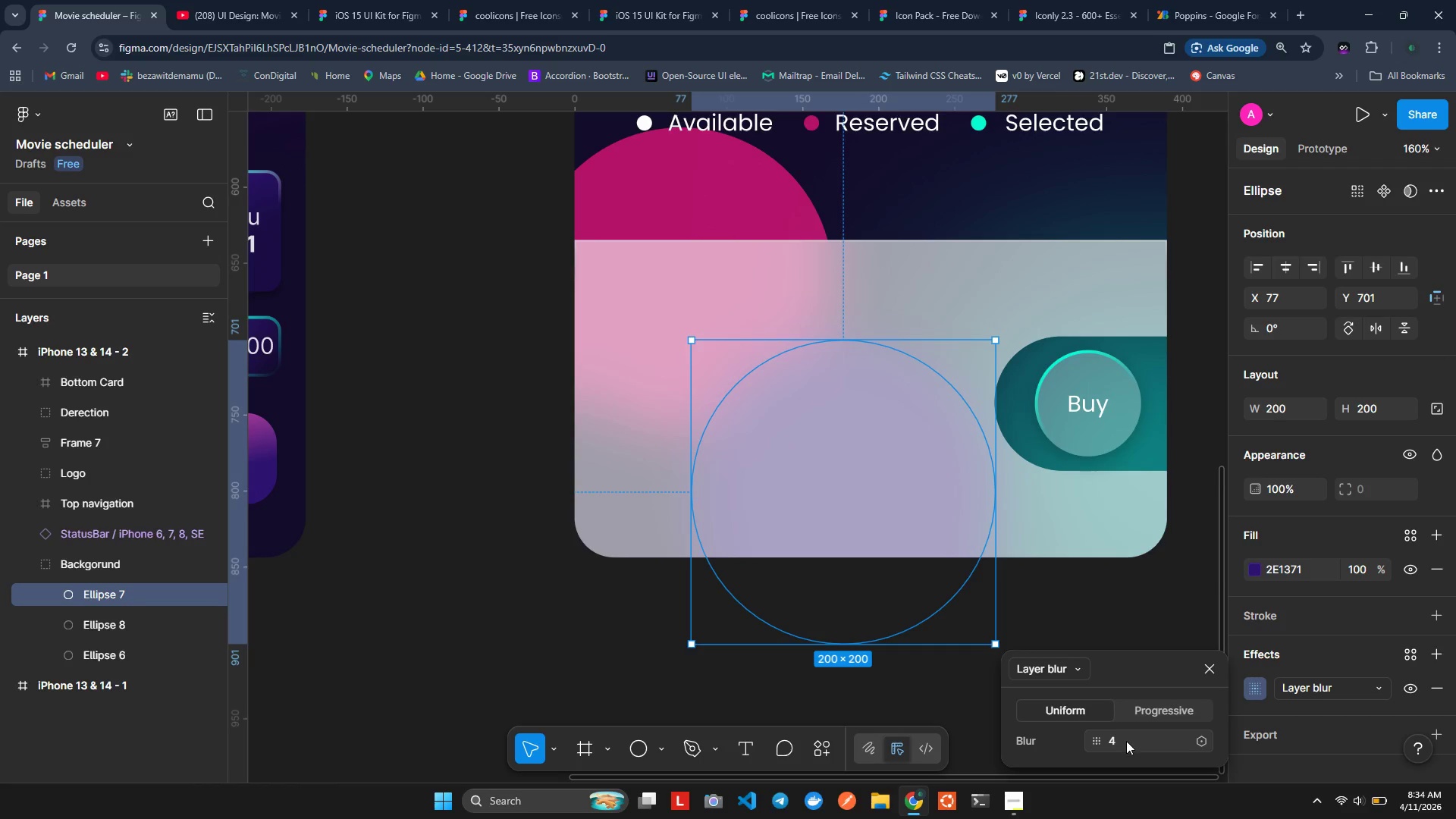 
left_click([1125, 742])
 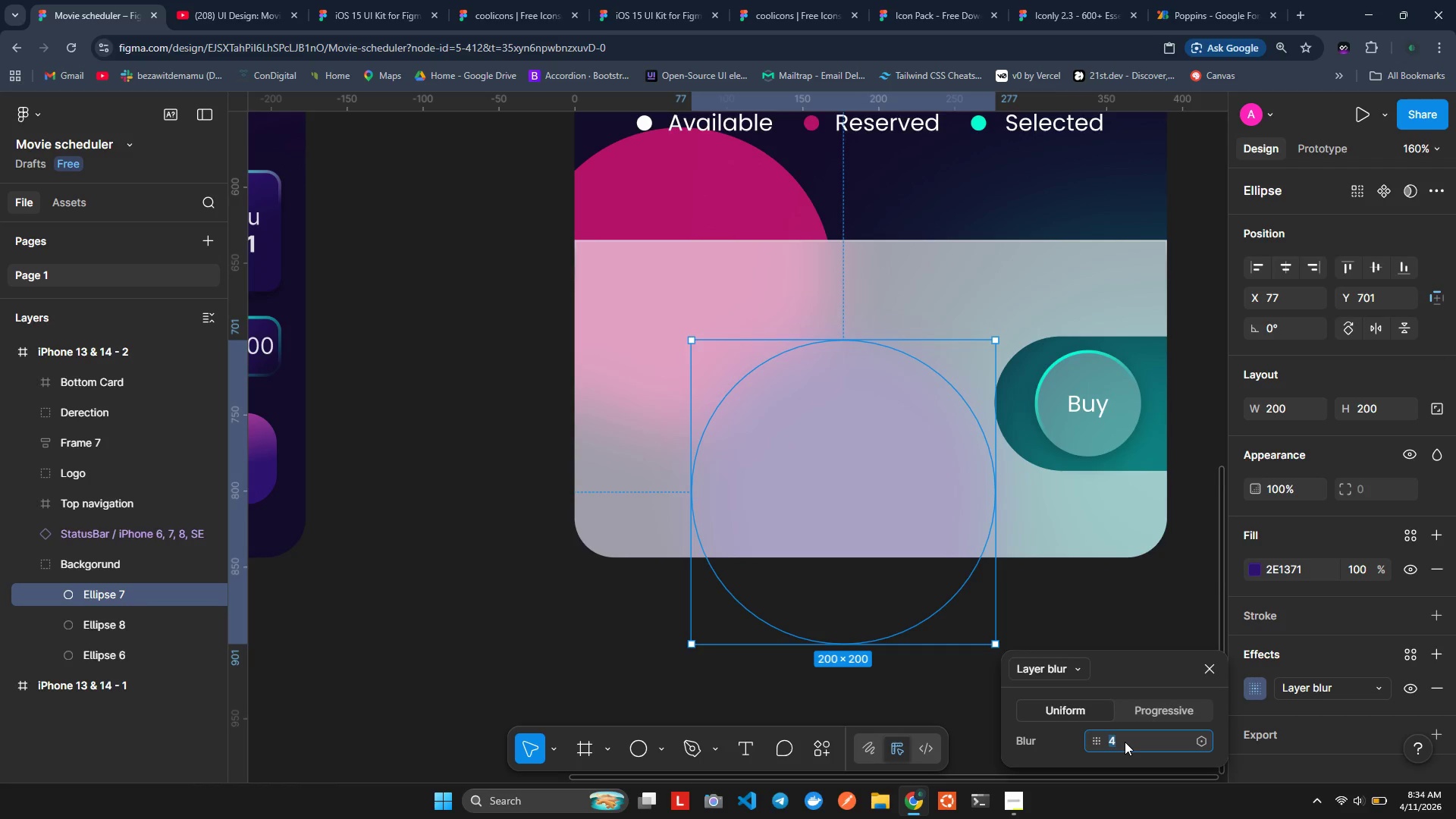 
type(200)
 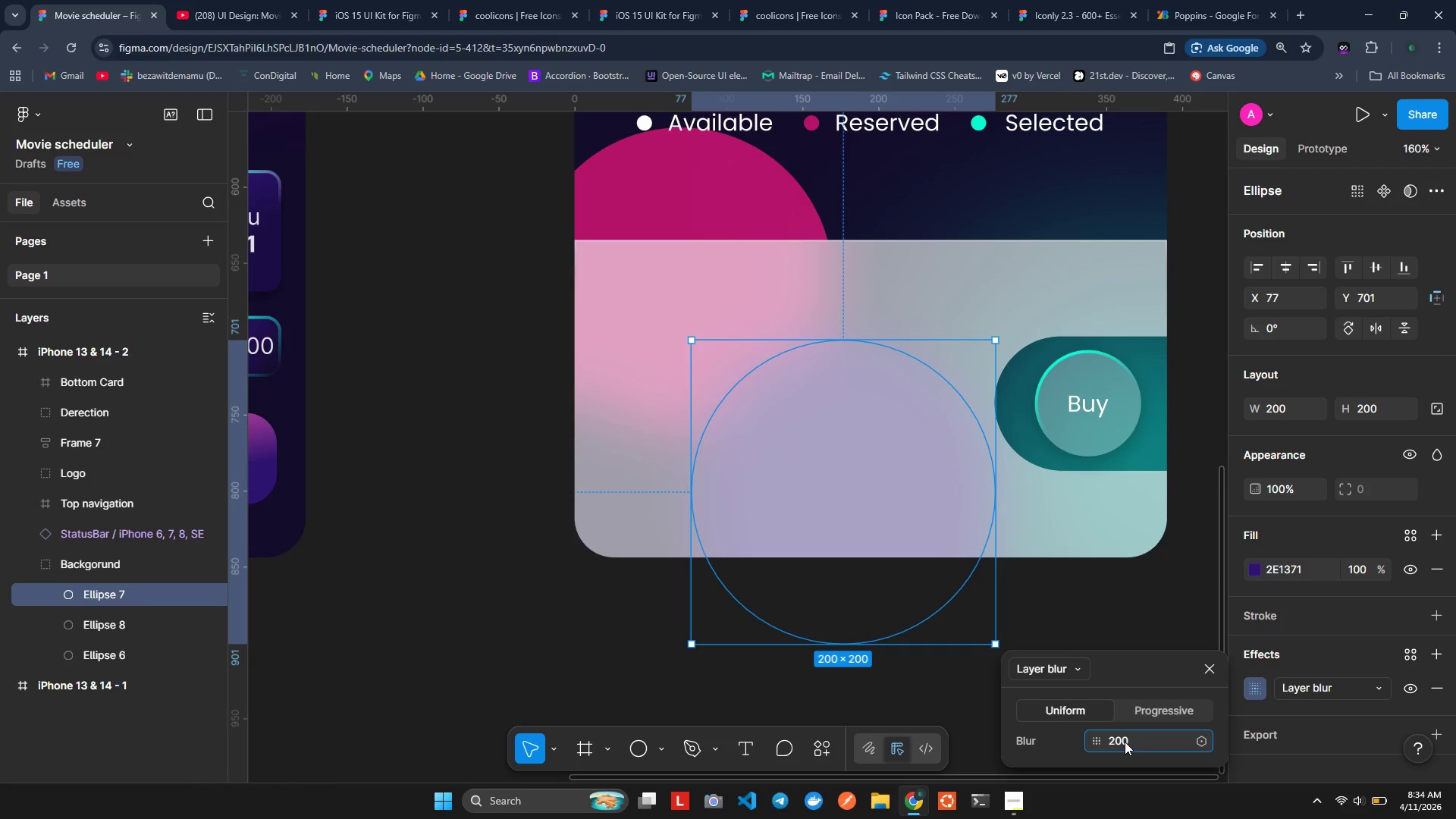 
key(Enter)
 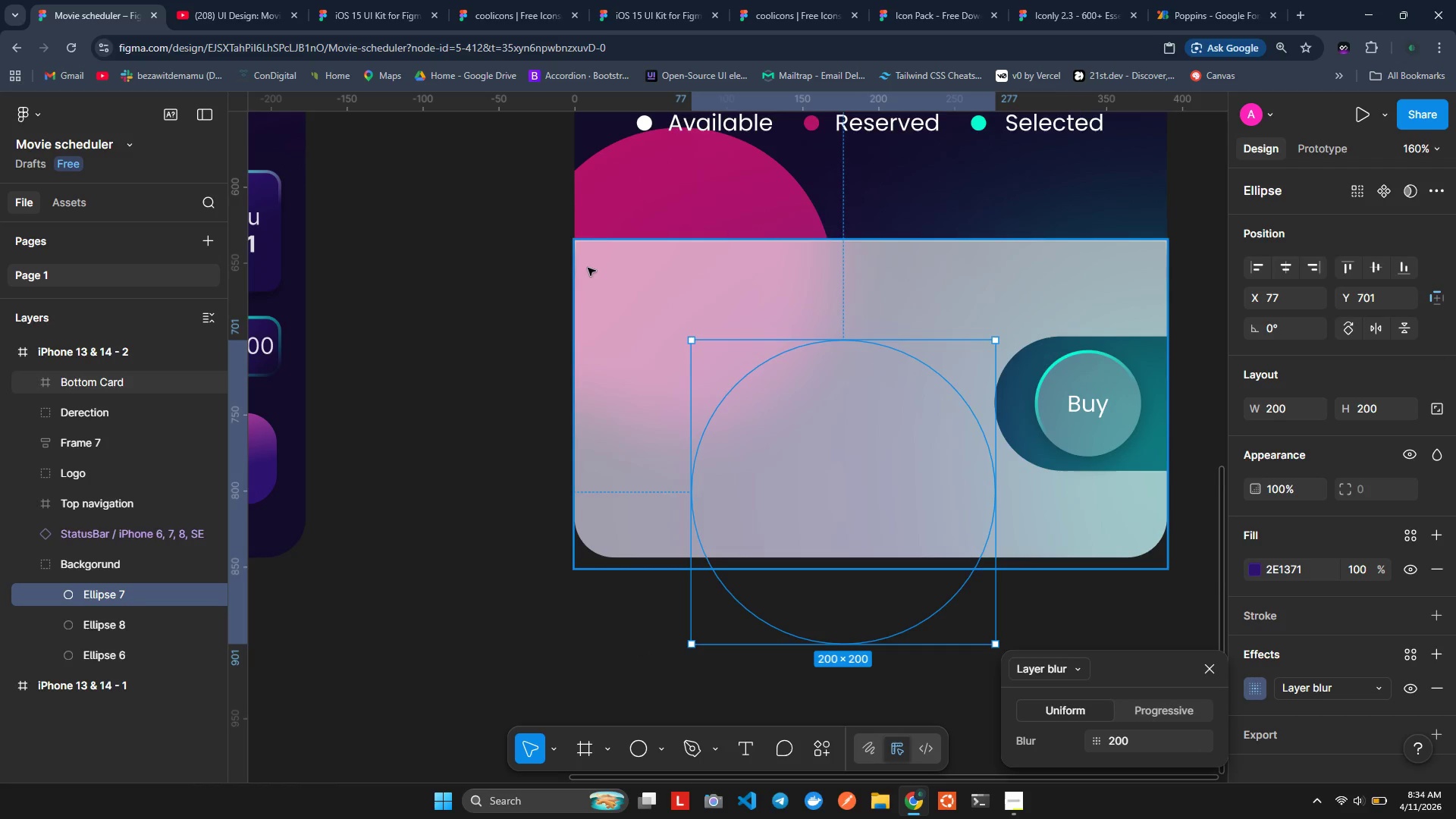 
left_click([624, 201])
 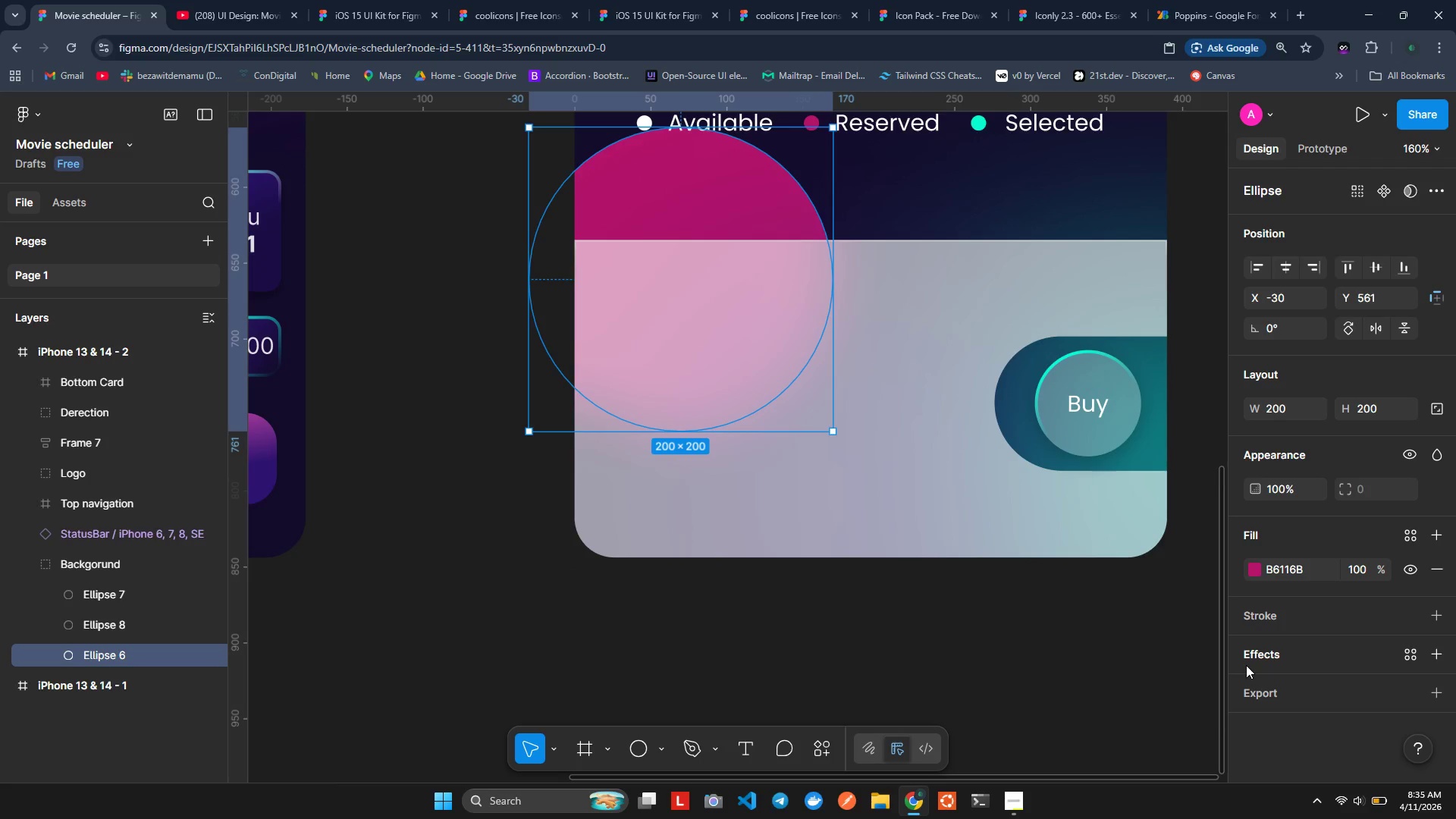 
wait(7.84)
 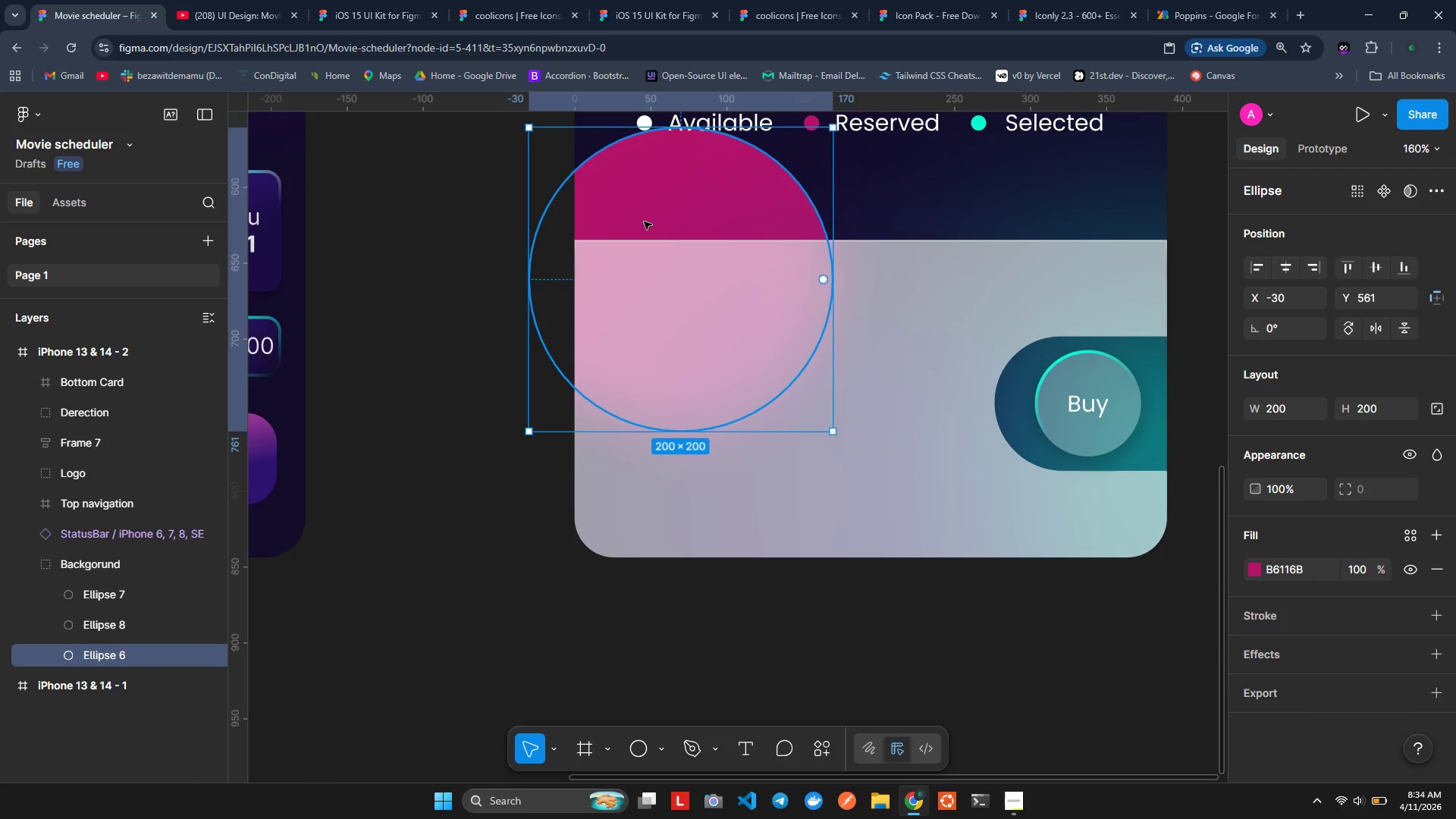 
left_click([1264, 662])
 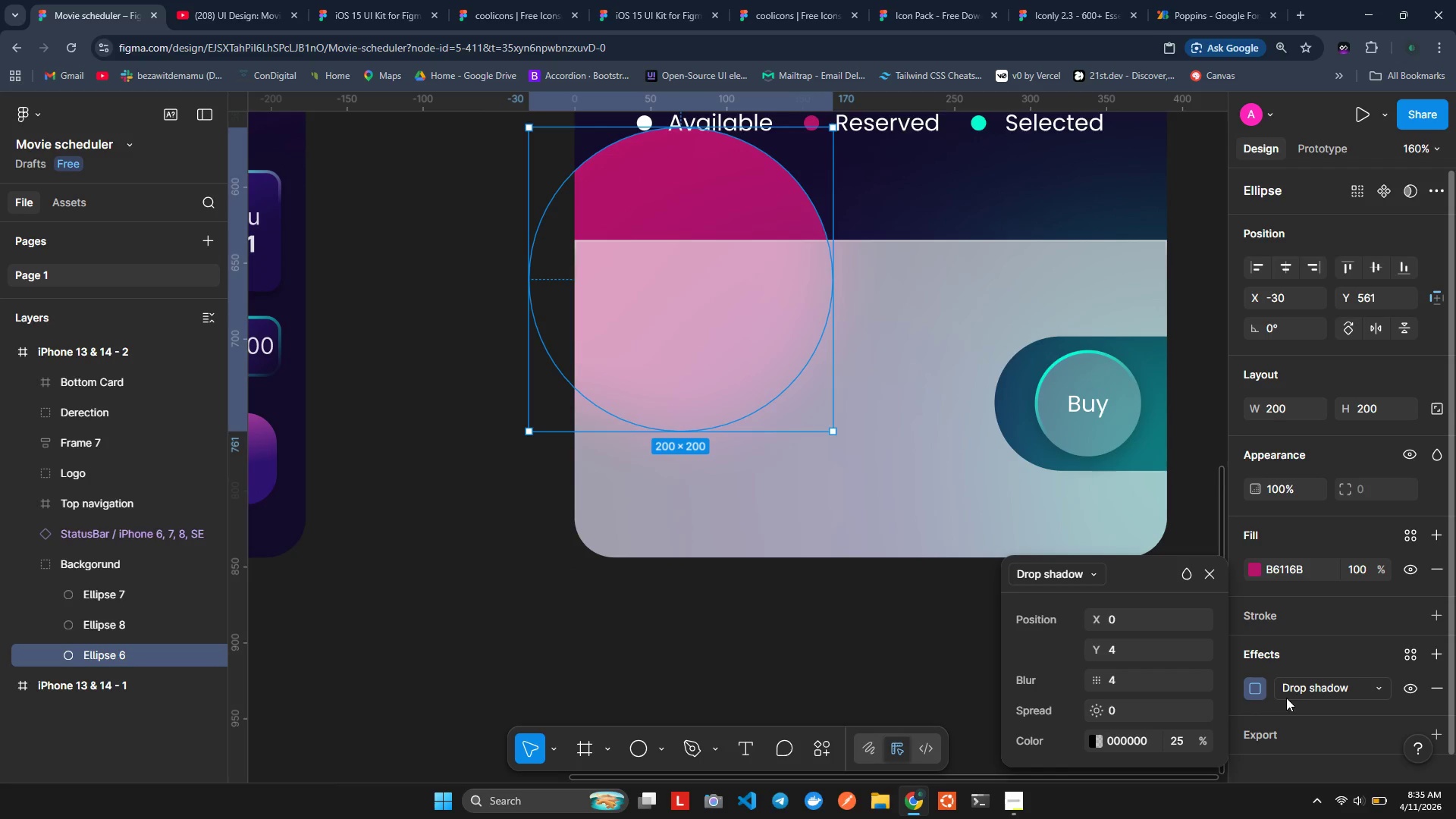 
left_click([1342, 687])
 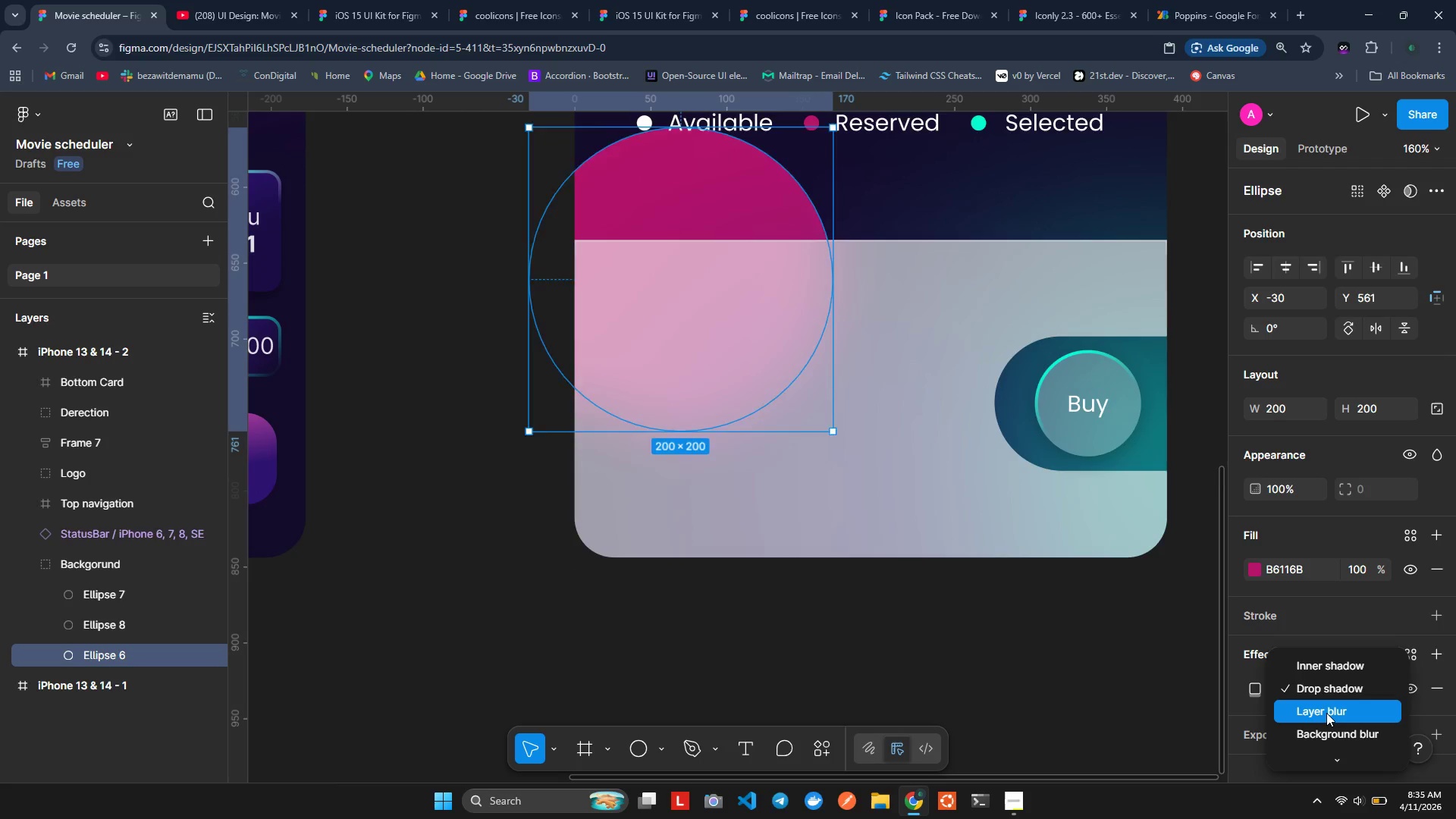 
left_click([1326, 713])
 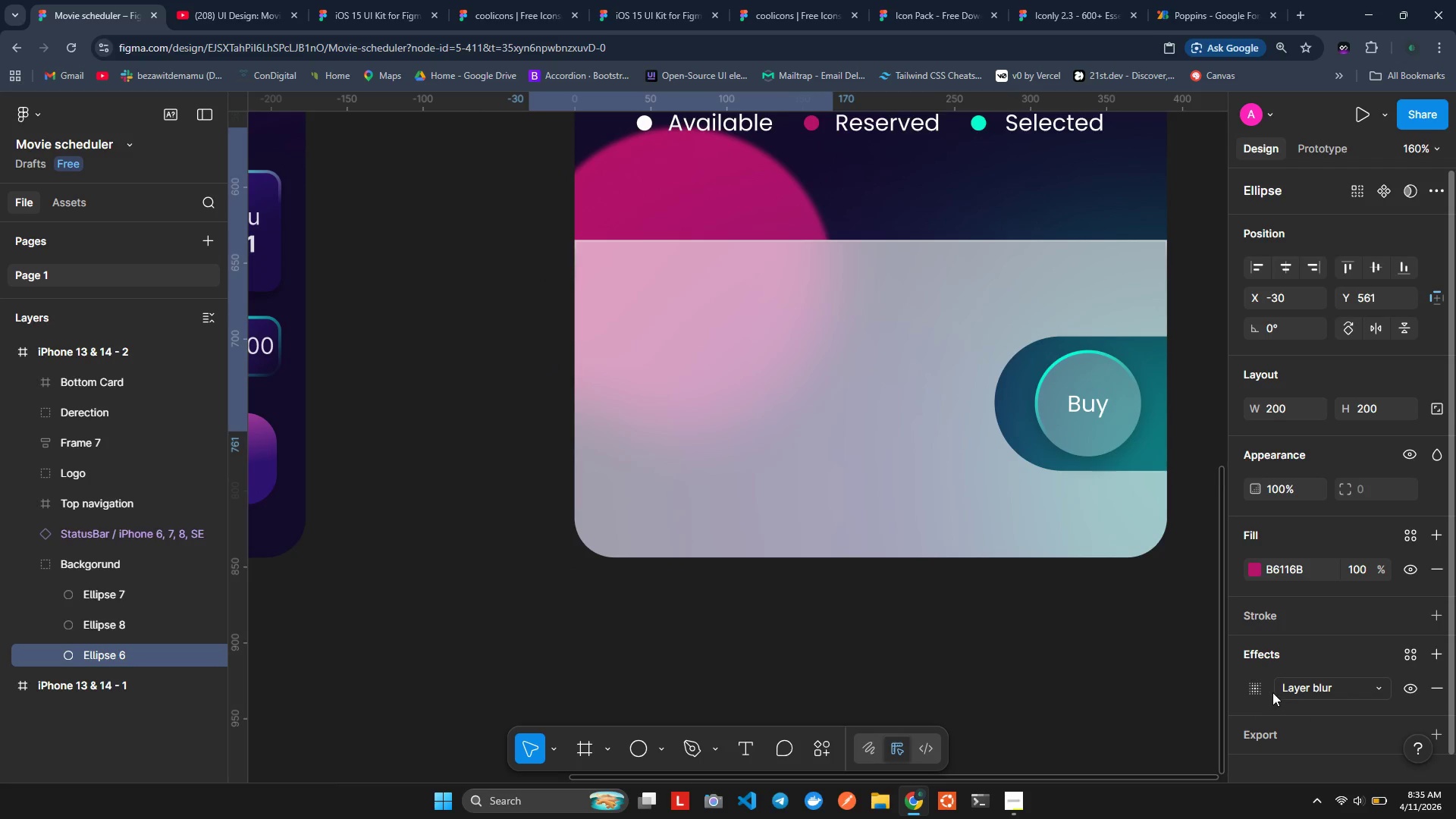 
left_click([1263, 686])
 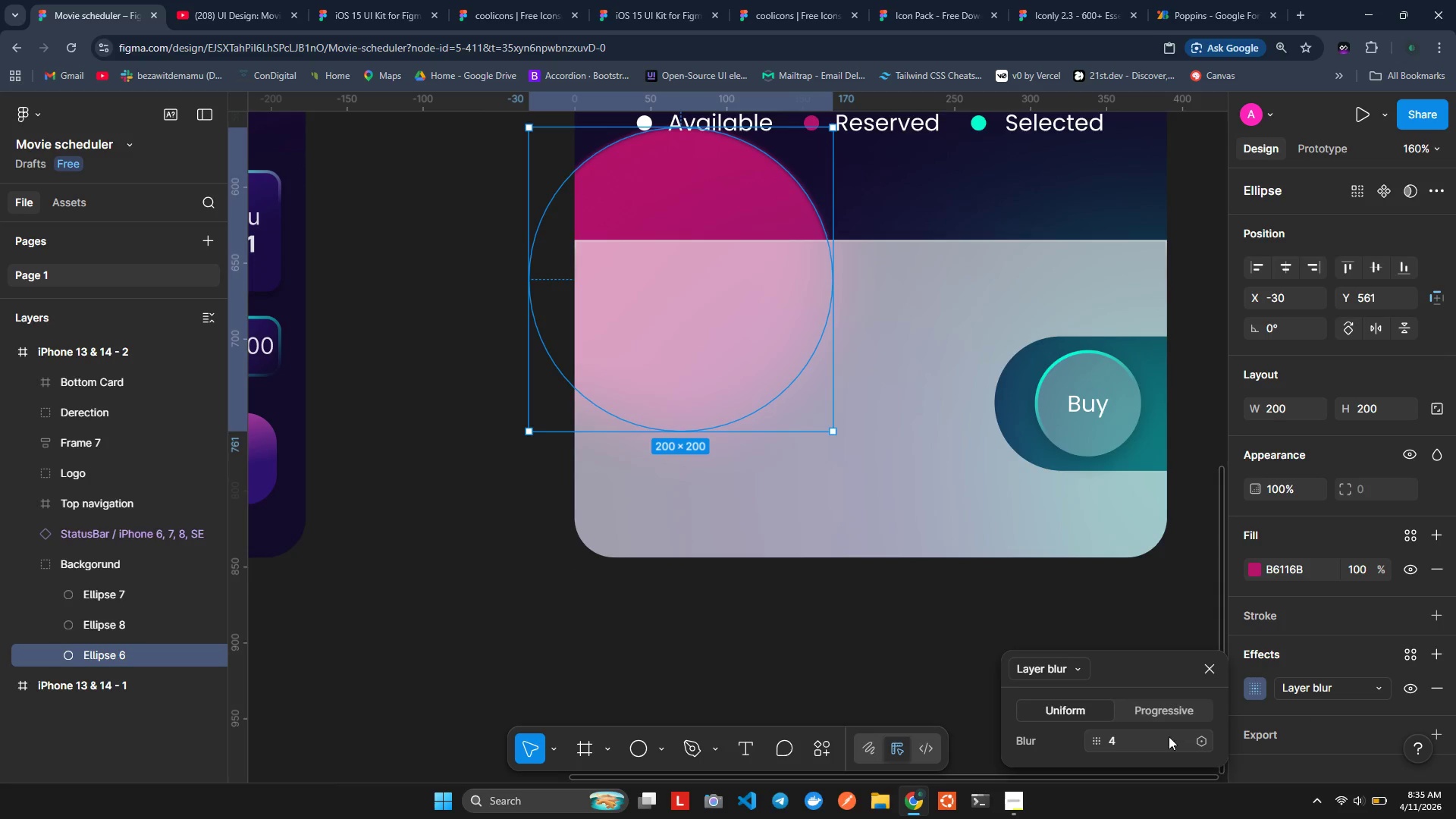 
left_click([1151, 738])
 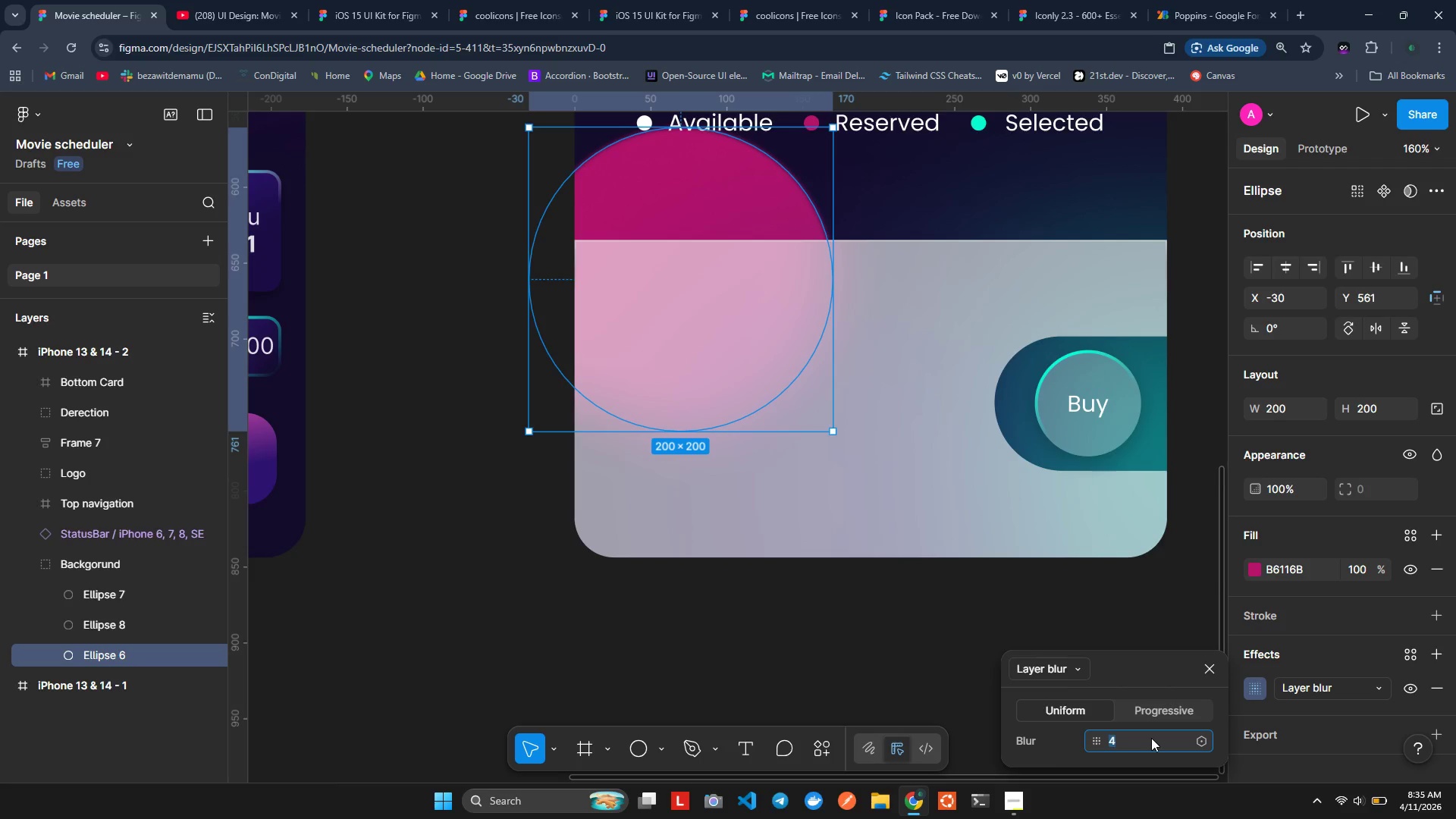 
type(200)
 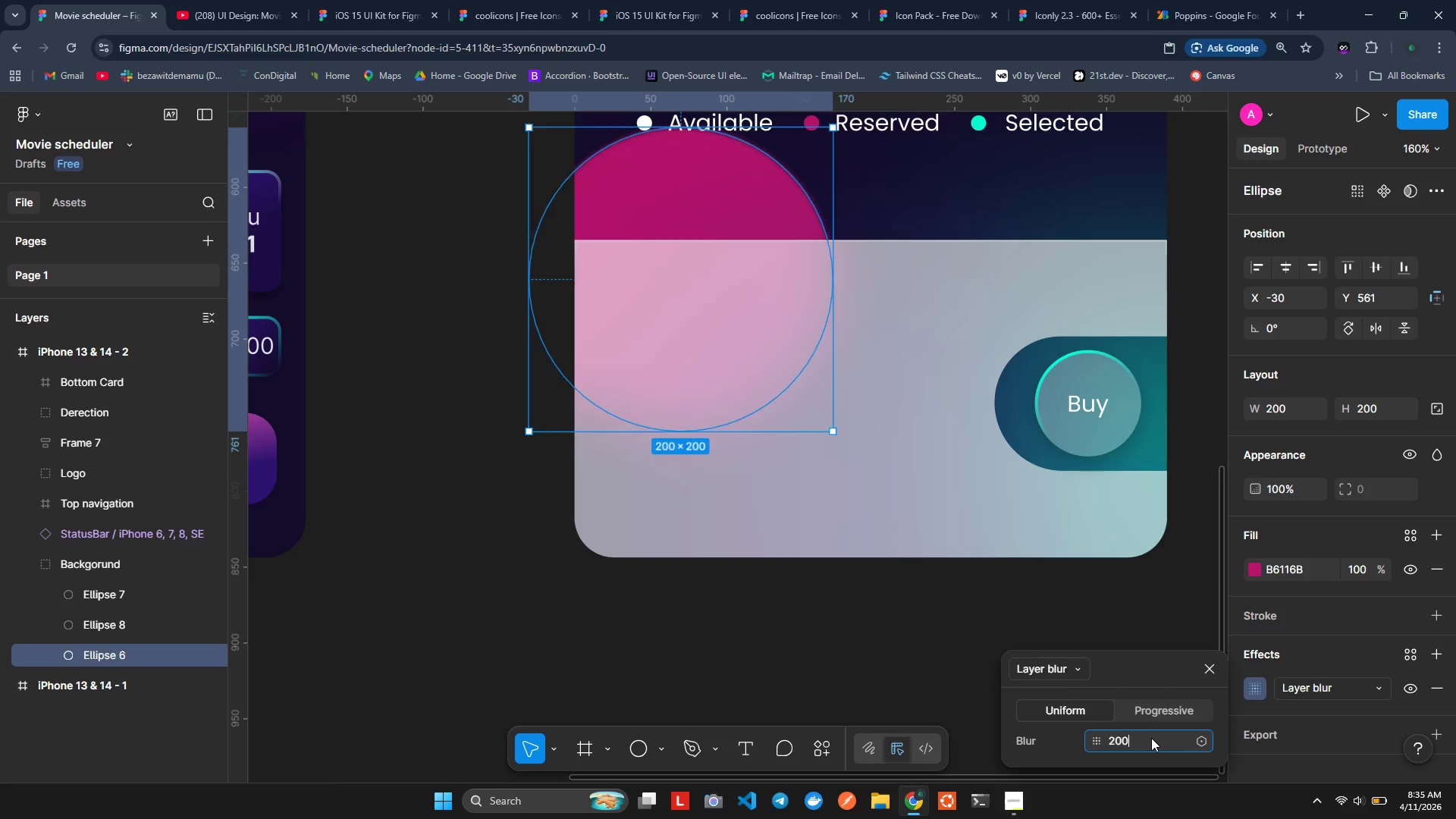 
key(Enter)
 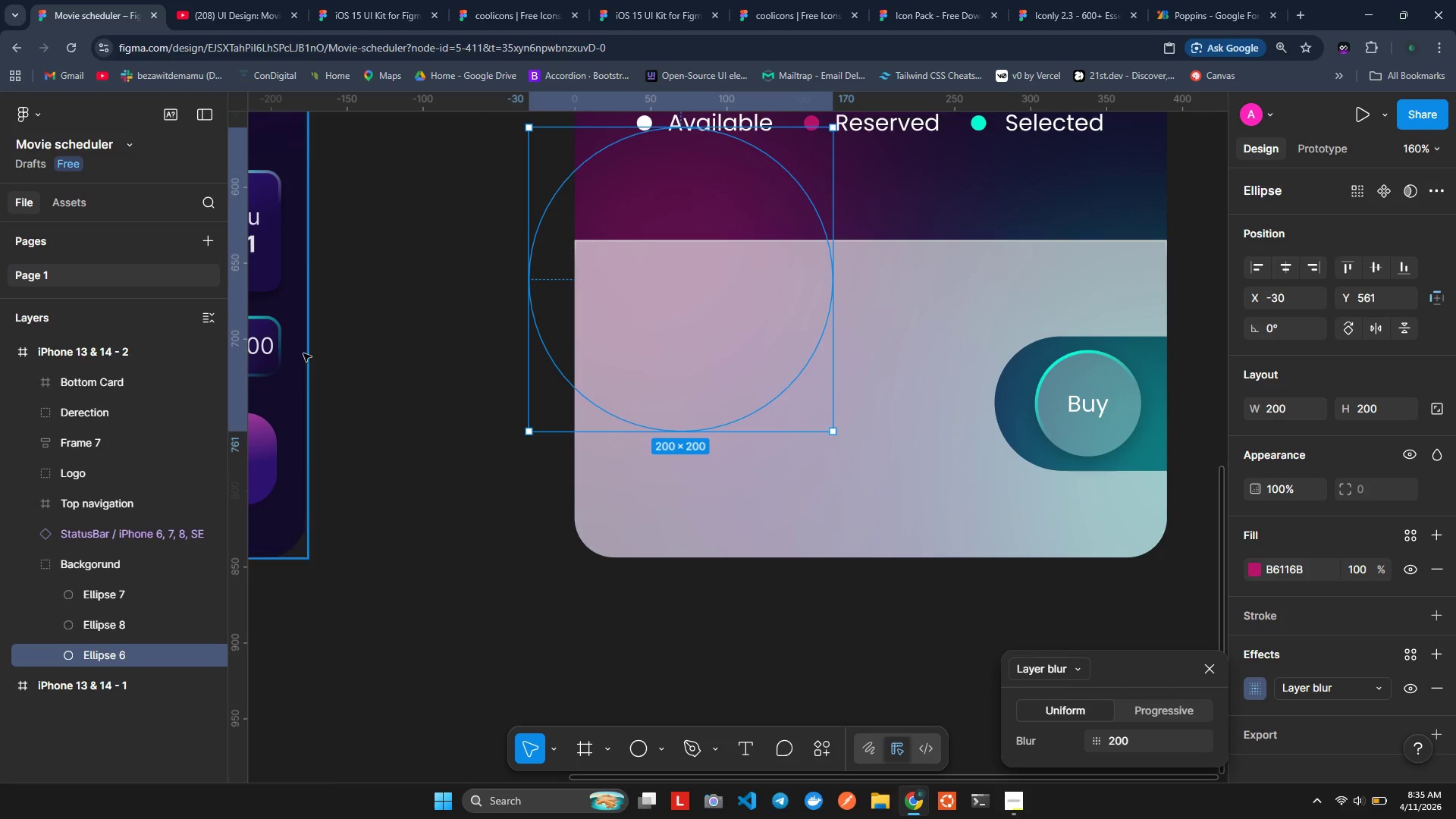 
left_click([102, 561])
 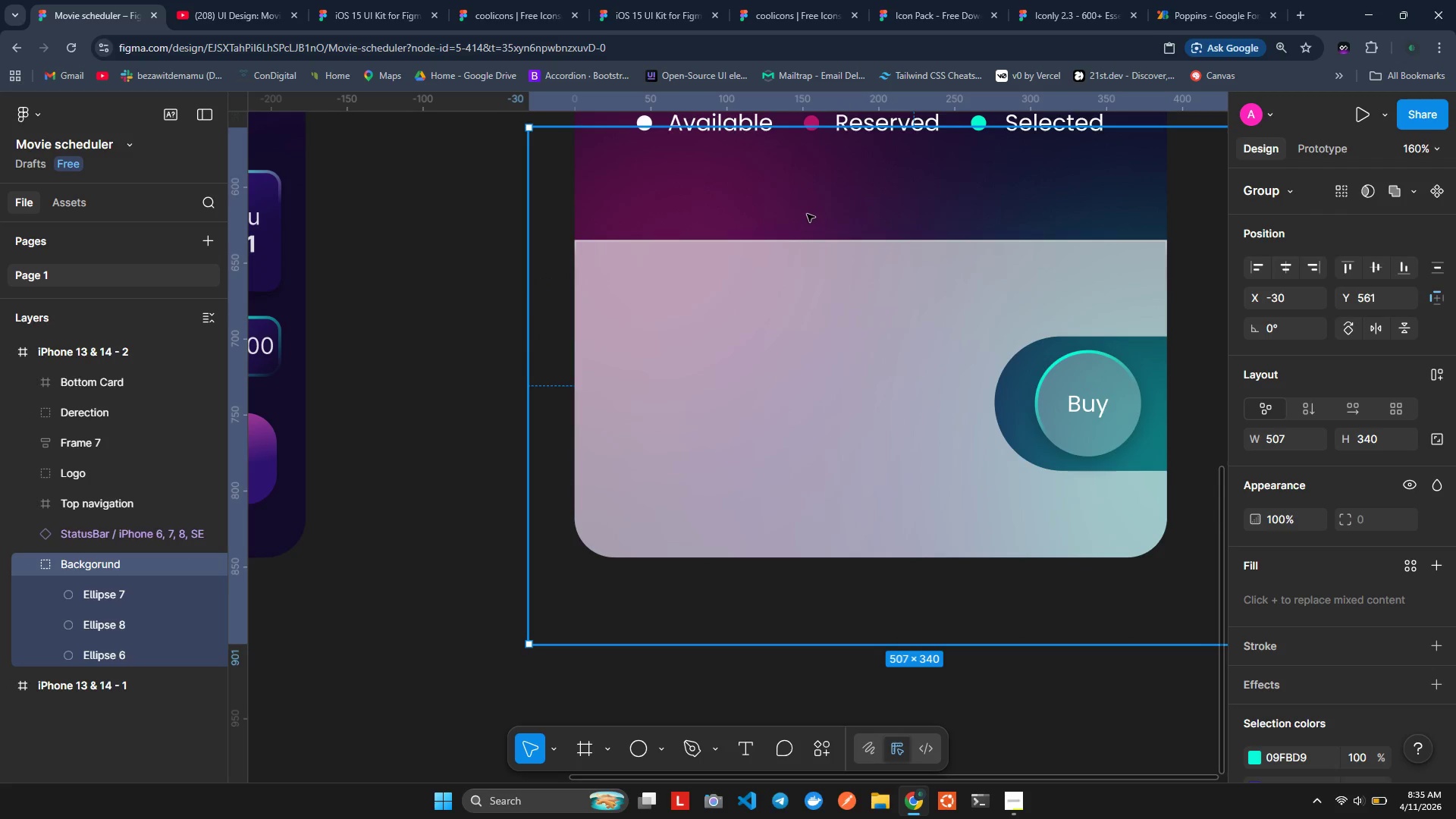 
left_click_drag(start_coordinate=[809, 197], to_coordinate=[806, 338])
 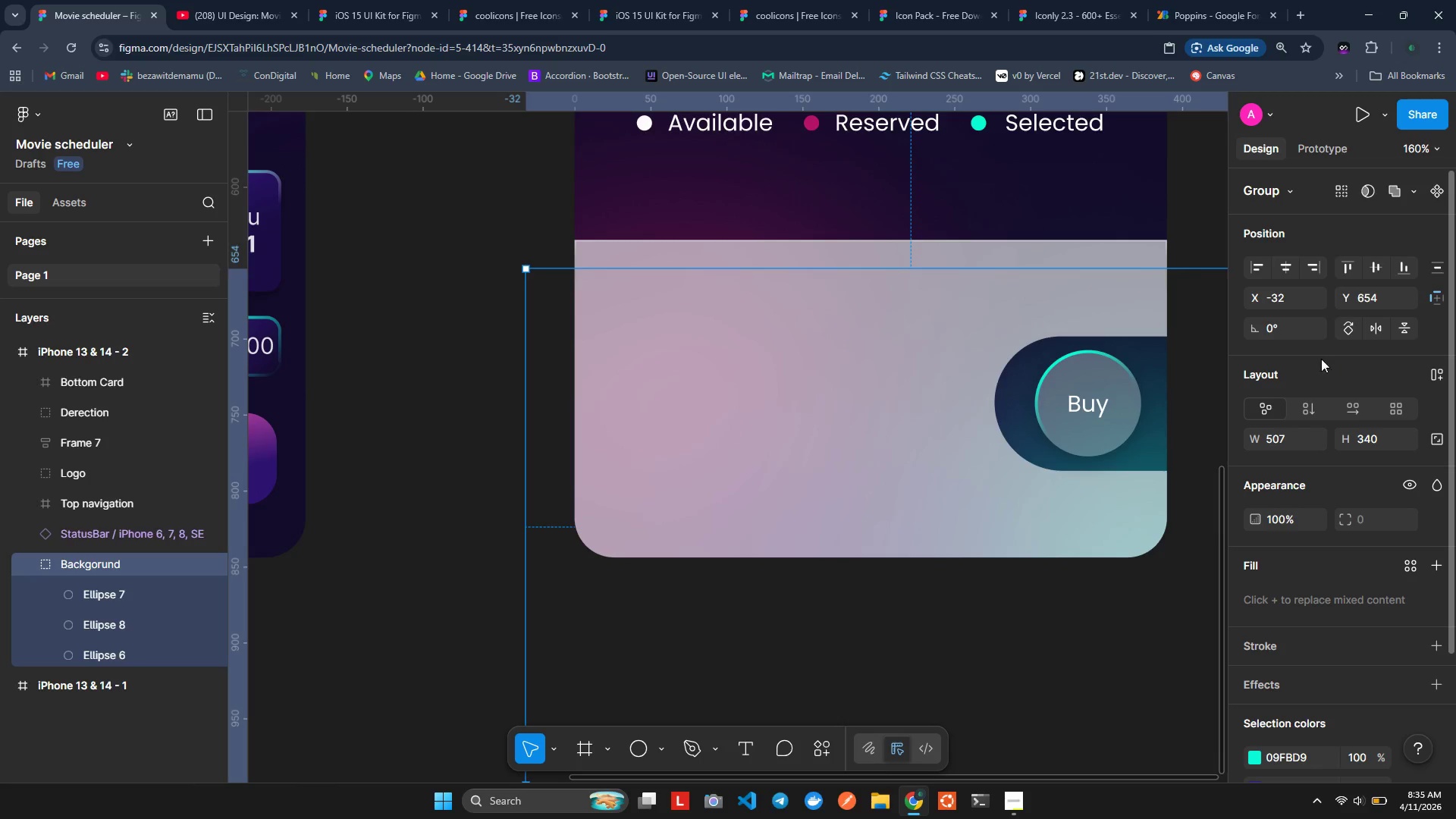 
scroll: coordinate [1187, 306], scroll_direction: up, amount: 1.0
 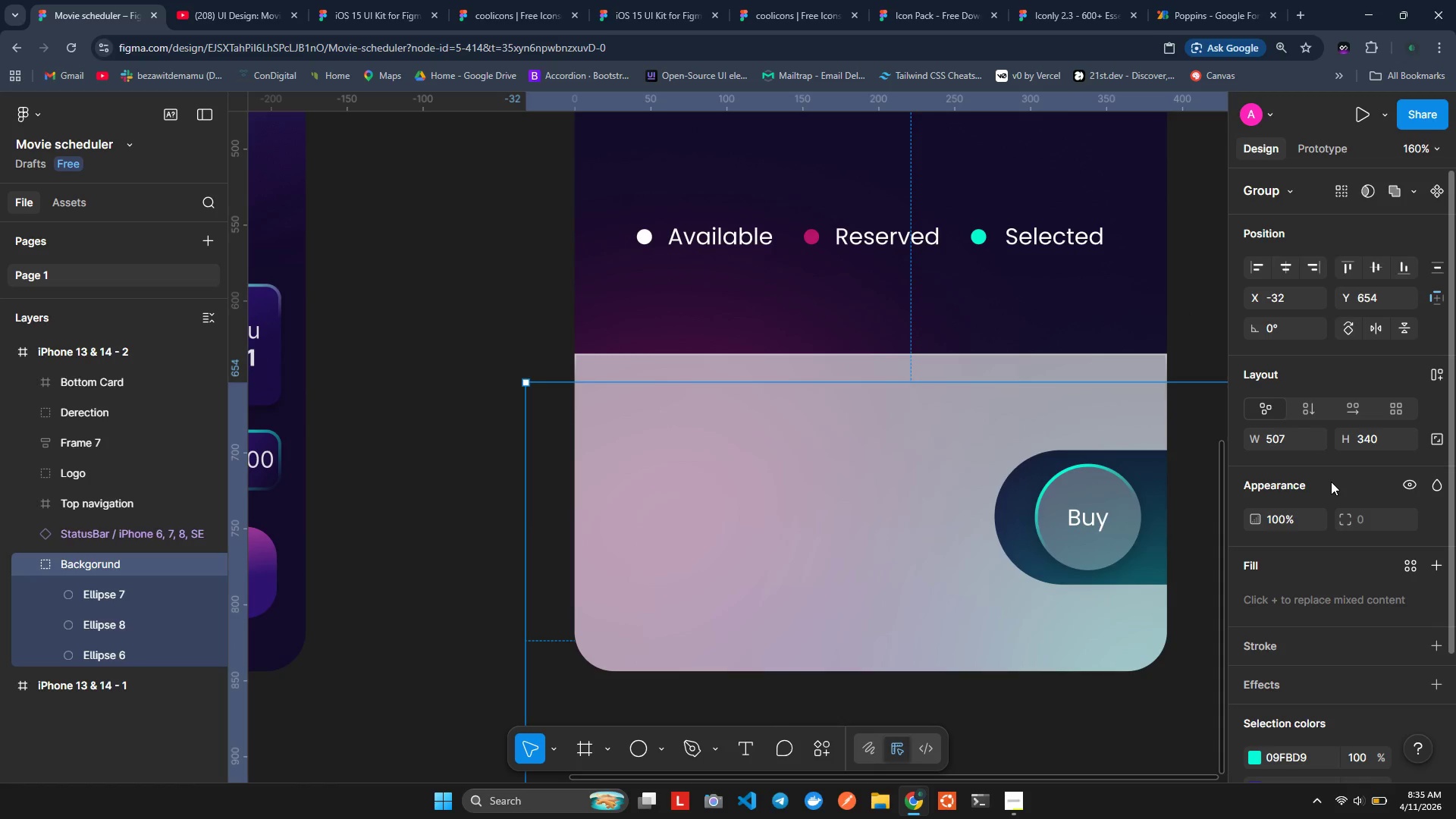 
wait(7.48)
 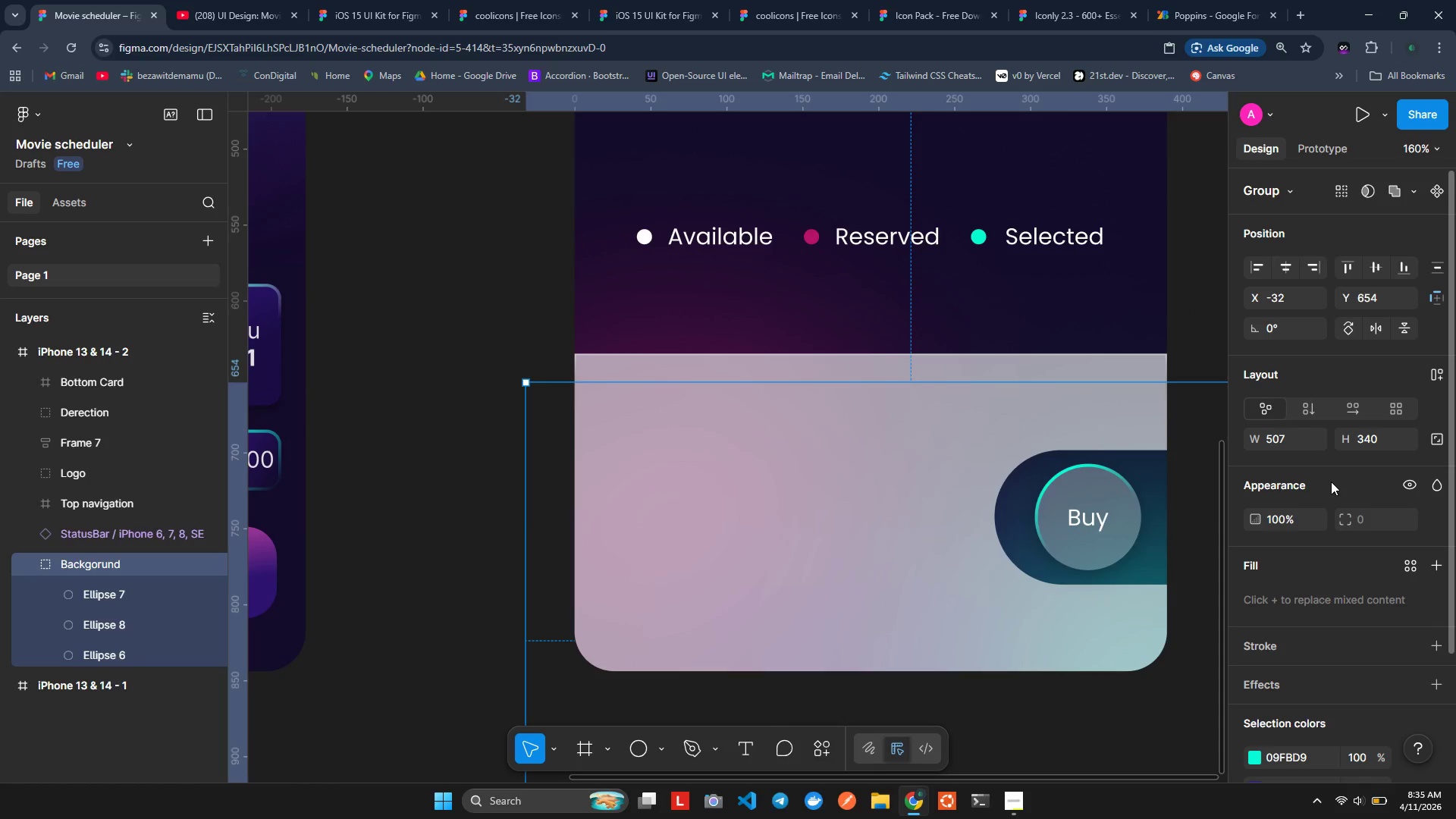 
left_click_drag(start_coordinate=[701, 316], to_coordinate=[647, 315])
 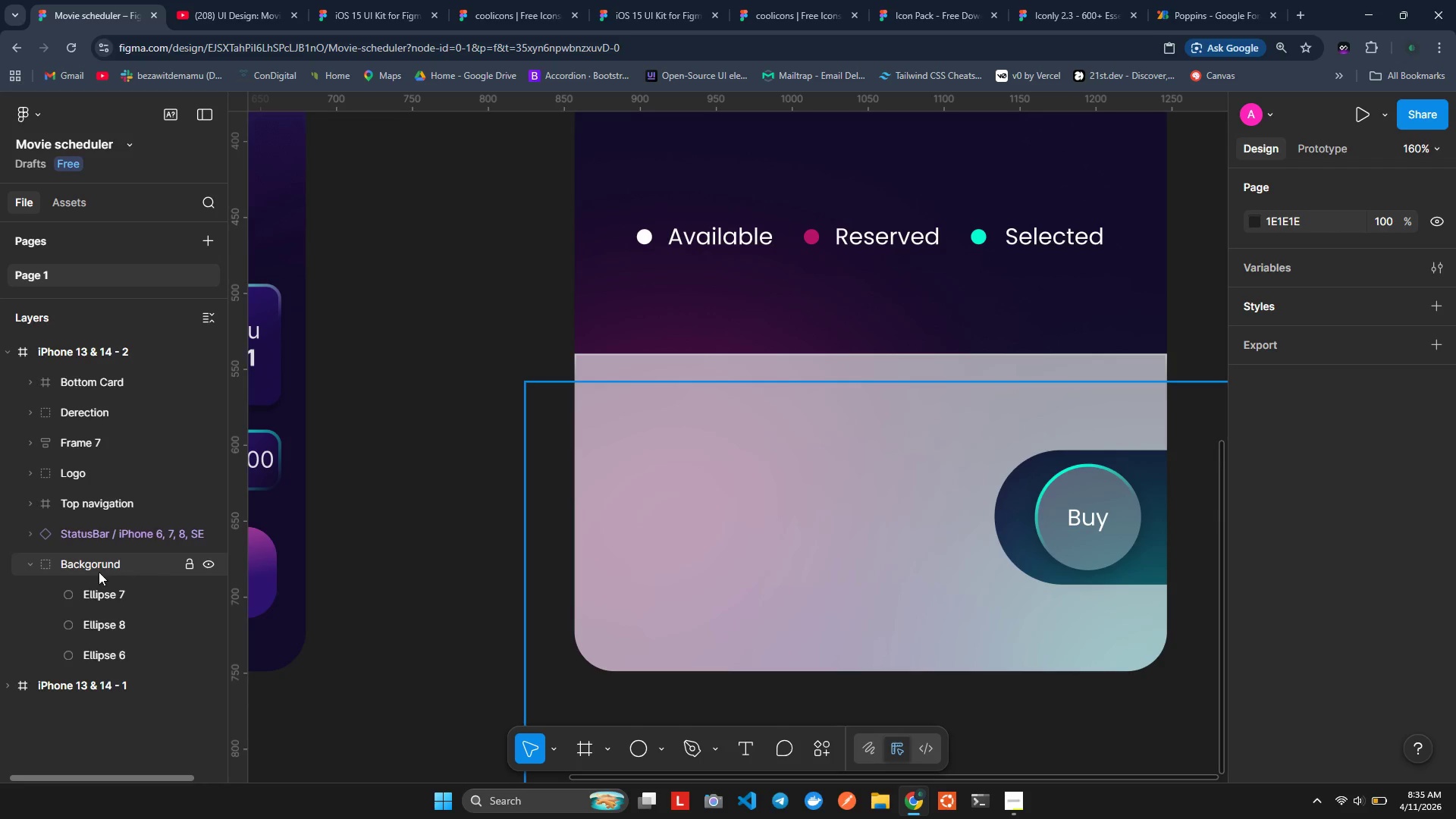 
left_click([96, 572])
 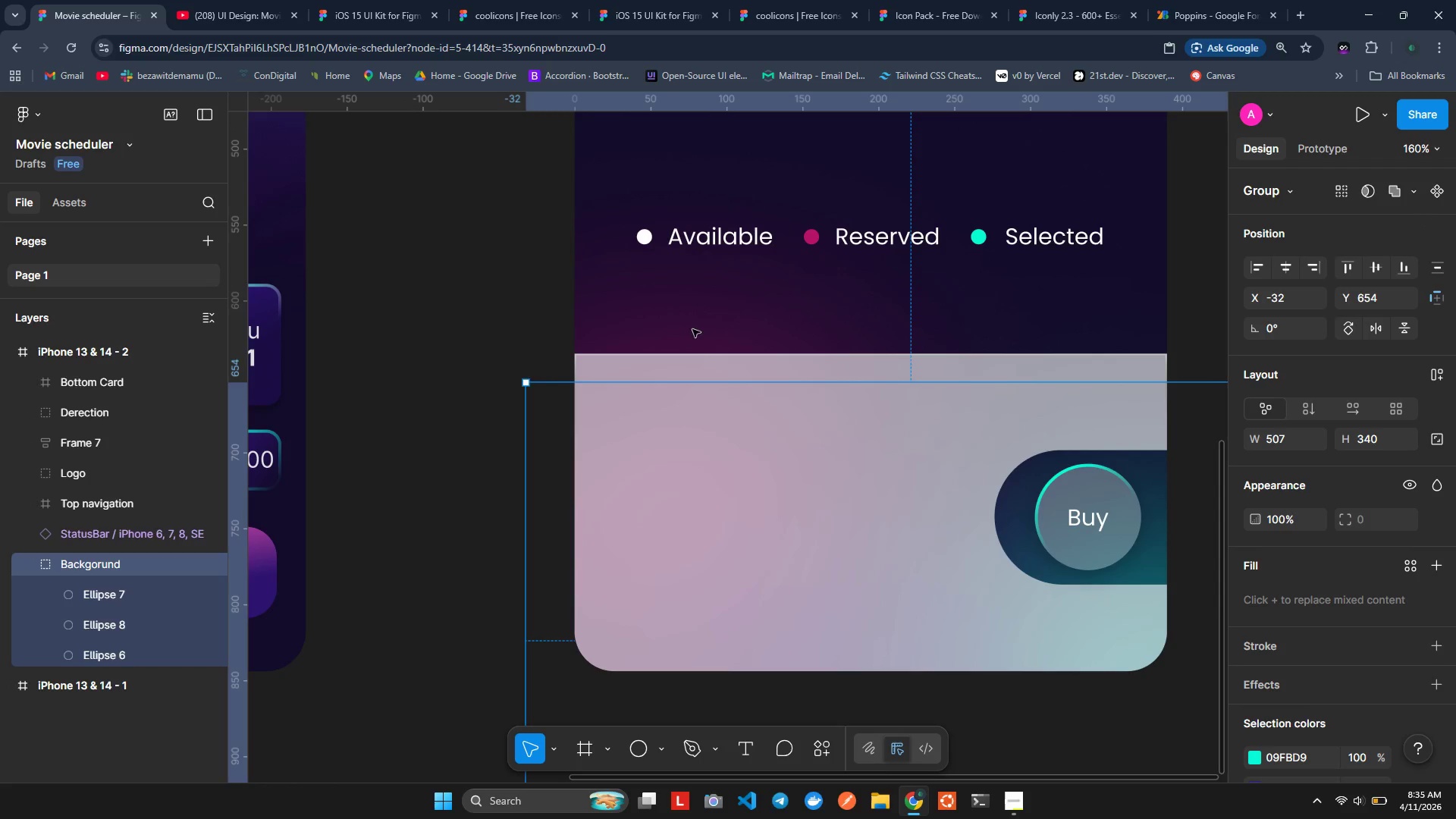 
left_click_drag(start_coordinate=[724, 309], to_coordinate=[669, 314])
 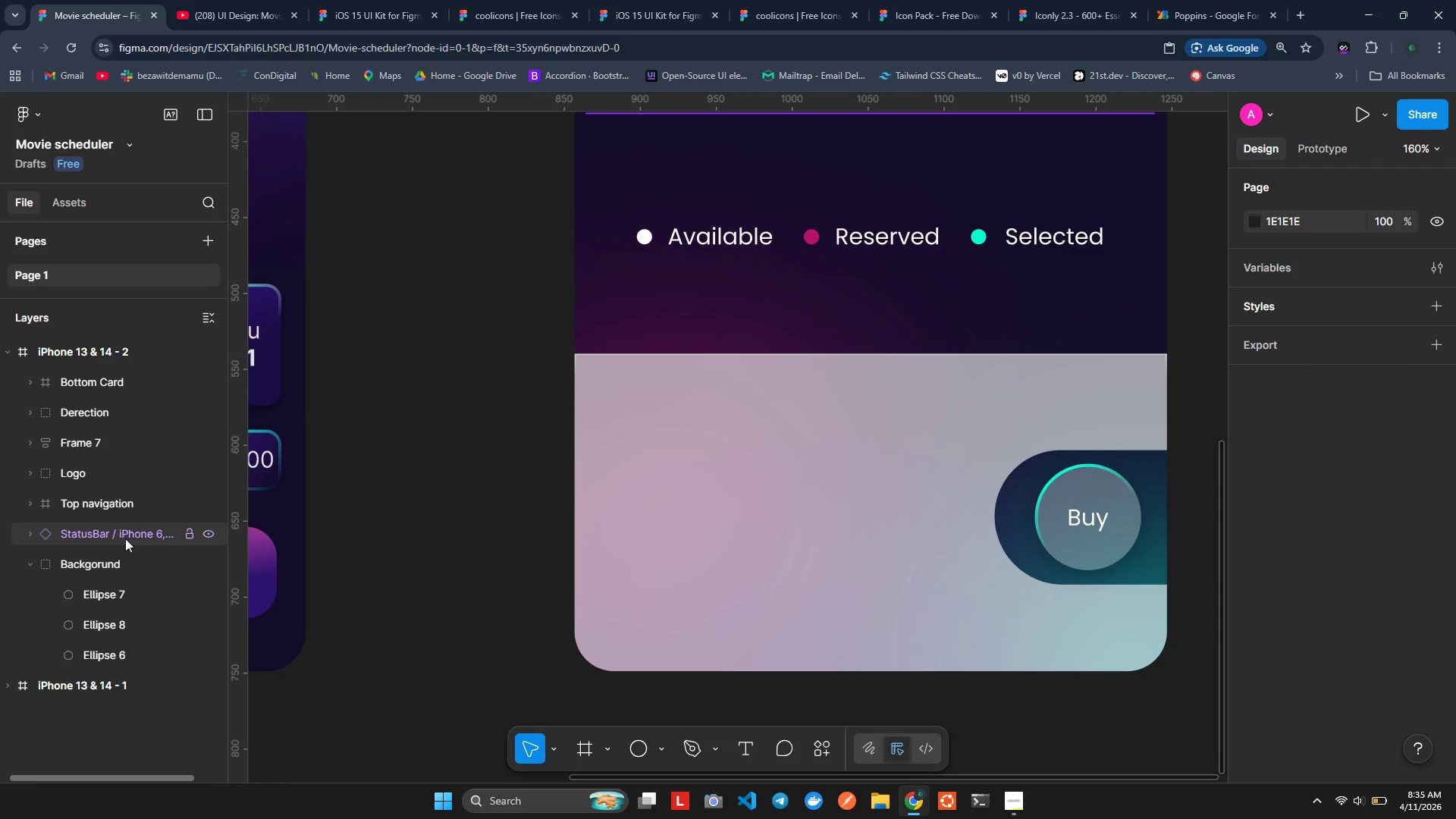 
left_click([108, 563])
 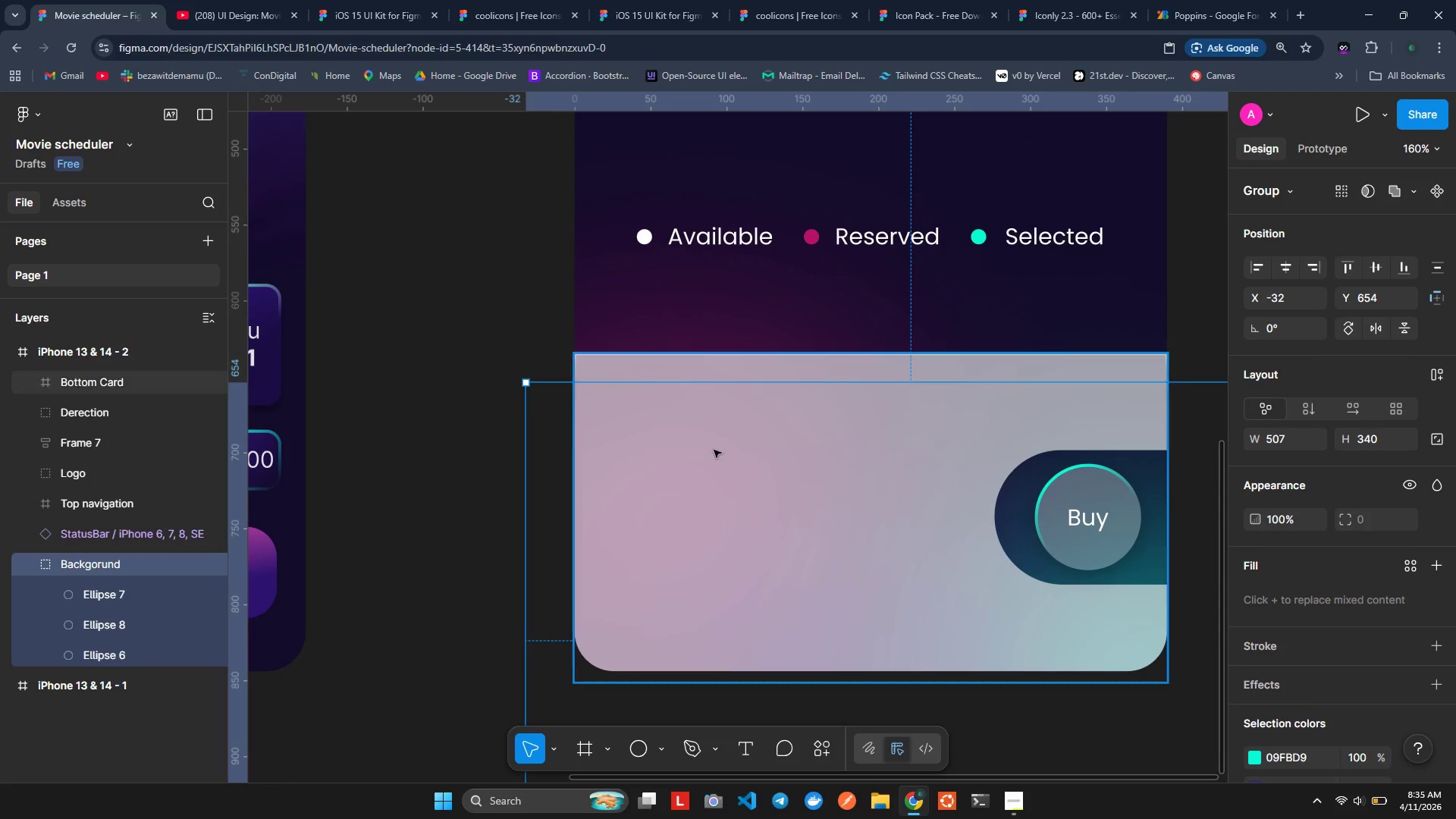 
left_click_drag(start_coordinate=[717, 489], to_coordinate=[686, 488])
 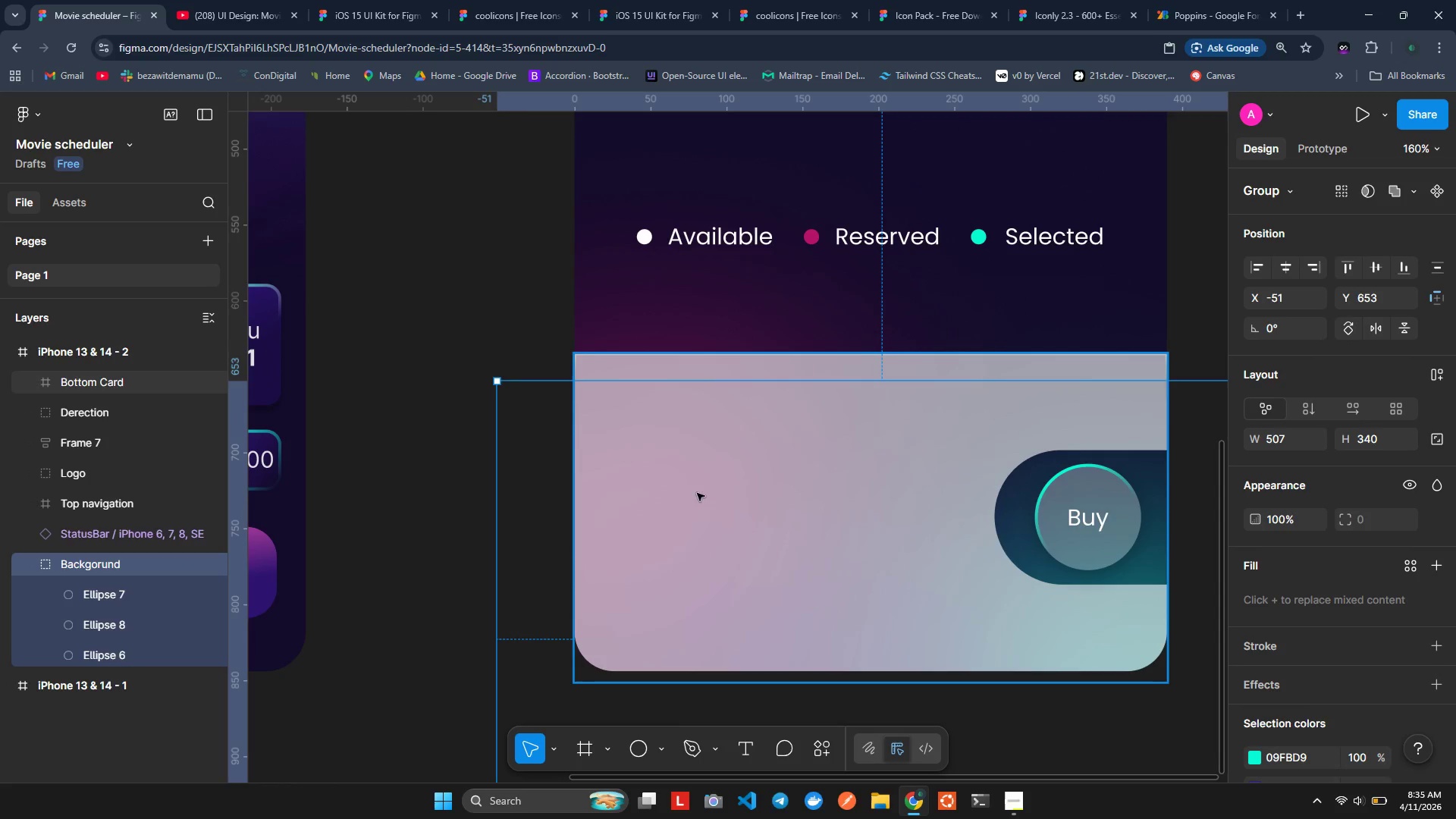 
left_click_drag(start_coordinate=[723, 503], to_coordinate=[675, 500])
 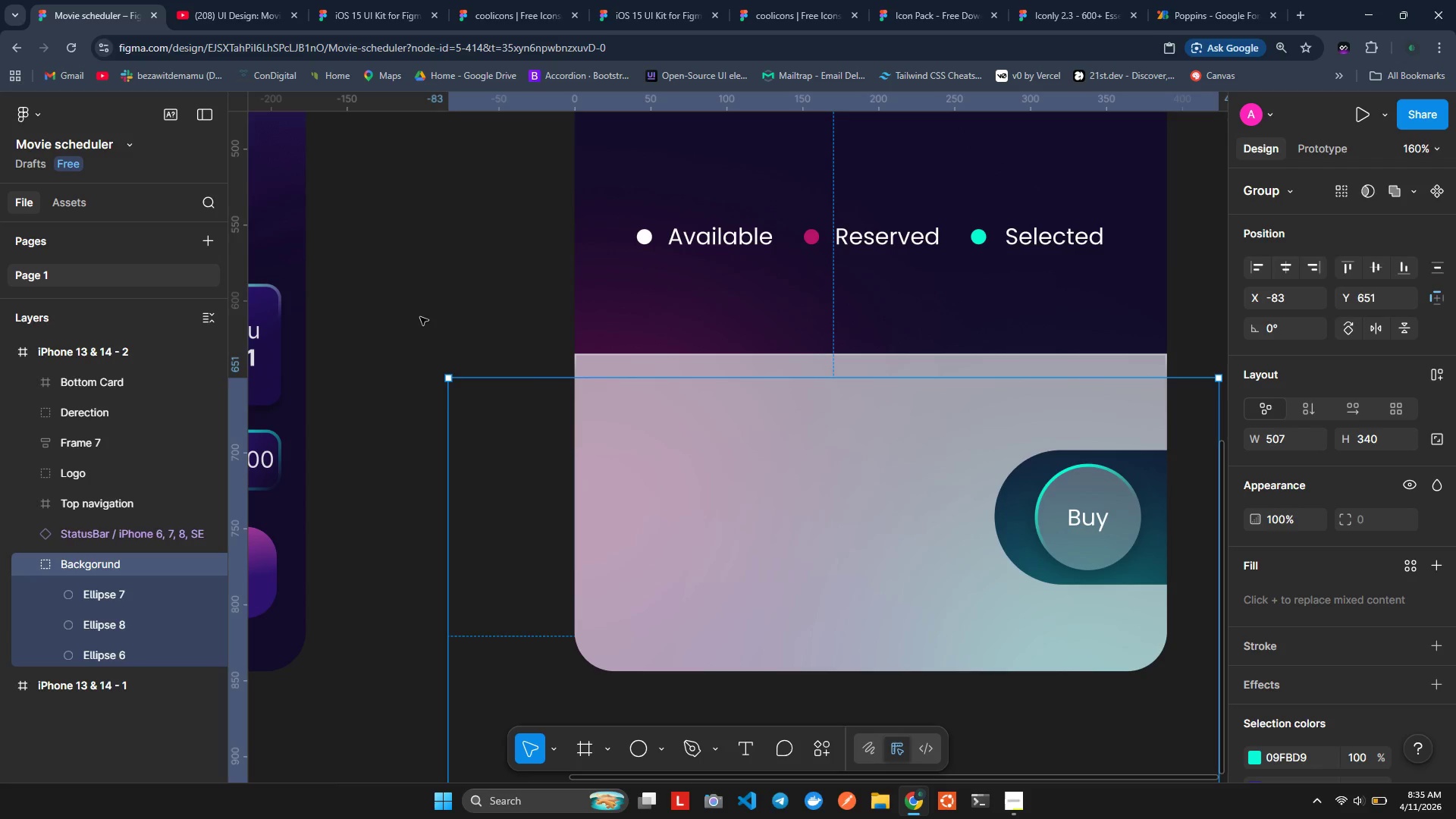 
left_click([391, 249])
 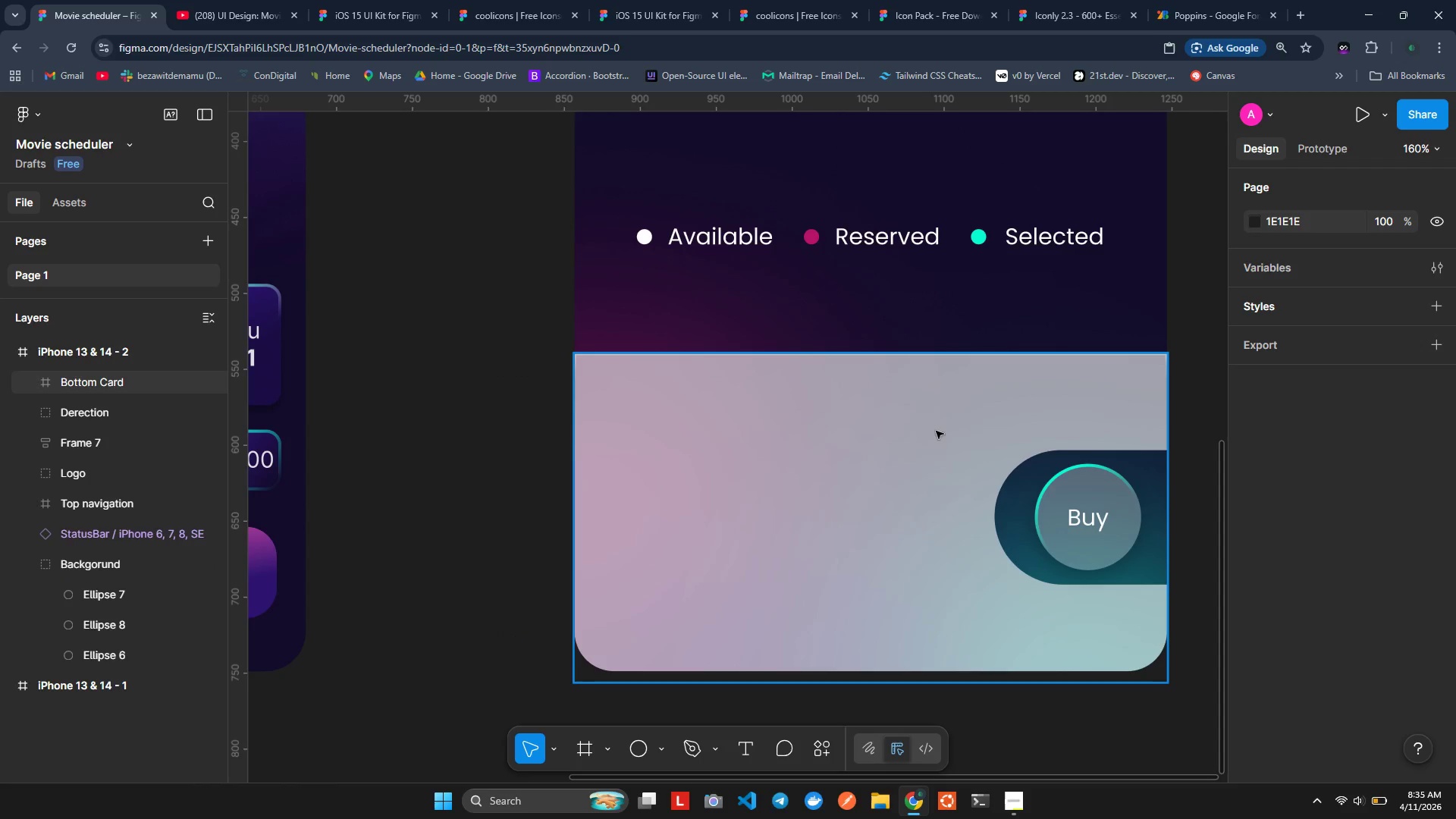 
scroll: coordinate [936, 444], scroll_direction: down, amount: 1.0
 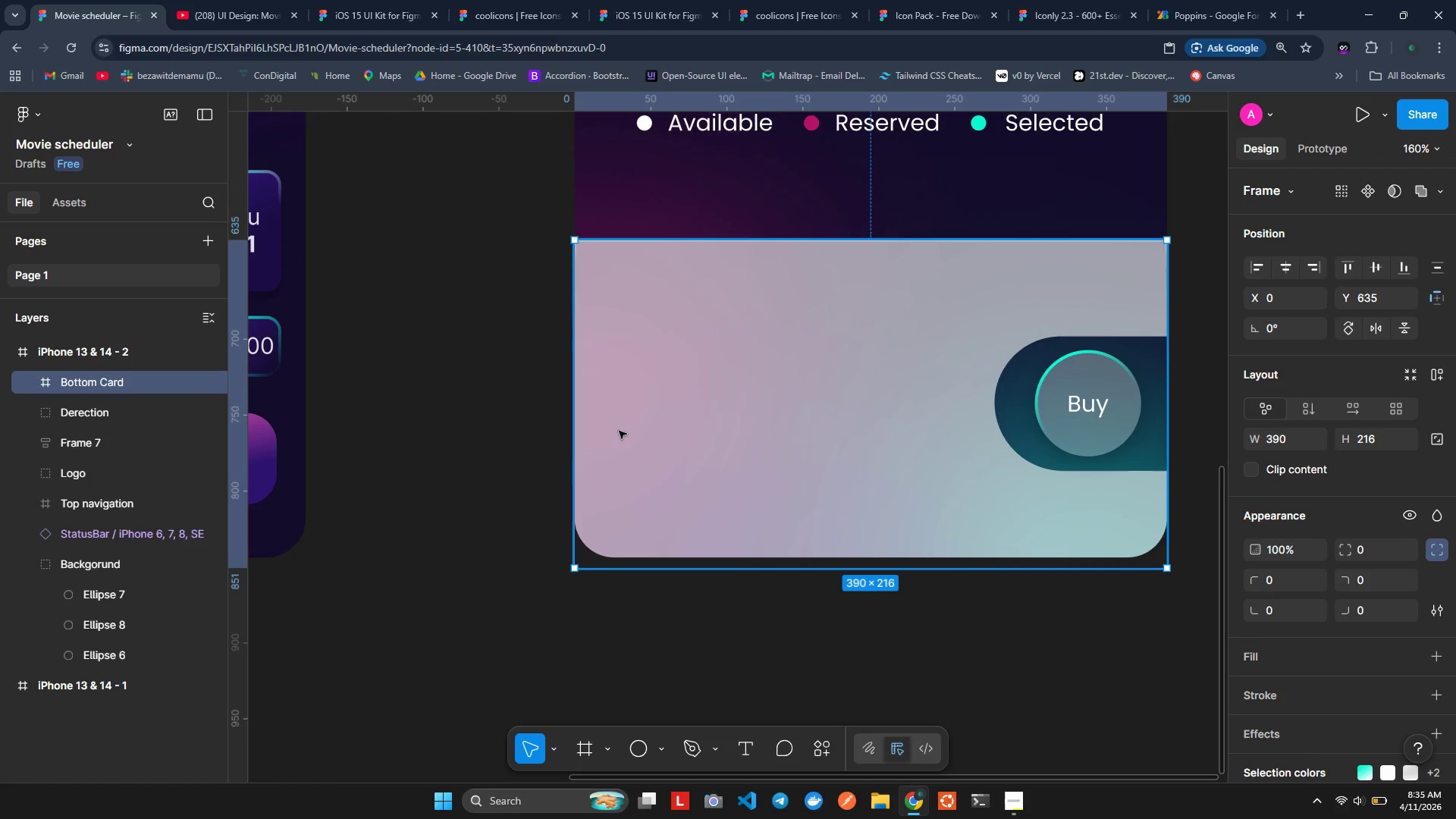 
wait(11.72)
 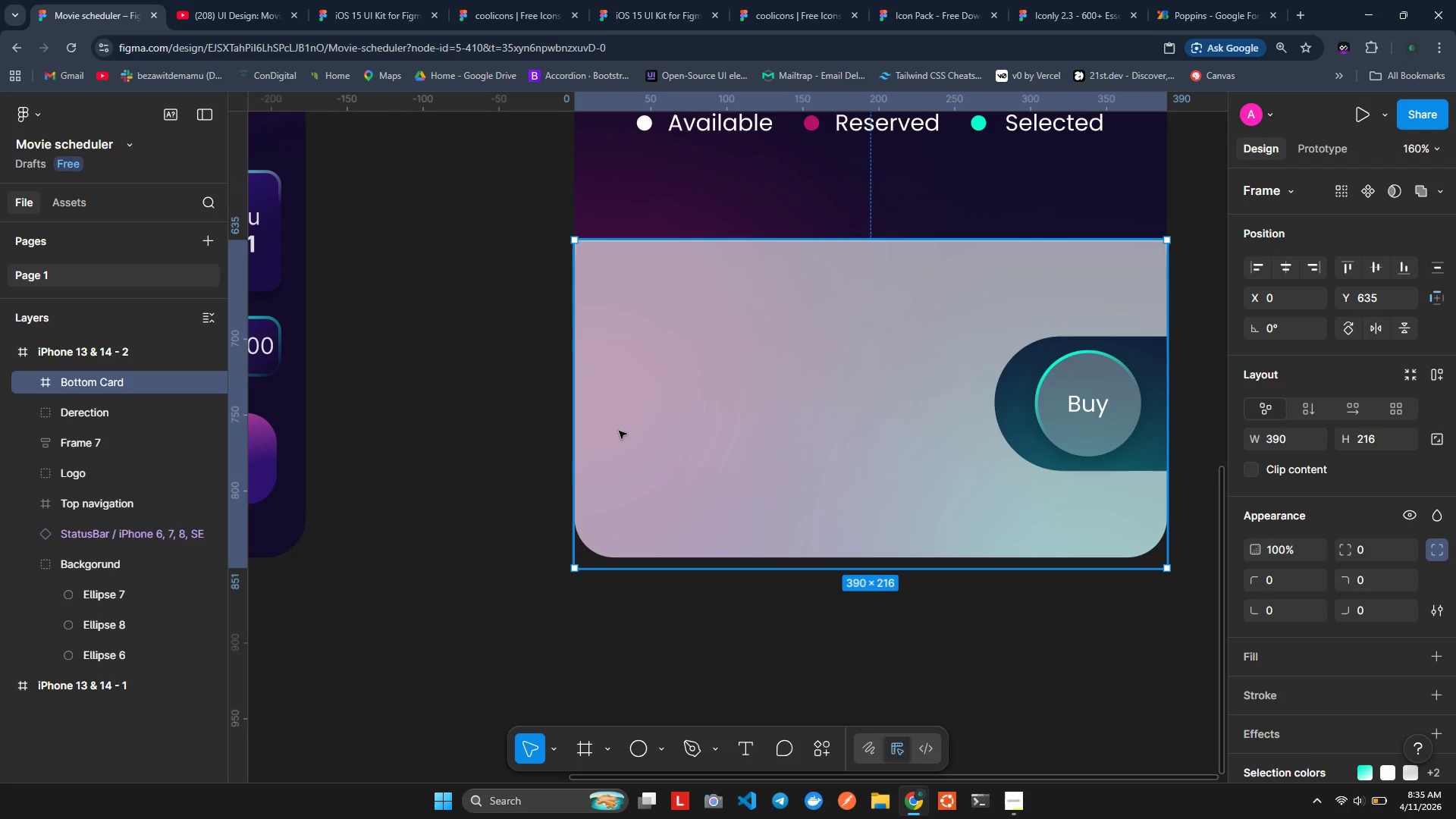 
scroll: coordinate [1316, 591], scroll_direction: down, amount: 3.0
 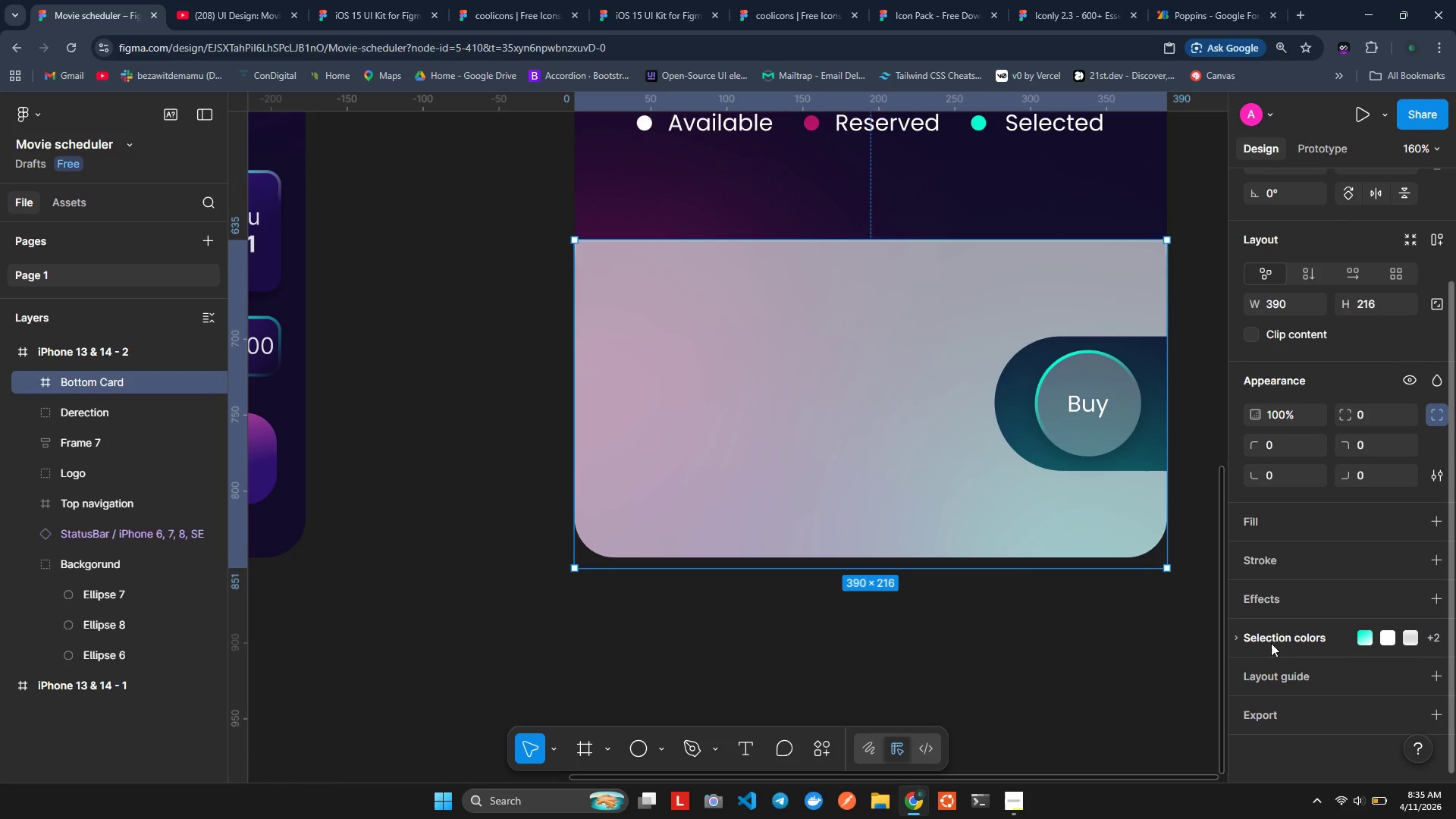 
scroll: coordinate [1254, 406], scroll_direction: up, amount: 4.0
 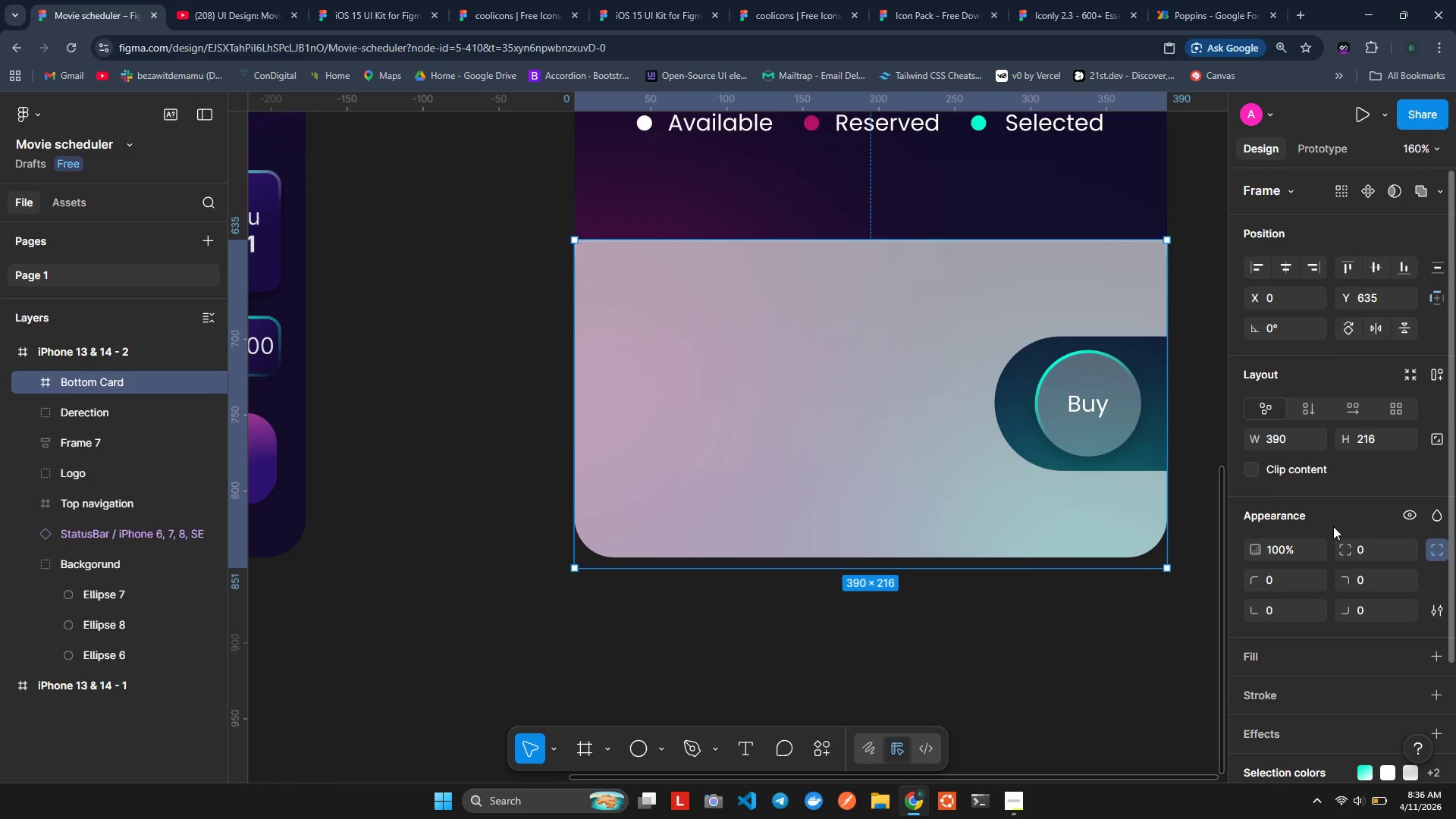 
scroll: coordinate [1333, 526], scroll_direction: down, amount: 2.0
 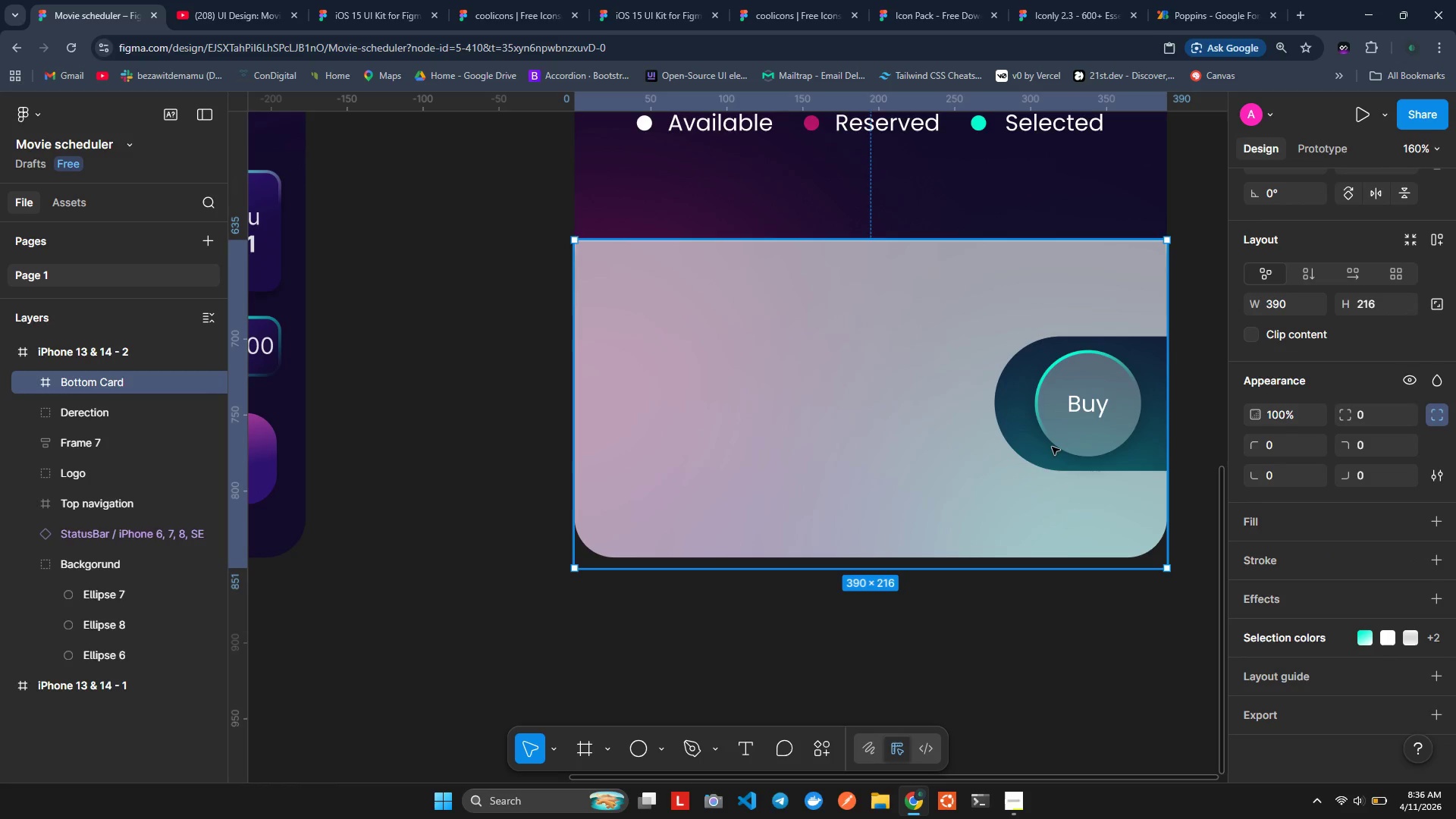 
left_click([1065, 317])
 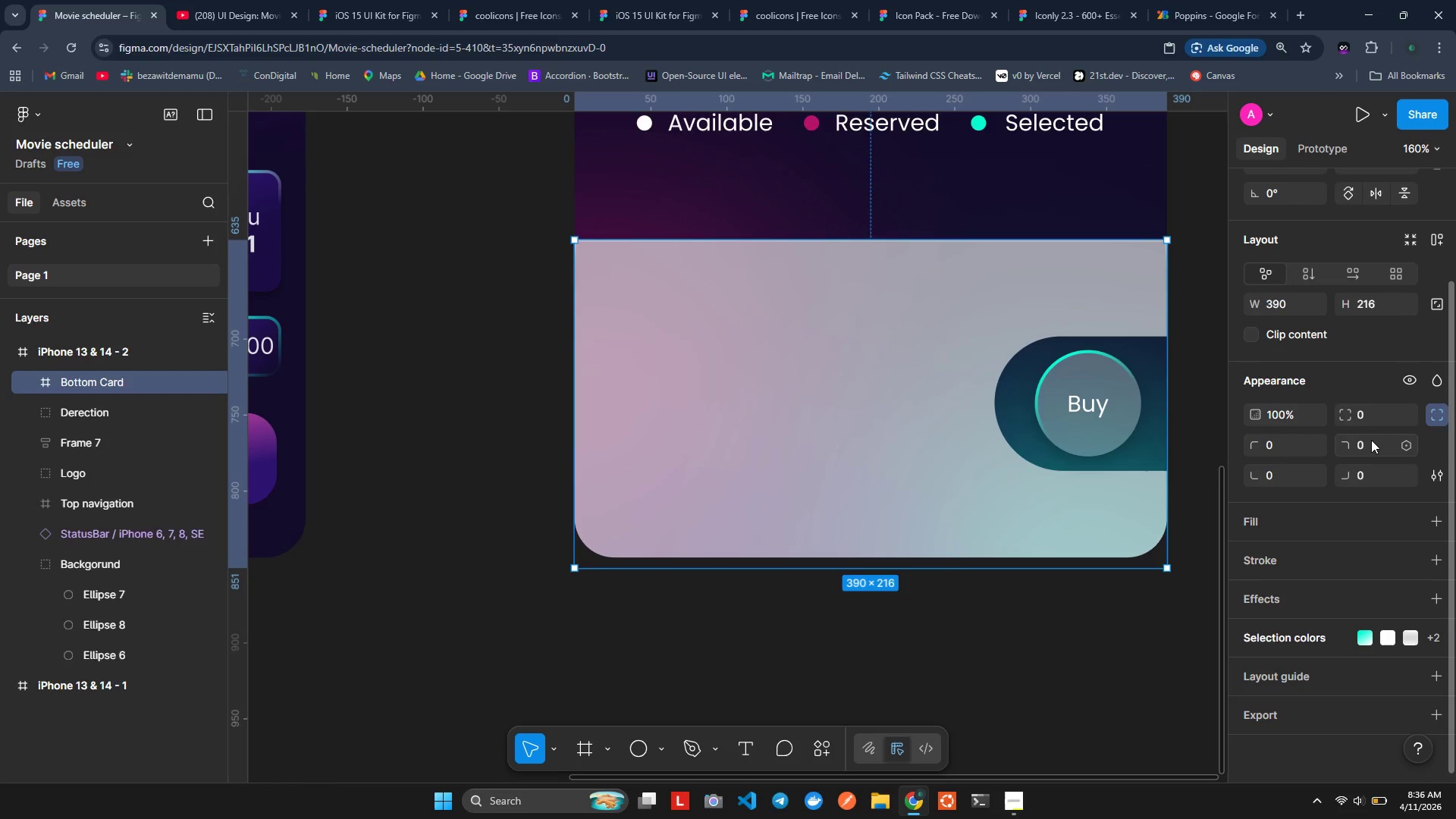 
scroll: coordinate [1233, 472], scroll_direction: up, amount: 4.0
 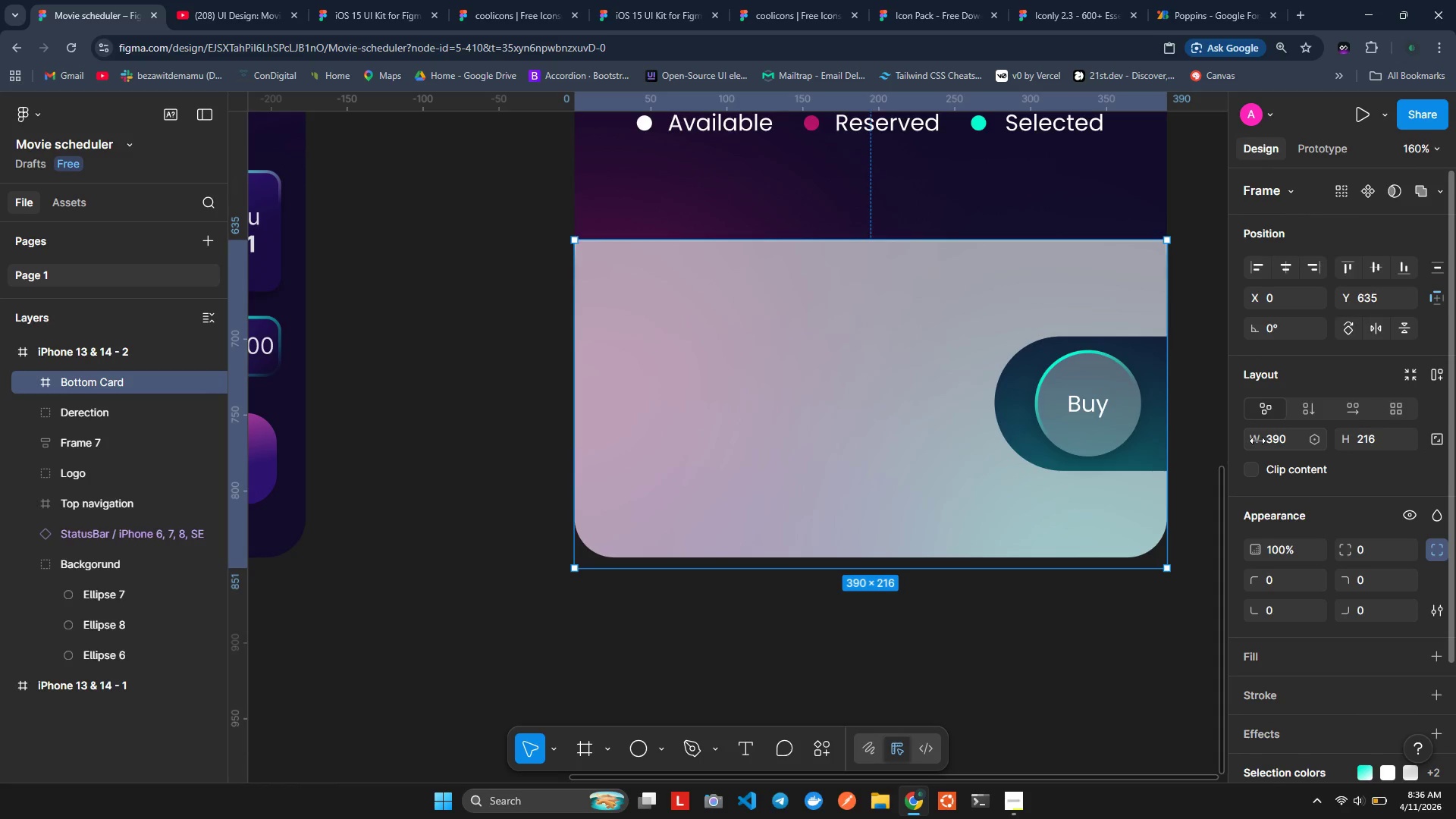 
scroll: coordinate [1257, 441], scroll_direction: down, amount: 63.0
 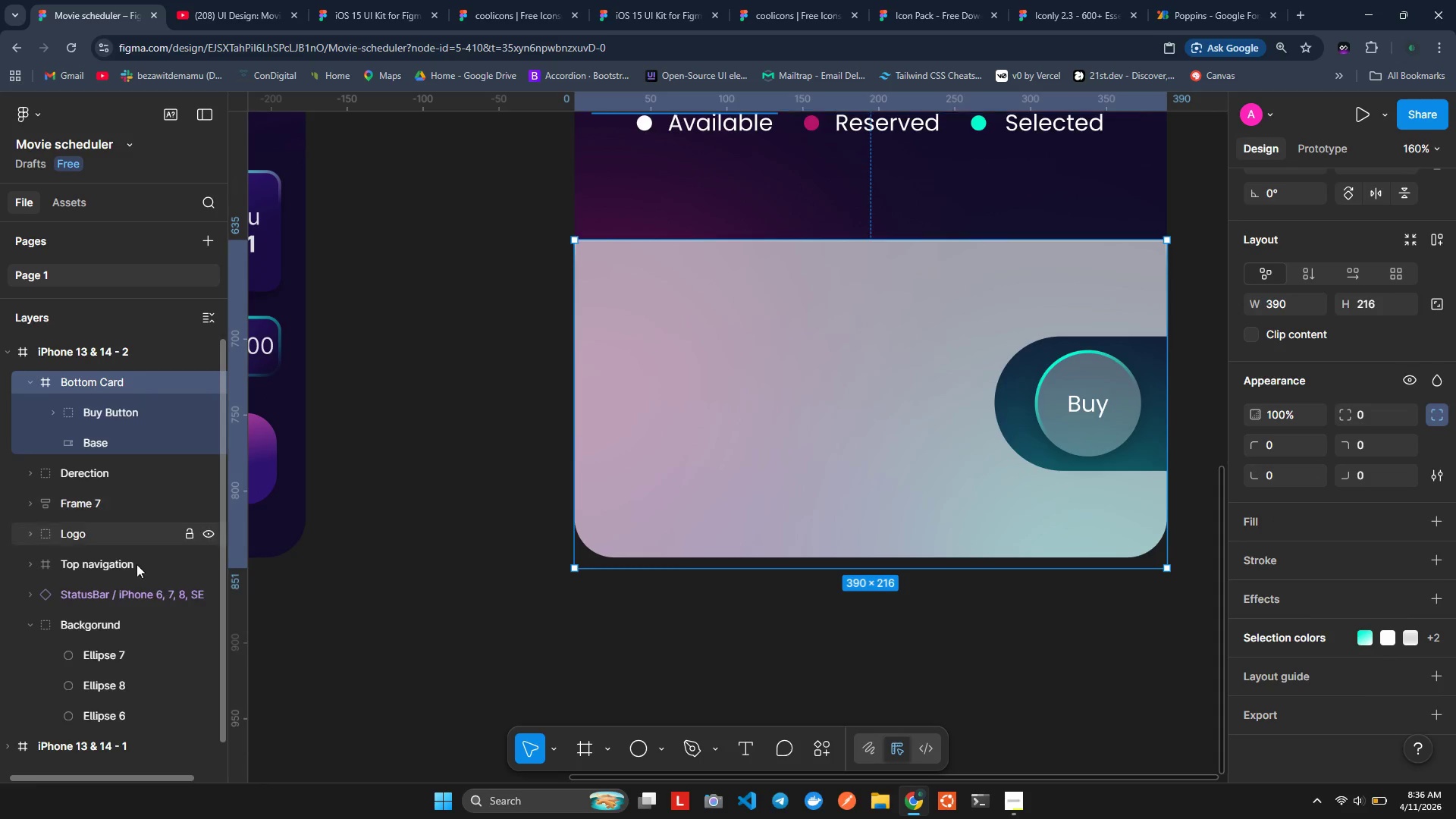 
left_click([74, 440])
 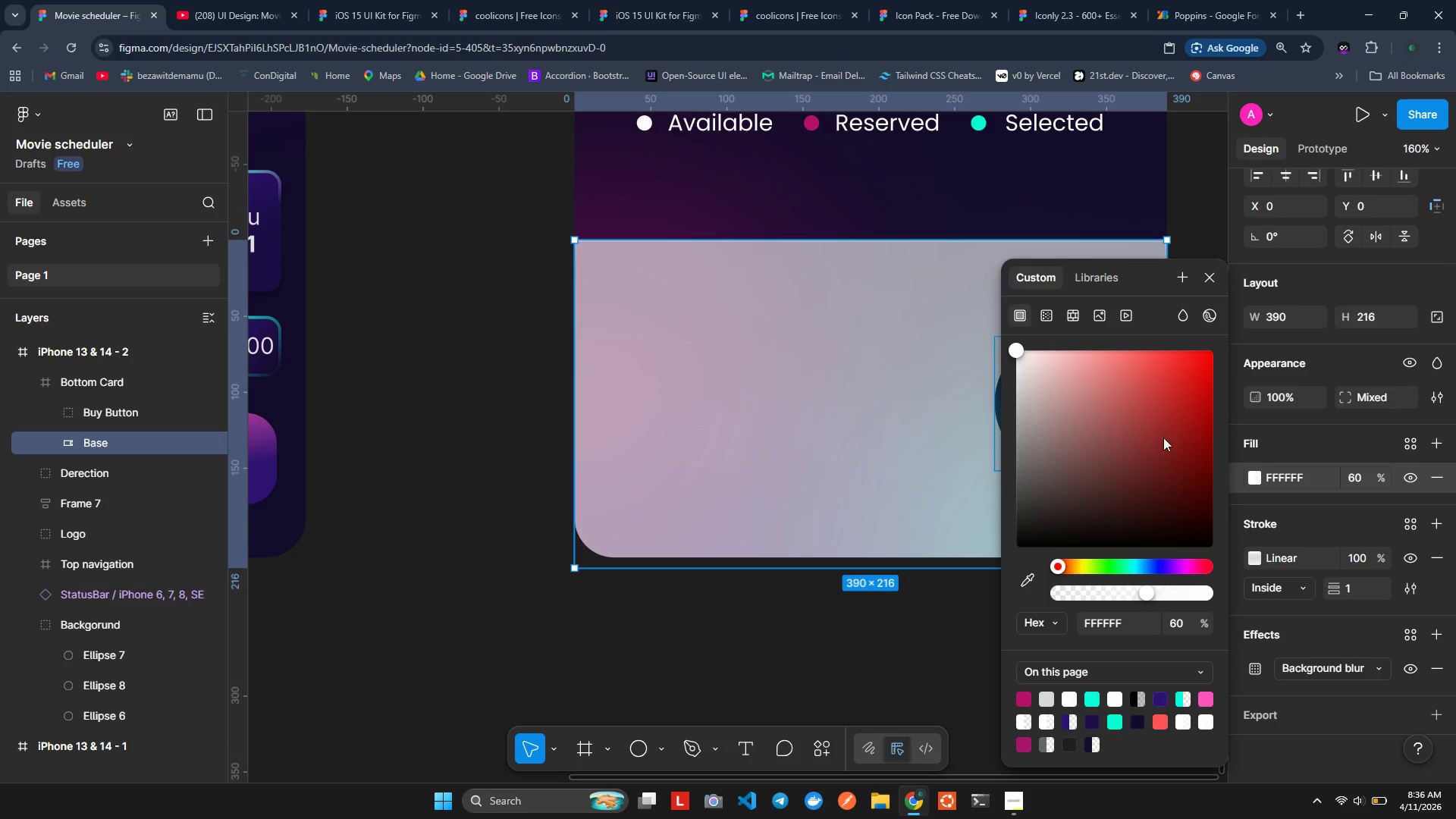 
left_click([1185, 315])
 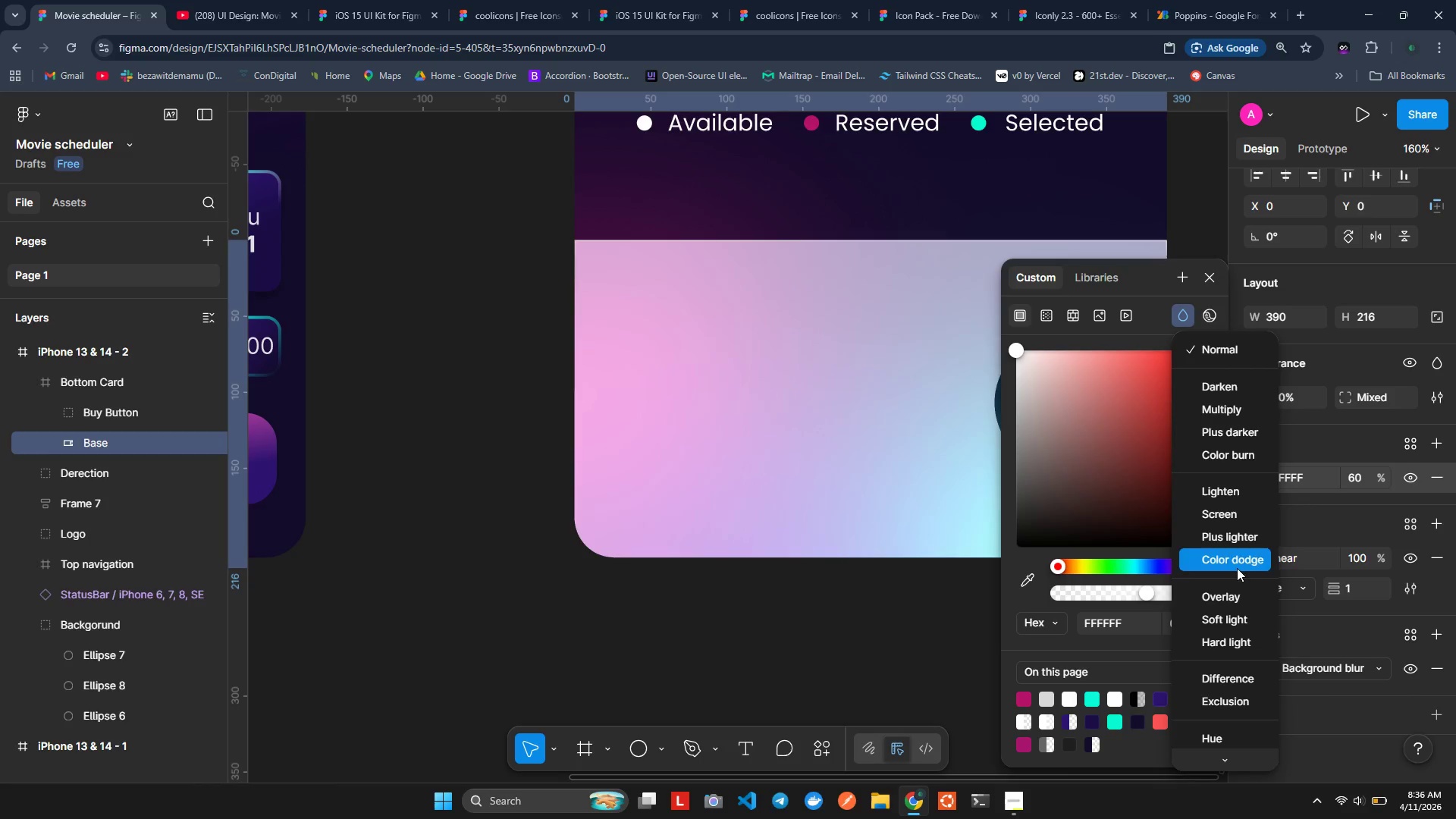 
wait(9.38)
 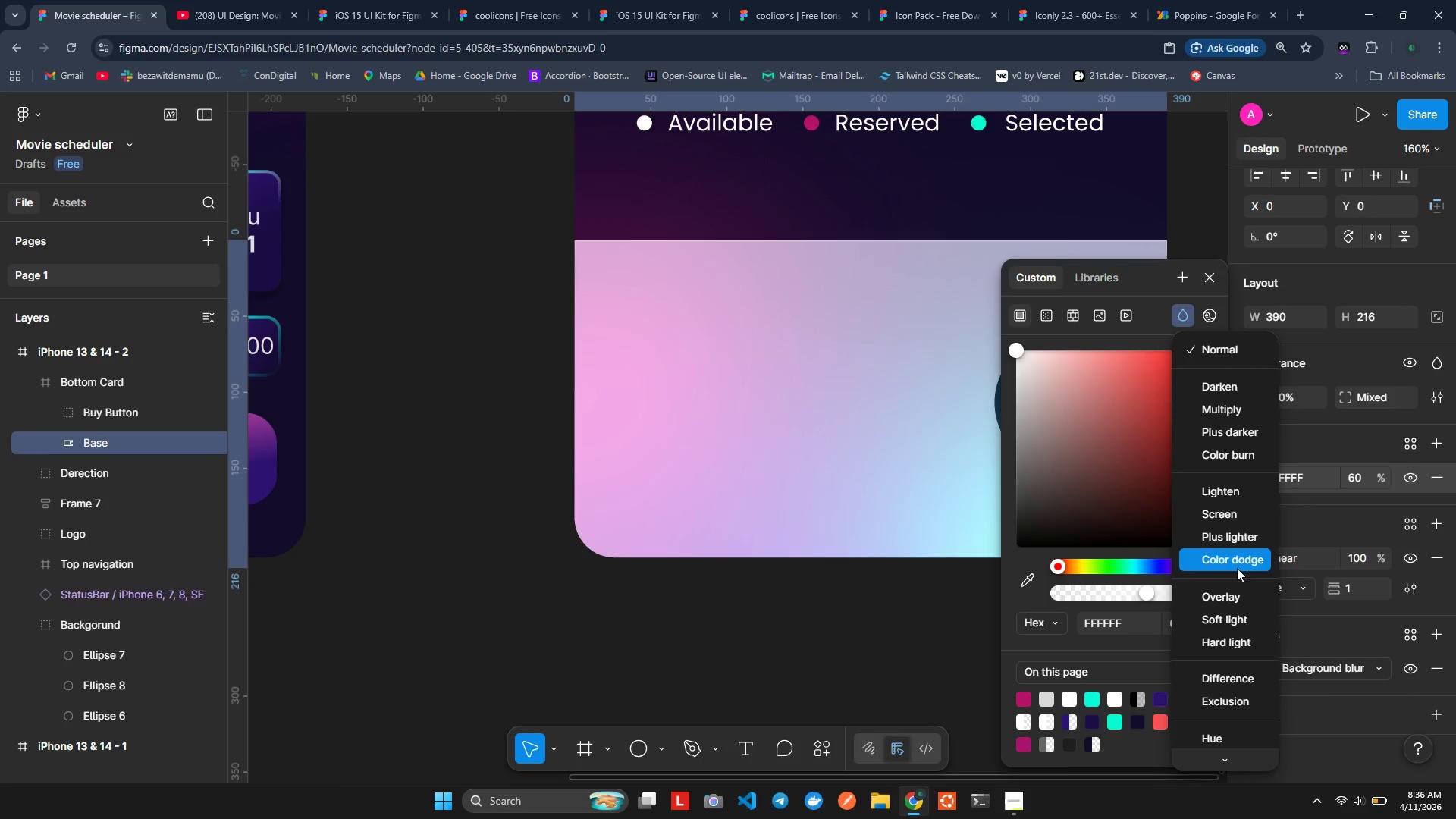 
left_click([1235, 598])
 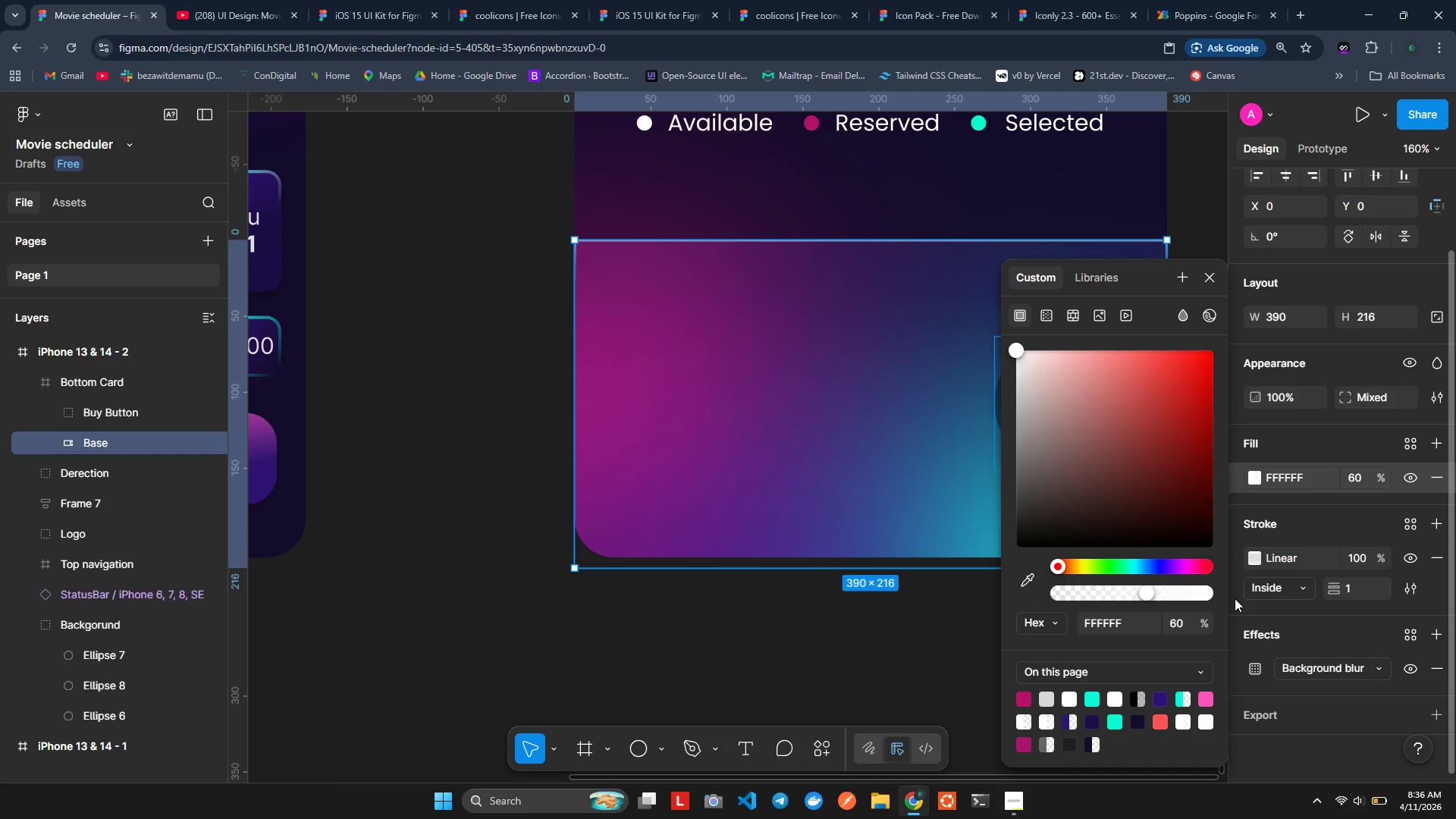 
wait(34.5)
 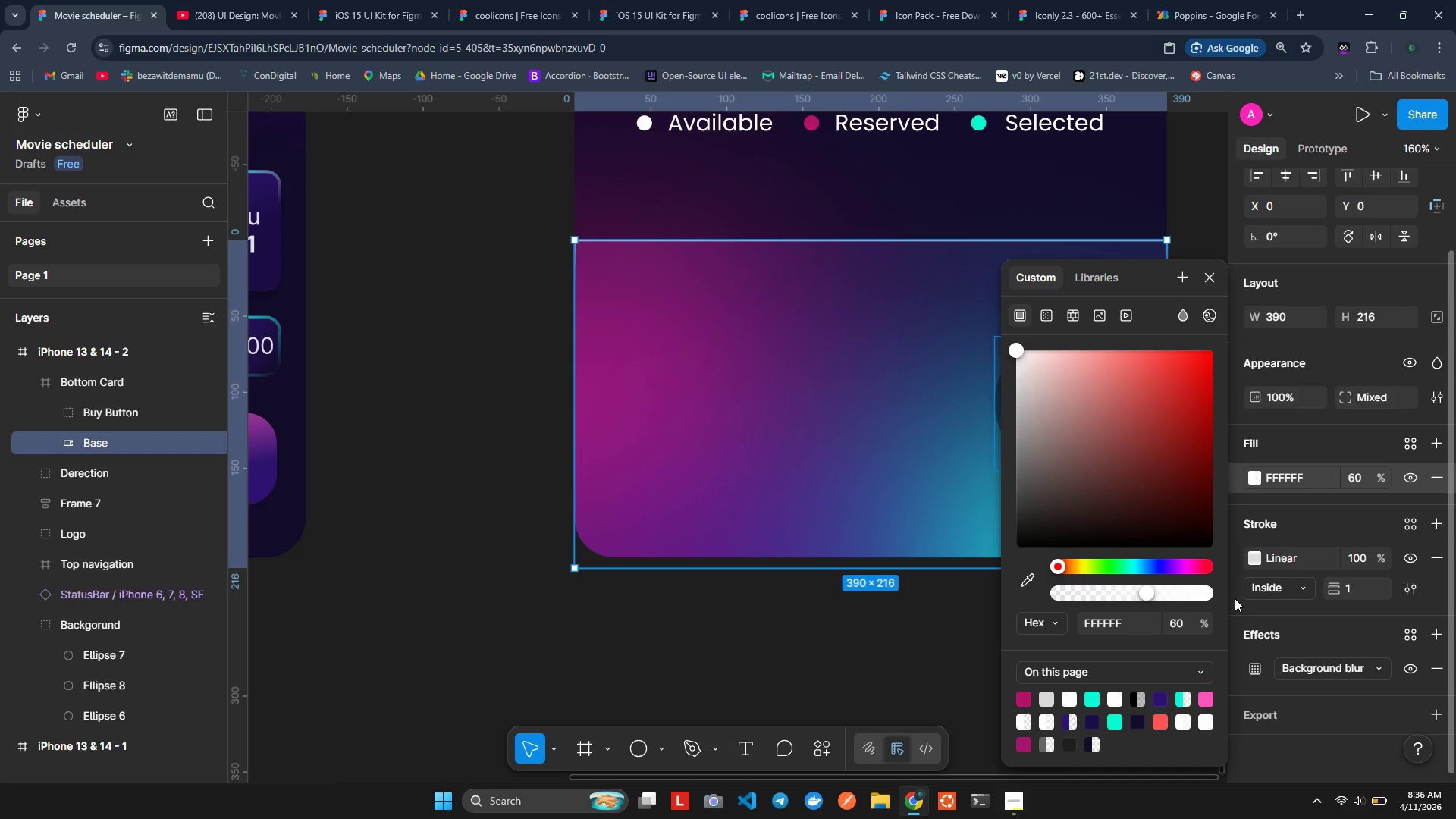 
left_click([402, 263])
 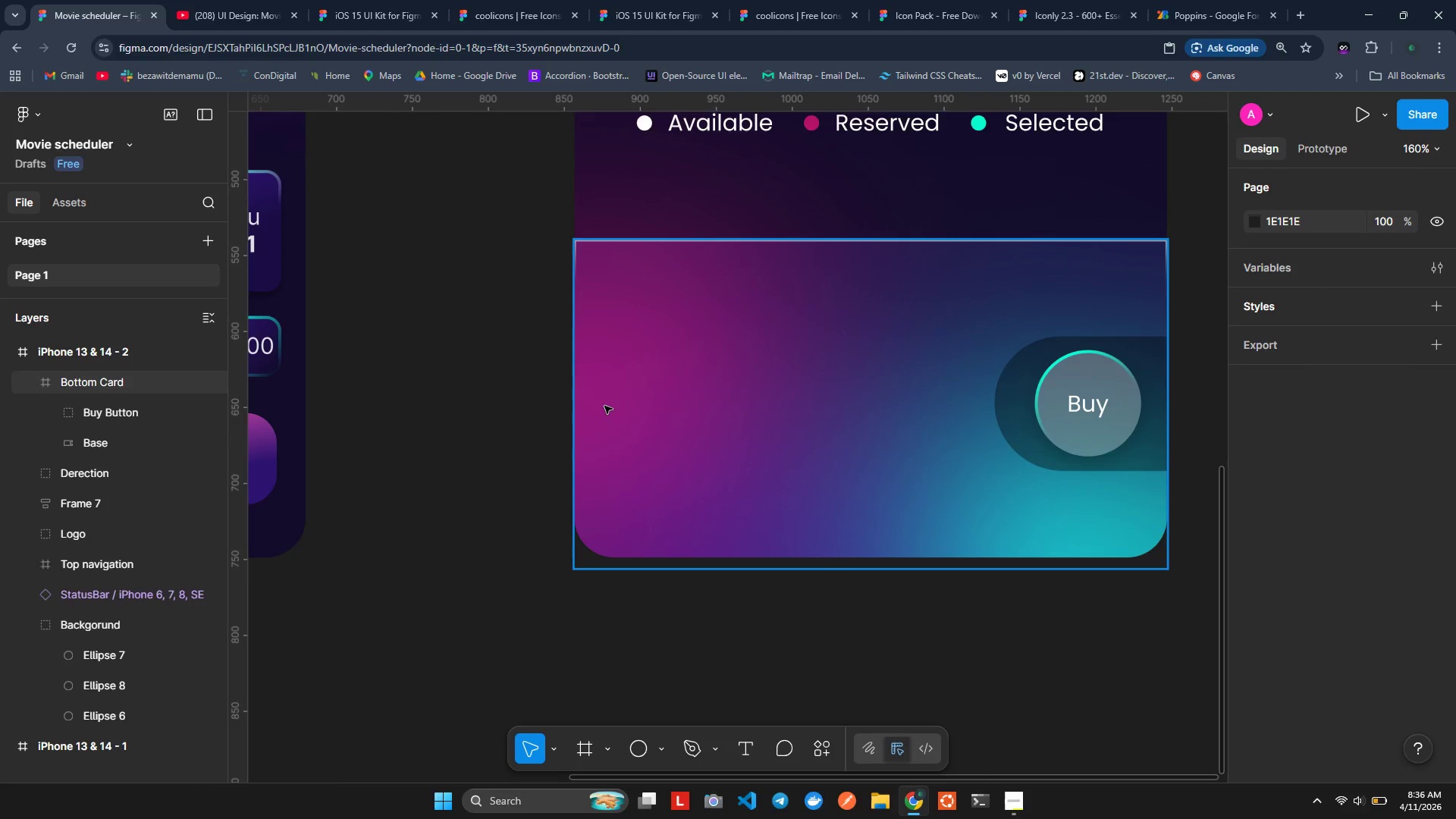 
hold_key(key=ShiftLeft, duration=1.14)
scroll: coordinate [595, 372], scroll_direction: up, amount: 1.0
 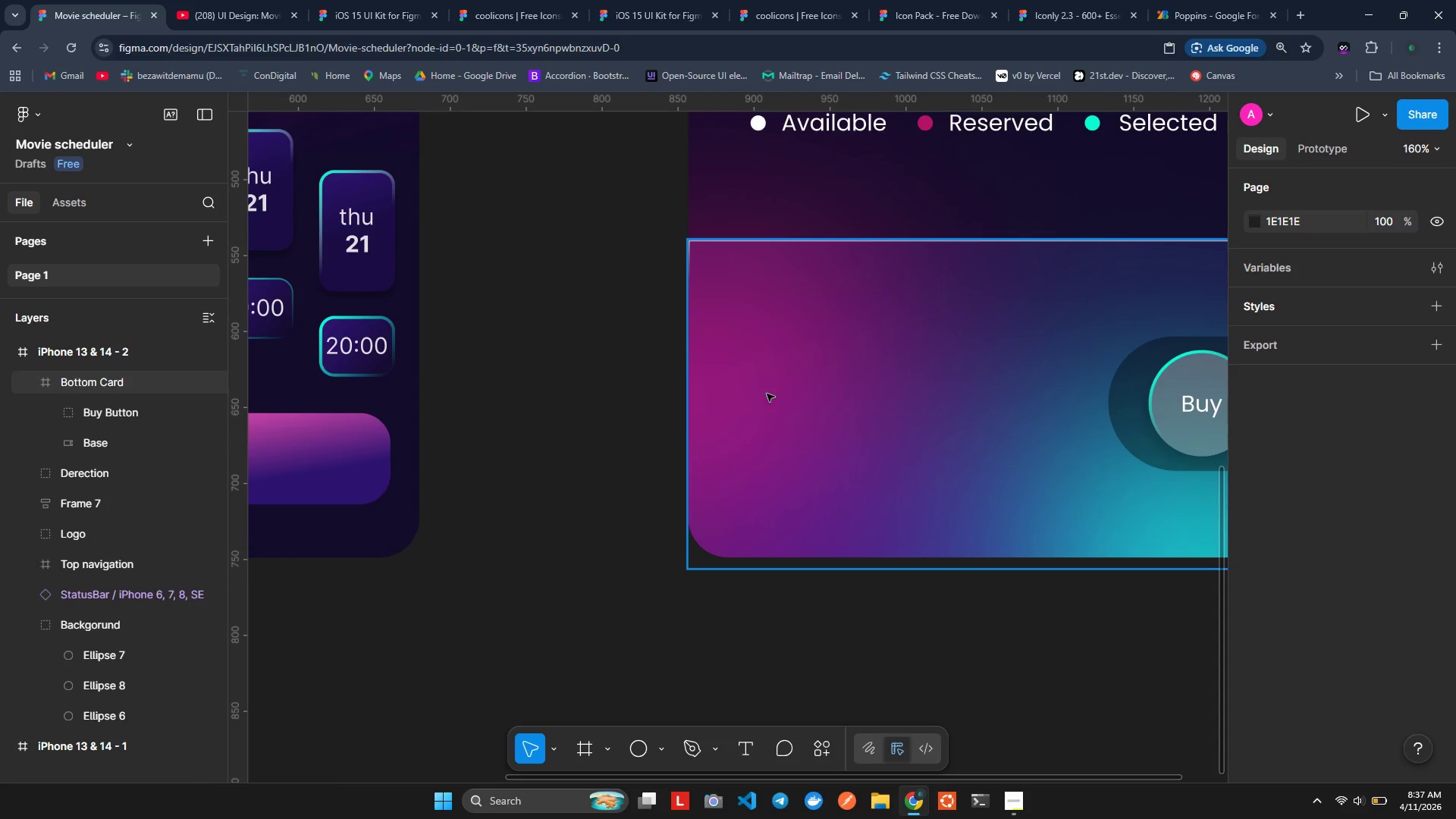 
left_click_drag(start_coordinate=[773, 365], to_coordinate=[775, 409])
 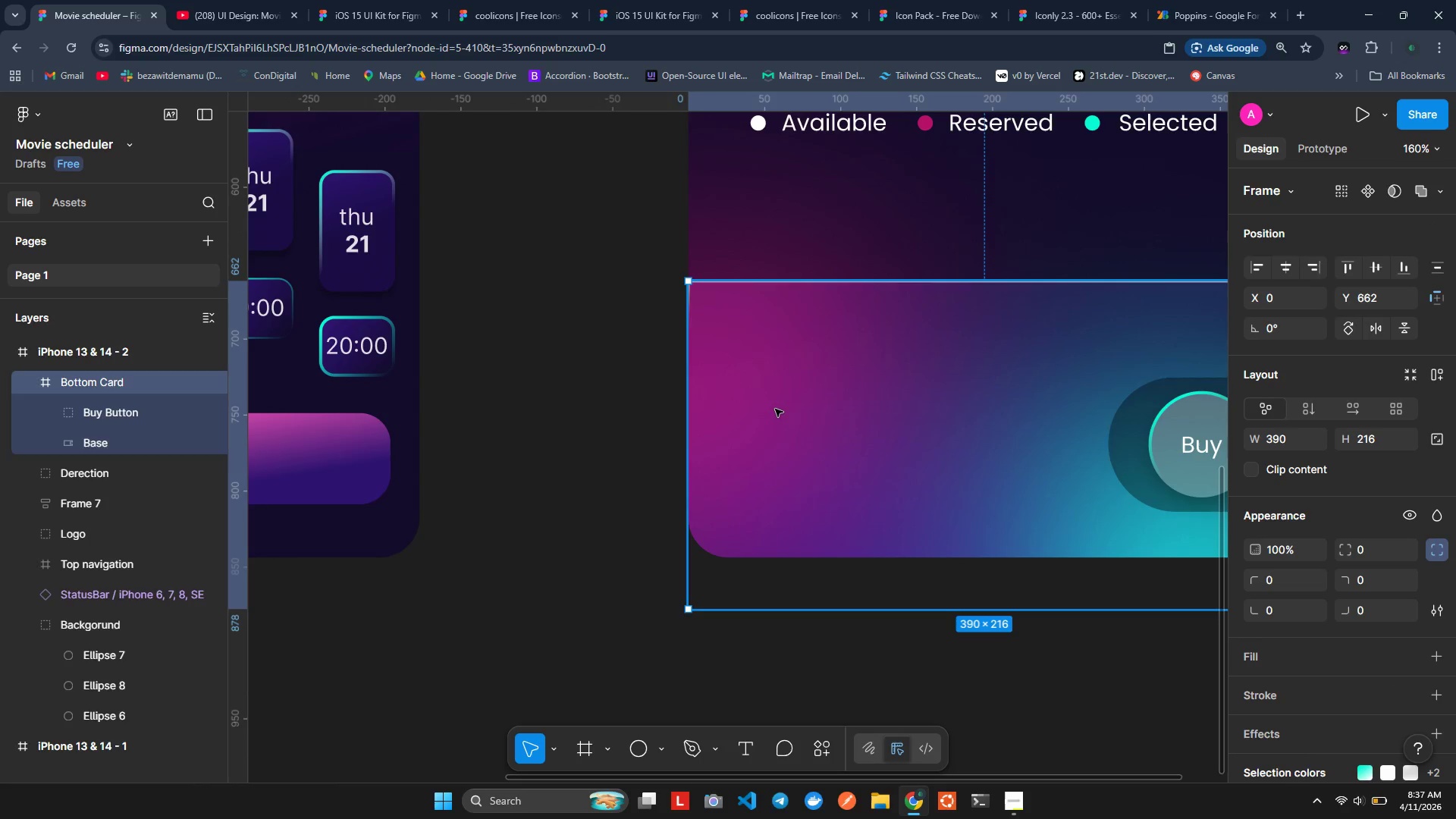 
key(Control+Z)
 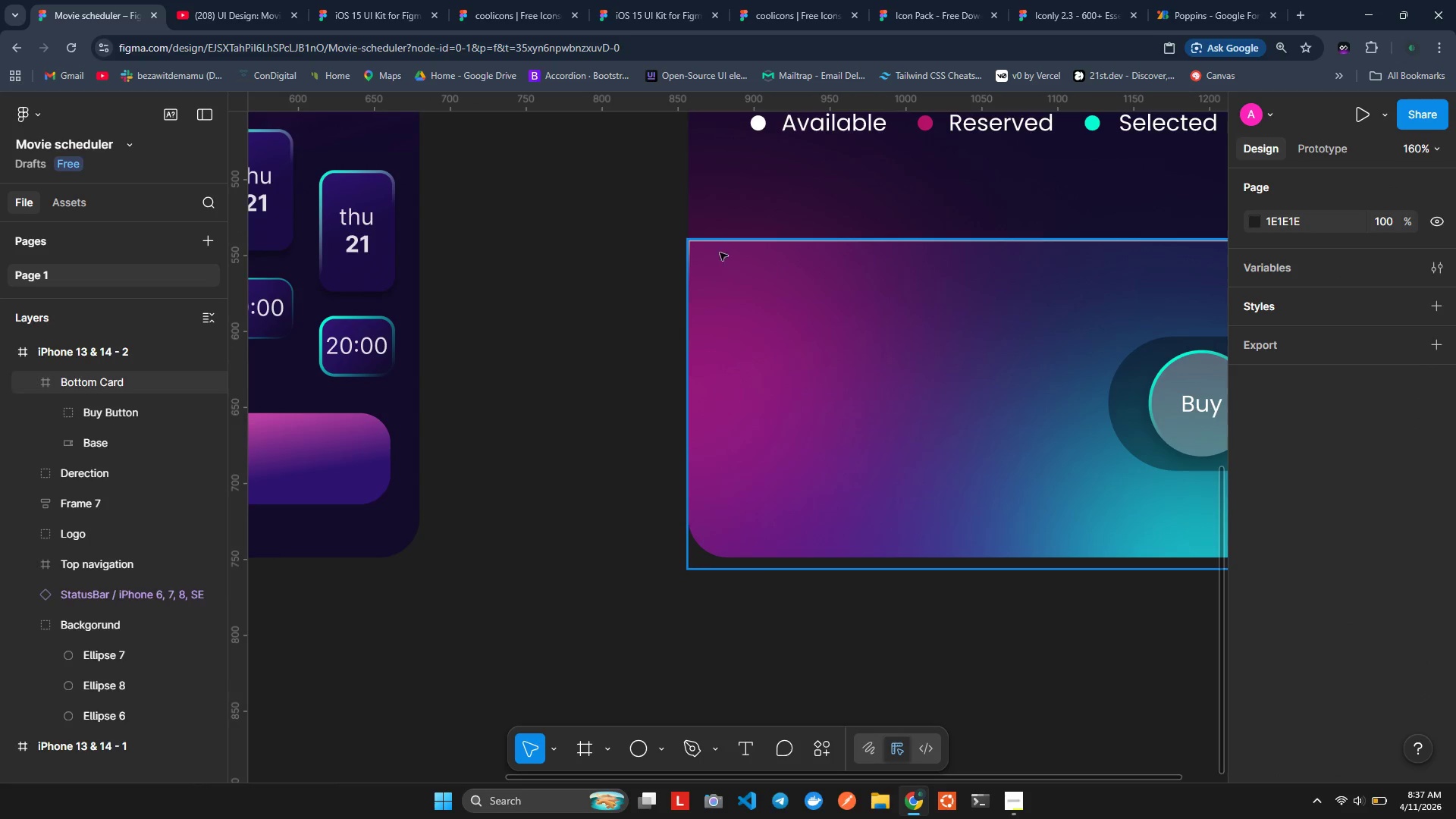 
left_click([728, 199])
 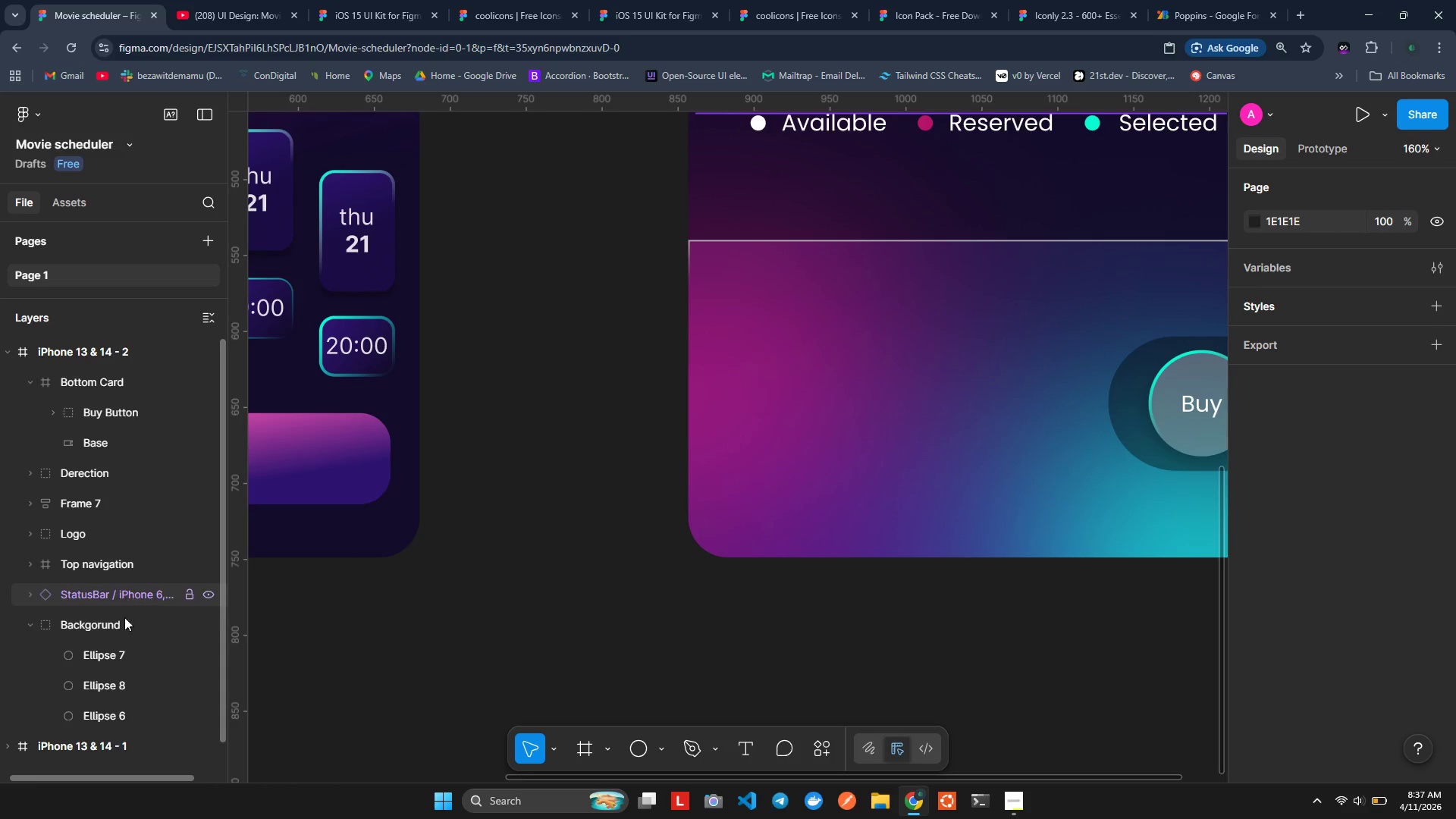 
left_click([71, 632])
 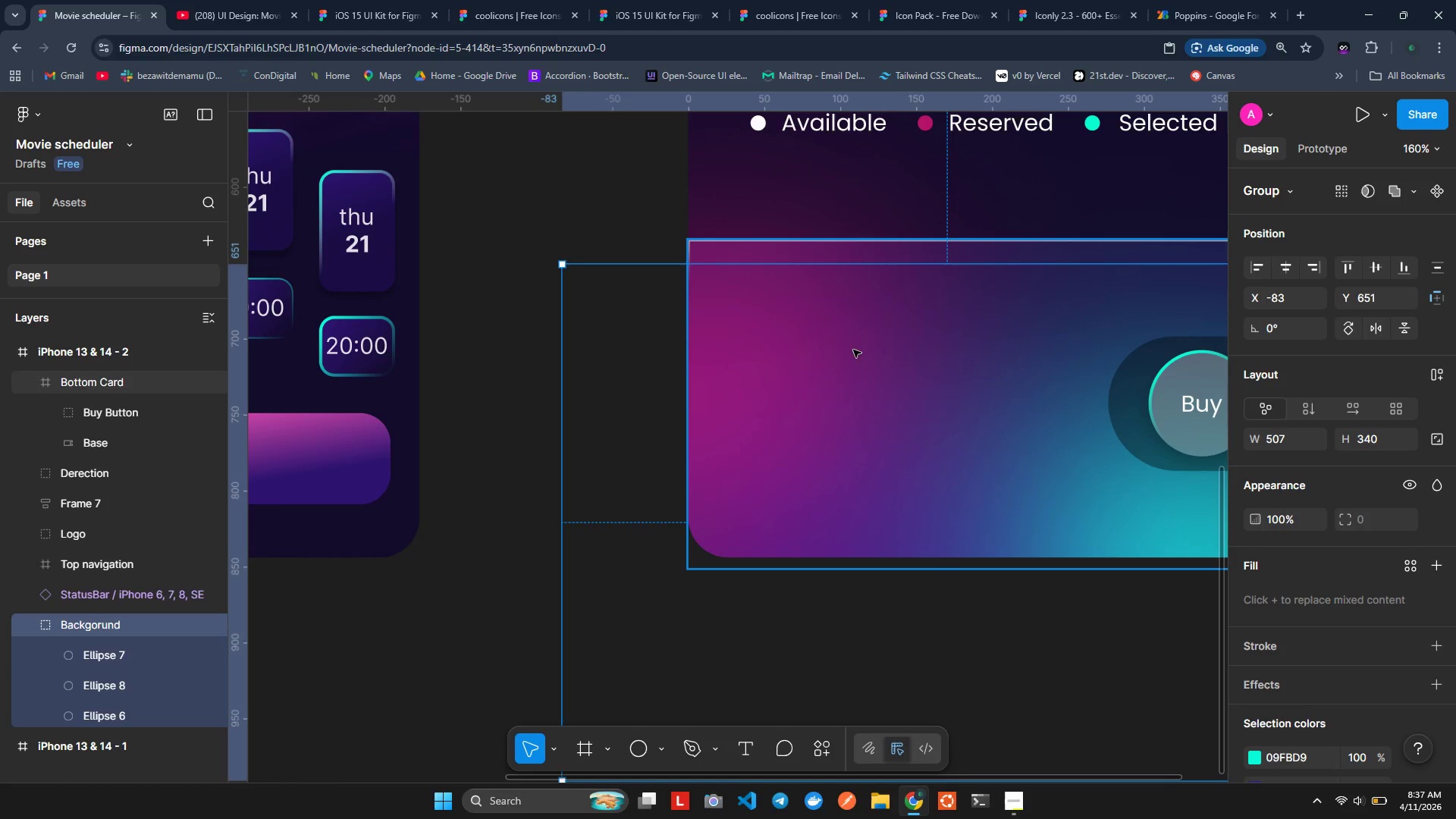 
left_click_drag(start_coordinate=[857, 321], to_coordinate=[857, 383])
 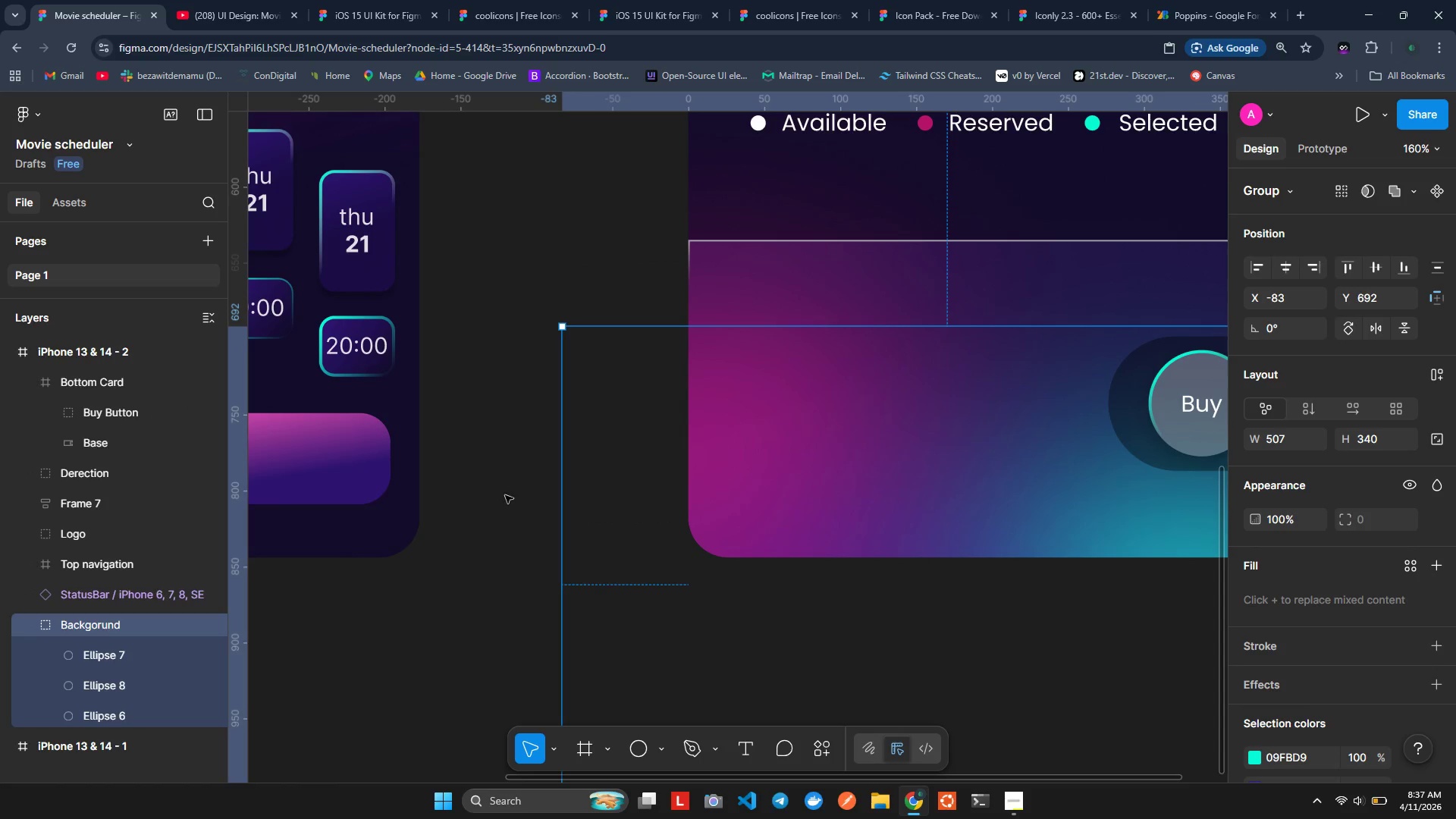 
left_click([492, 350])
 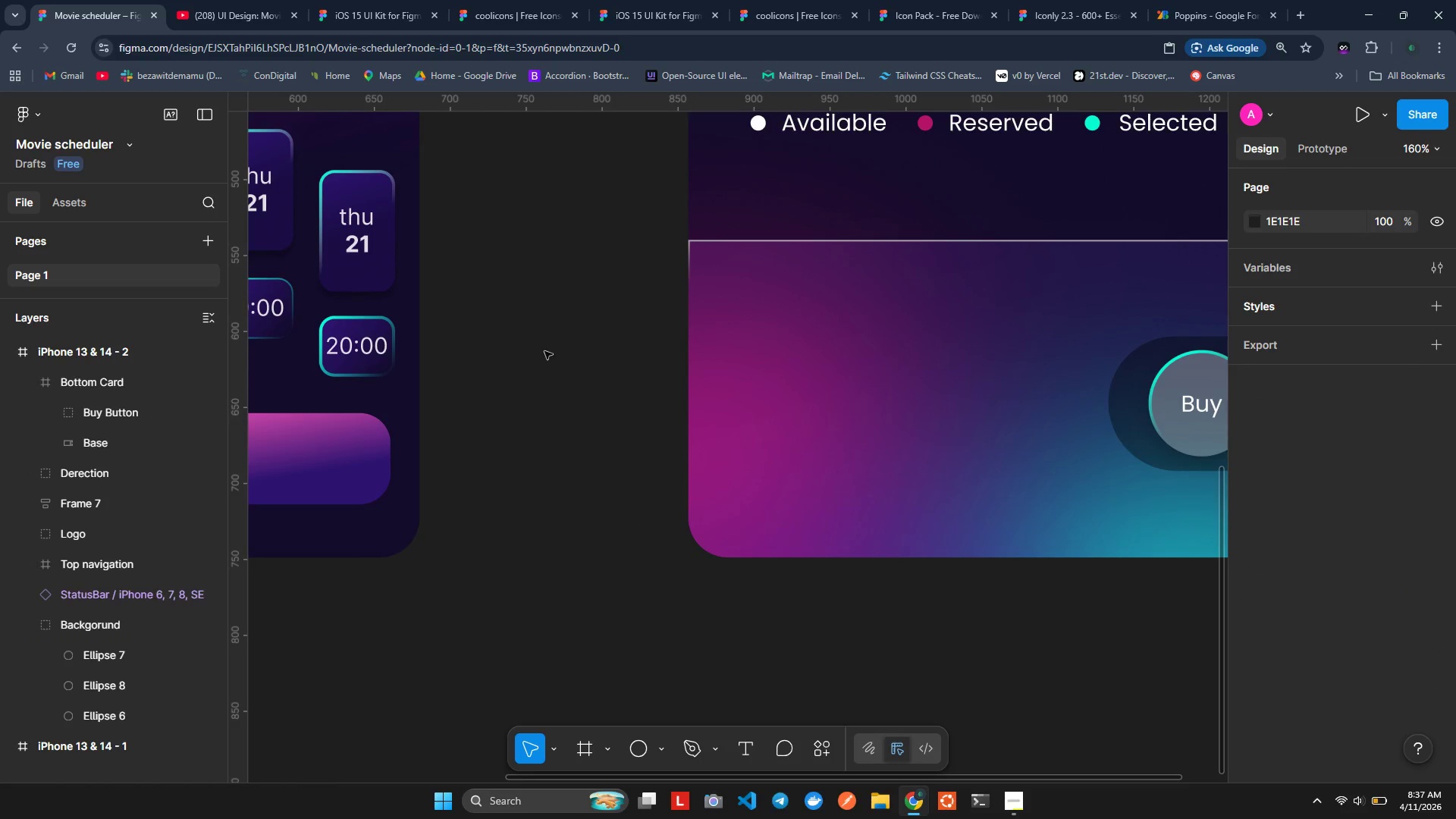 
hold_key(key=ShiftLeft, duration=0.73)
scroll: coordinate [597, 351], scroll_direction: down, amount: 2.0
 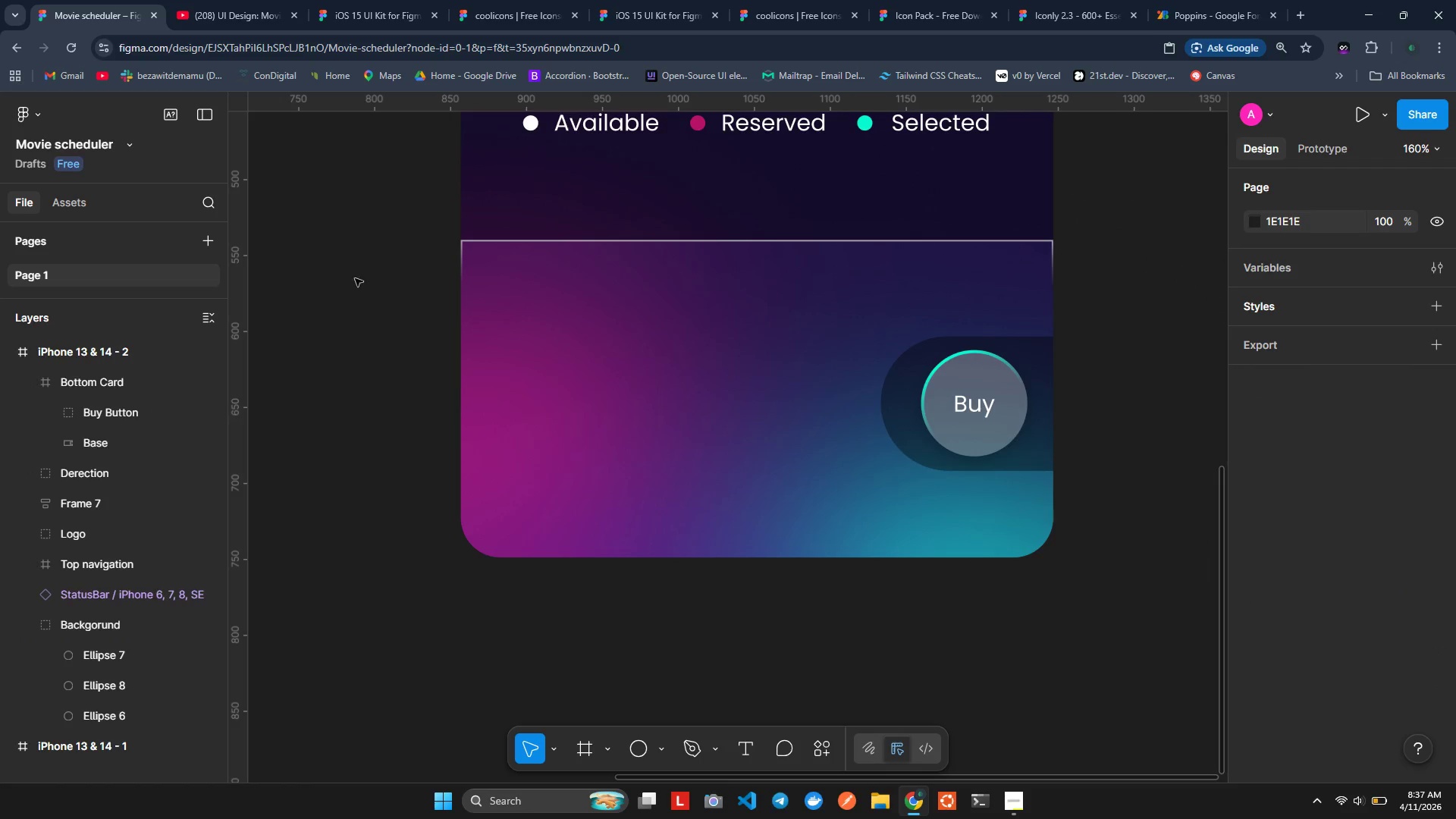 
scroll: coordinate [393, 268], scroll_direction: up, amount: 1.0
 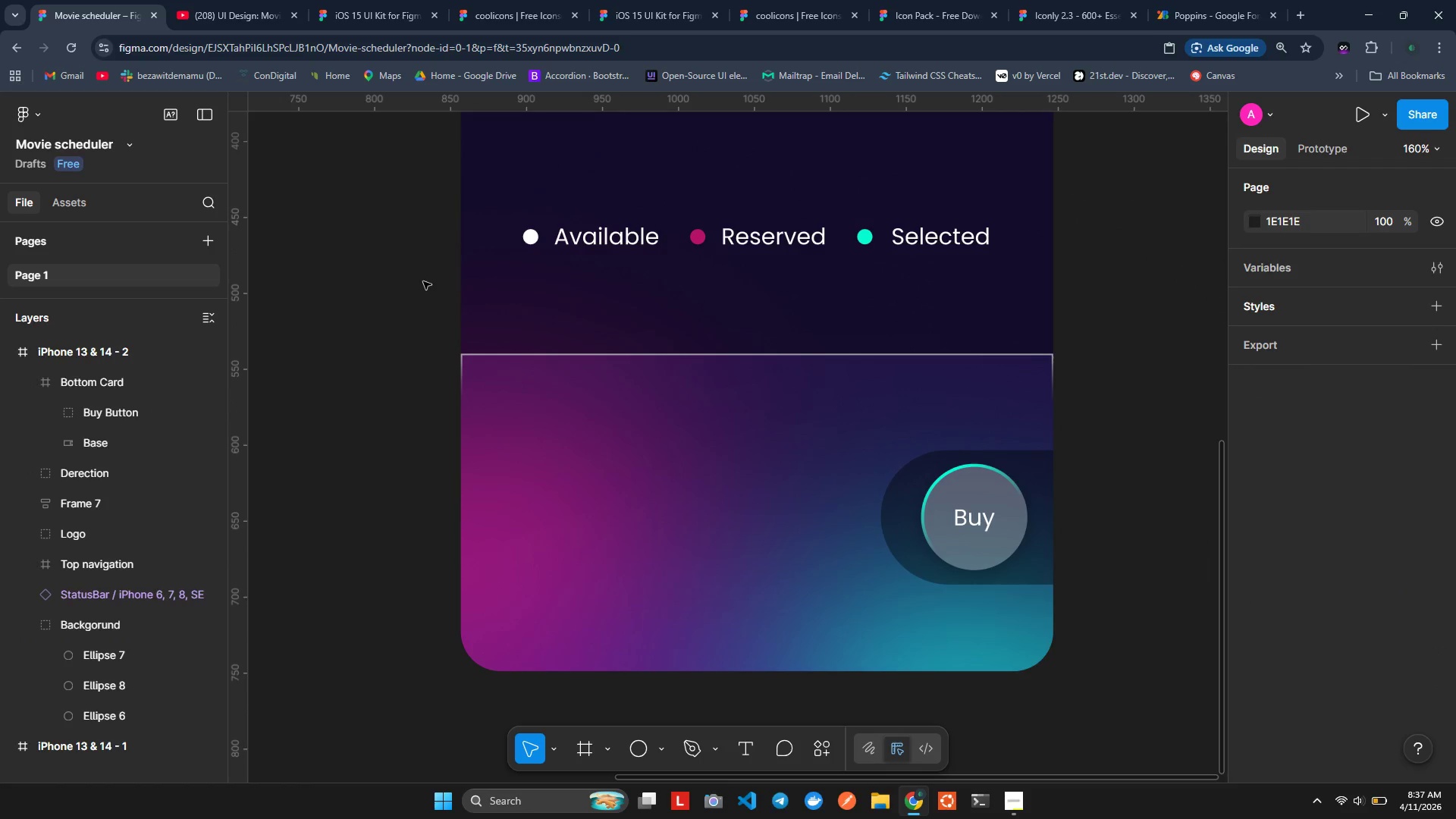 
hold_key(key=ControlLeft, duration=0.92)
scroll: coordinate [423, 281], scroll_direction: down, amount: 4.0
 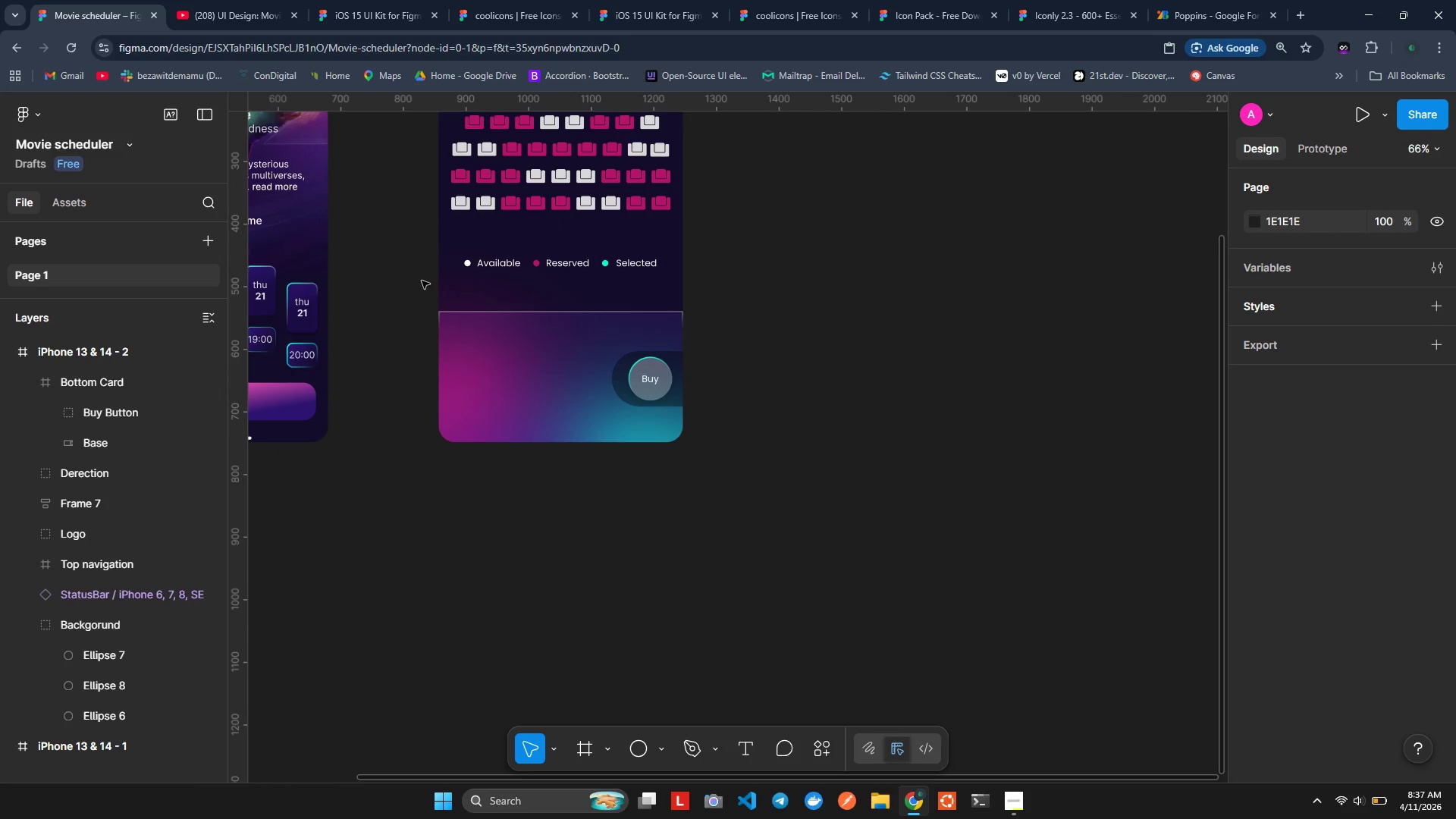 
scroll: coordinate [422, 281], scroll_direction: up, amount: 2.0
 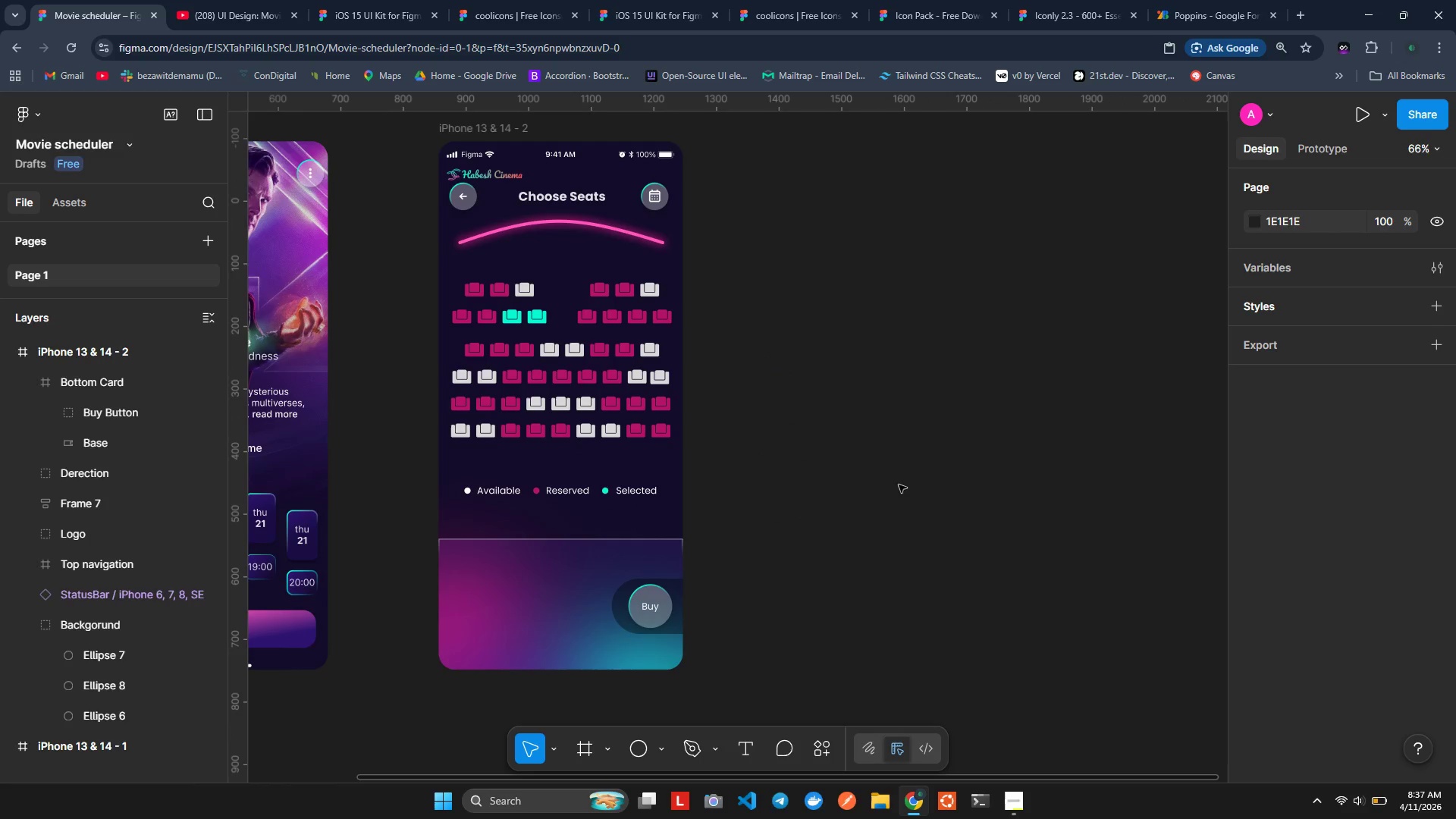 
left_click([911, 447])
 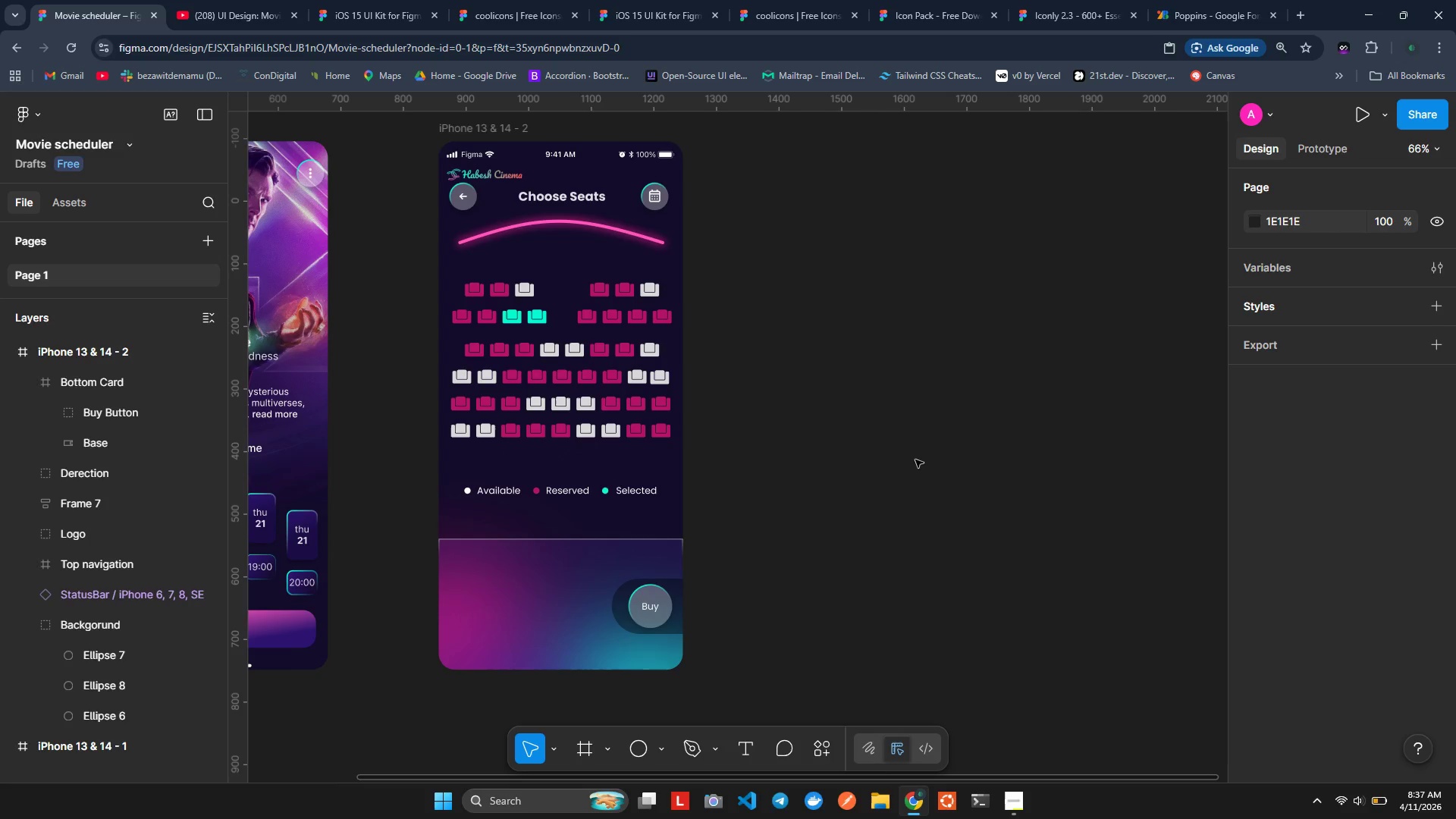 
wait(18.92)
 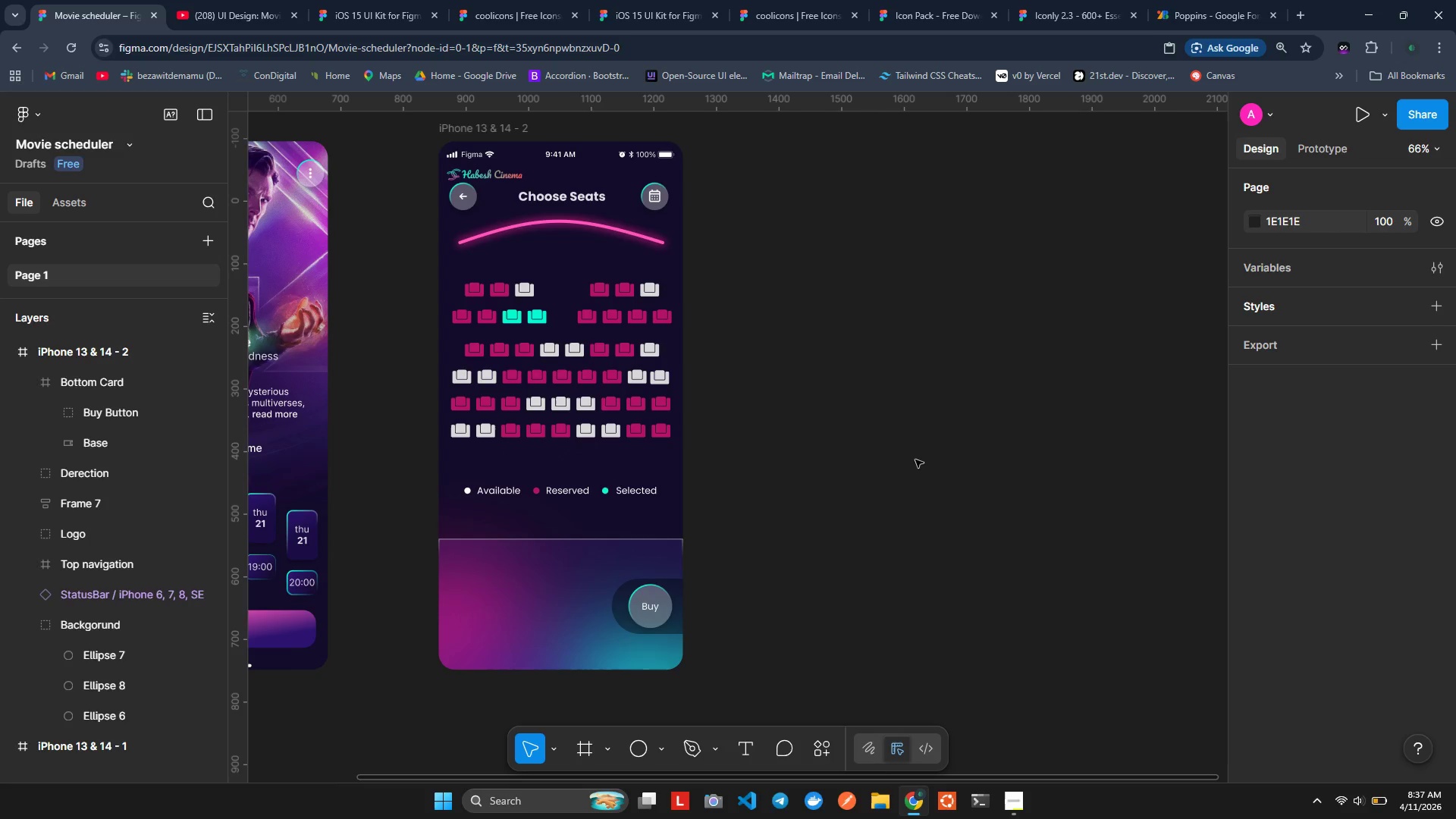 
left_click([812, 291])
 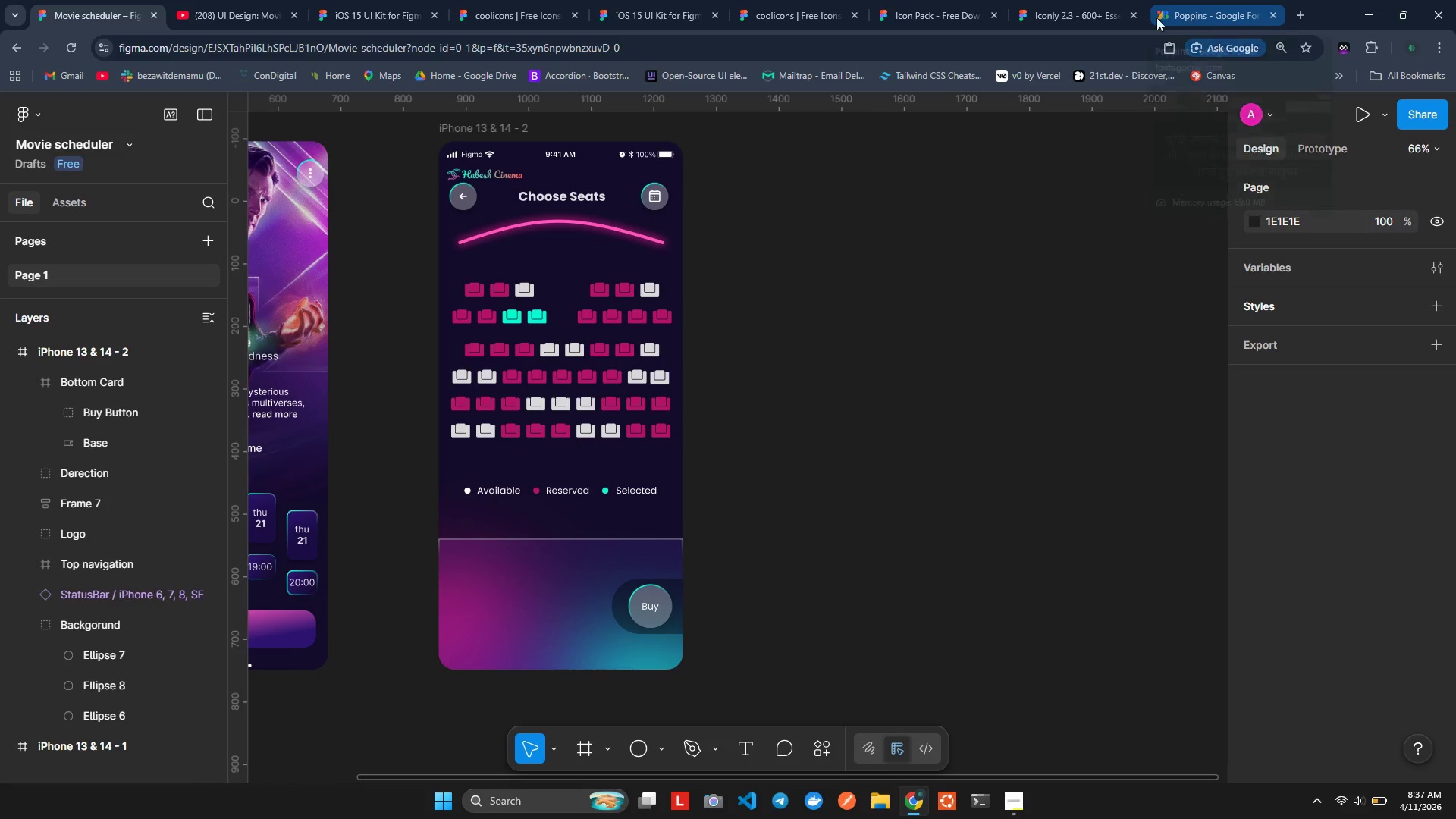 
wait(6.47)
 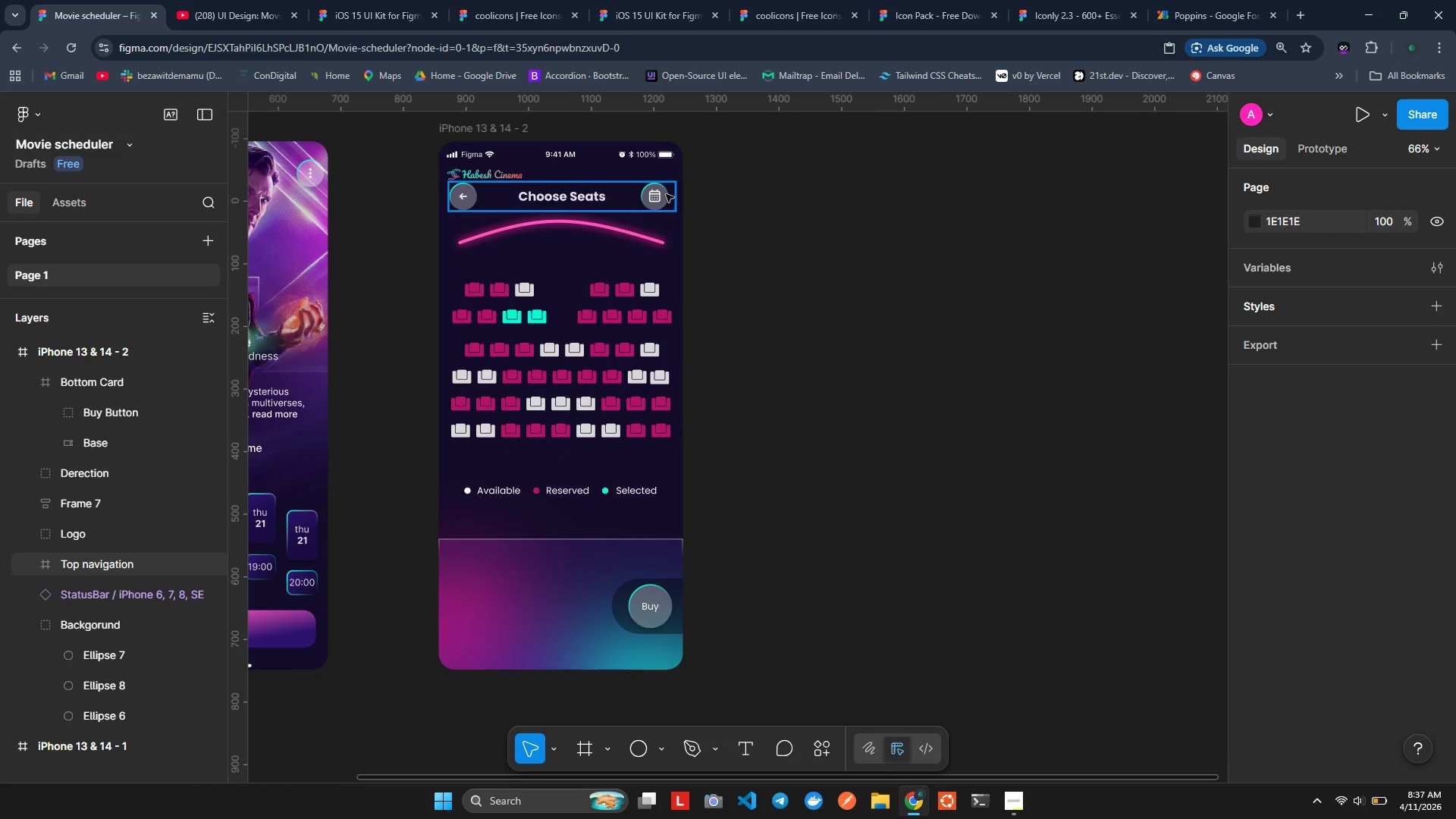 
left_click([353, 11])
 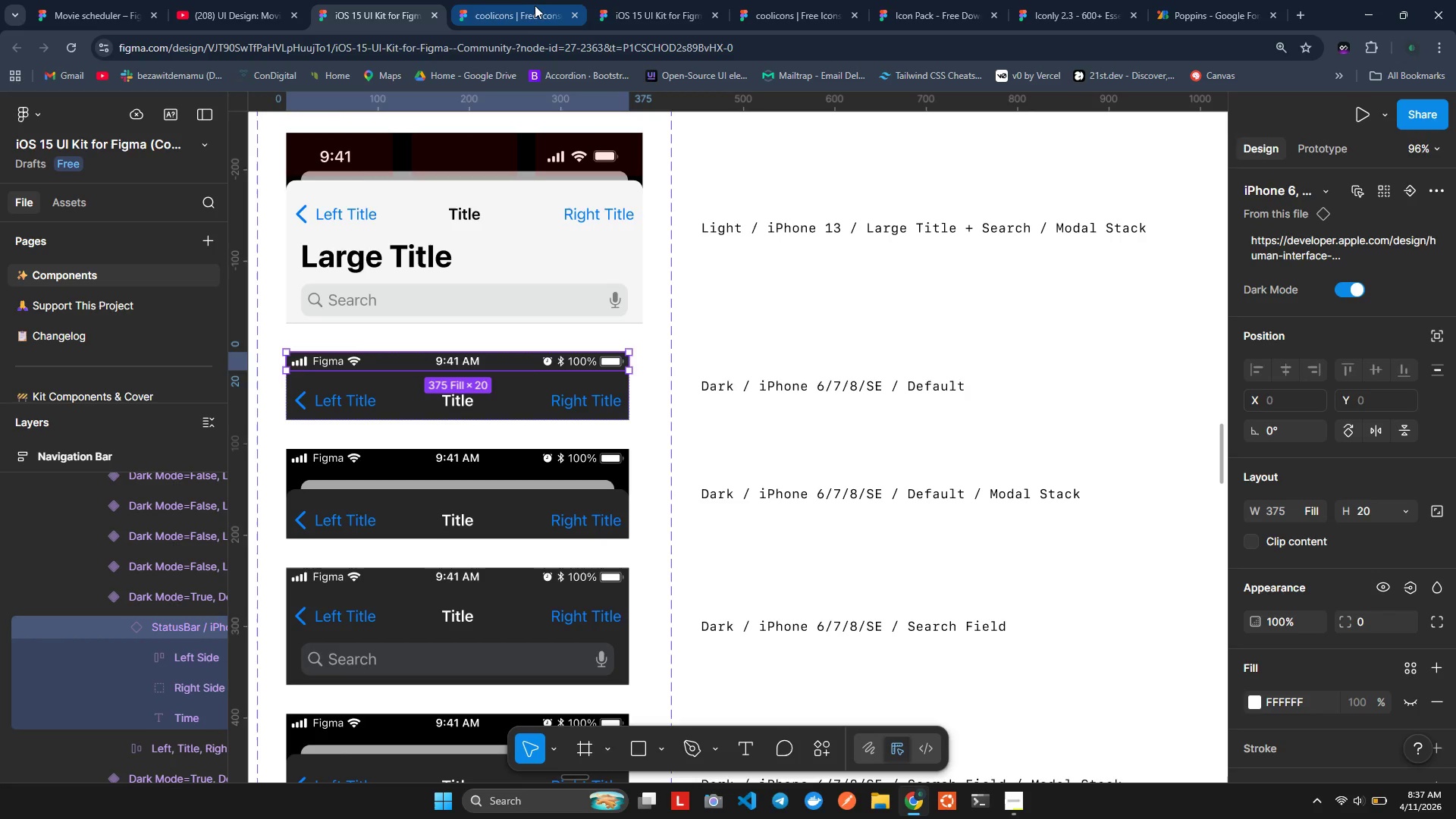 
left_click([534, 3])
 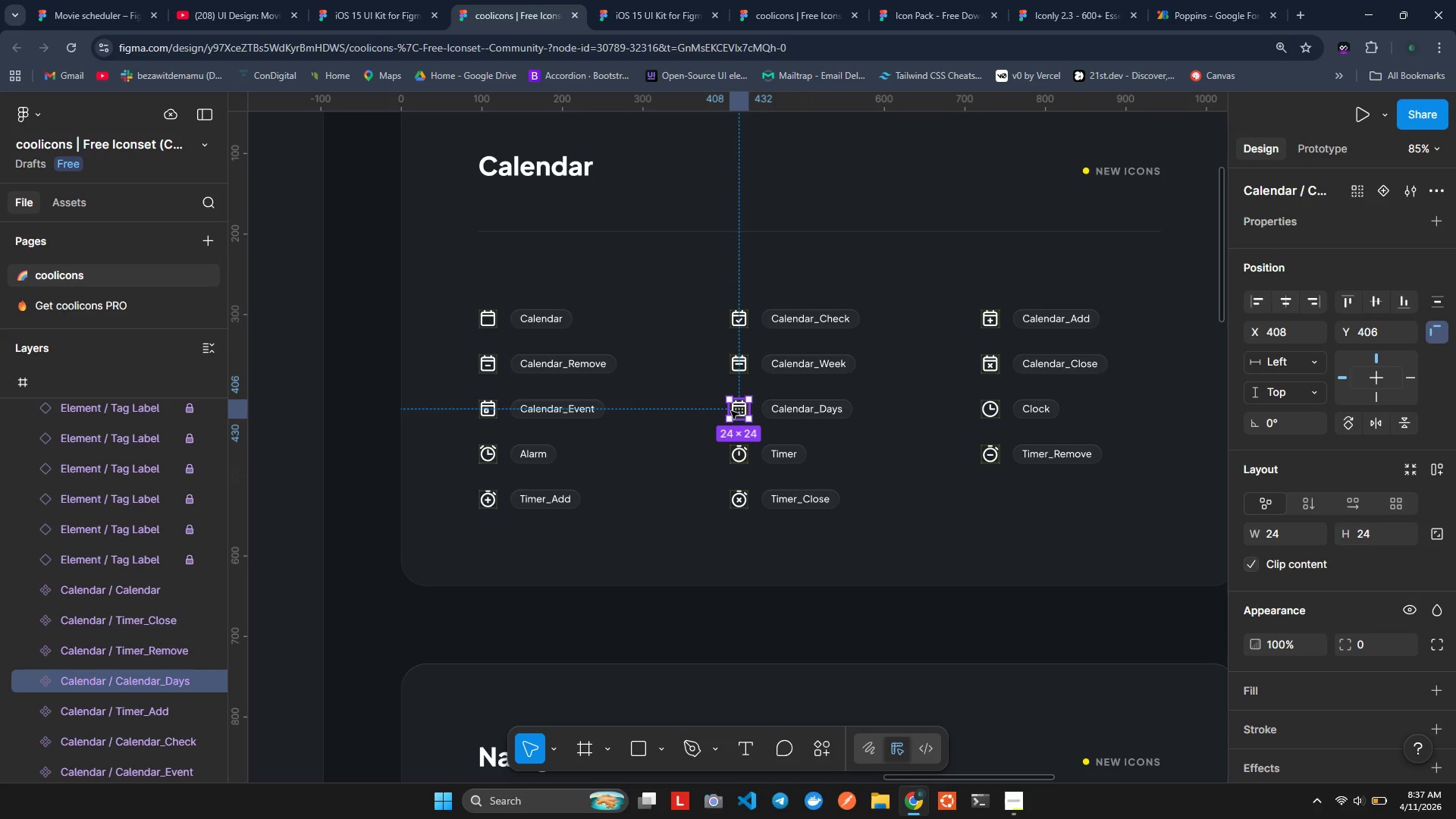 
key(Control+ControlLeft)
 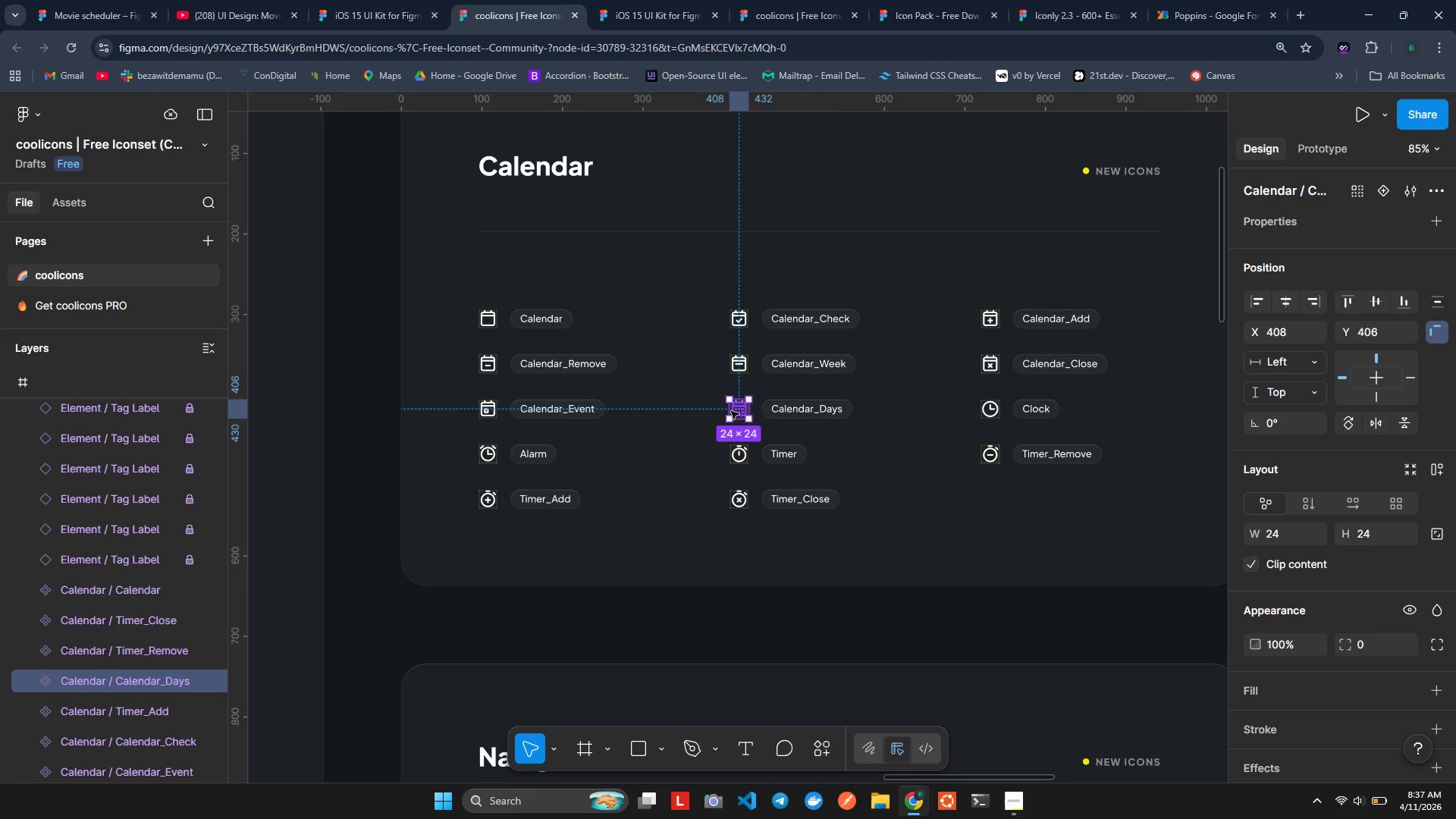 
key(Control+C)
 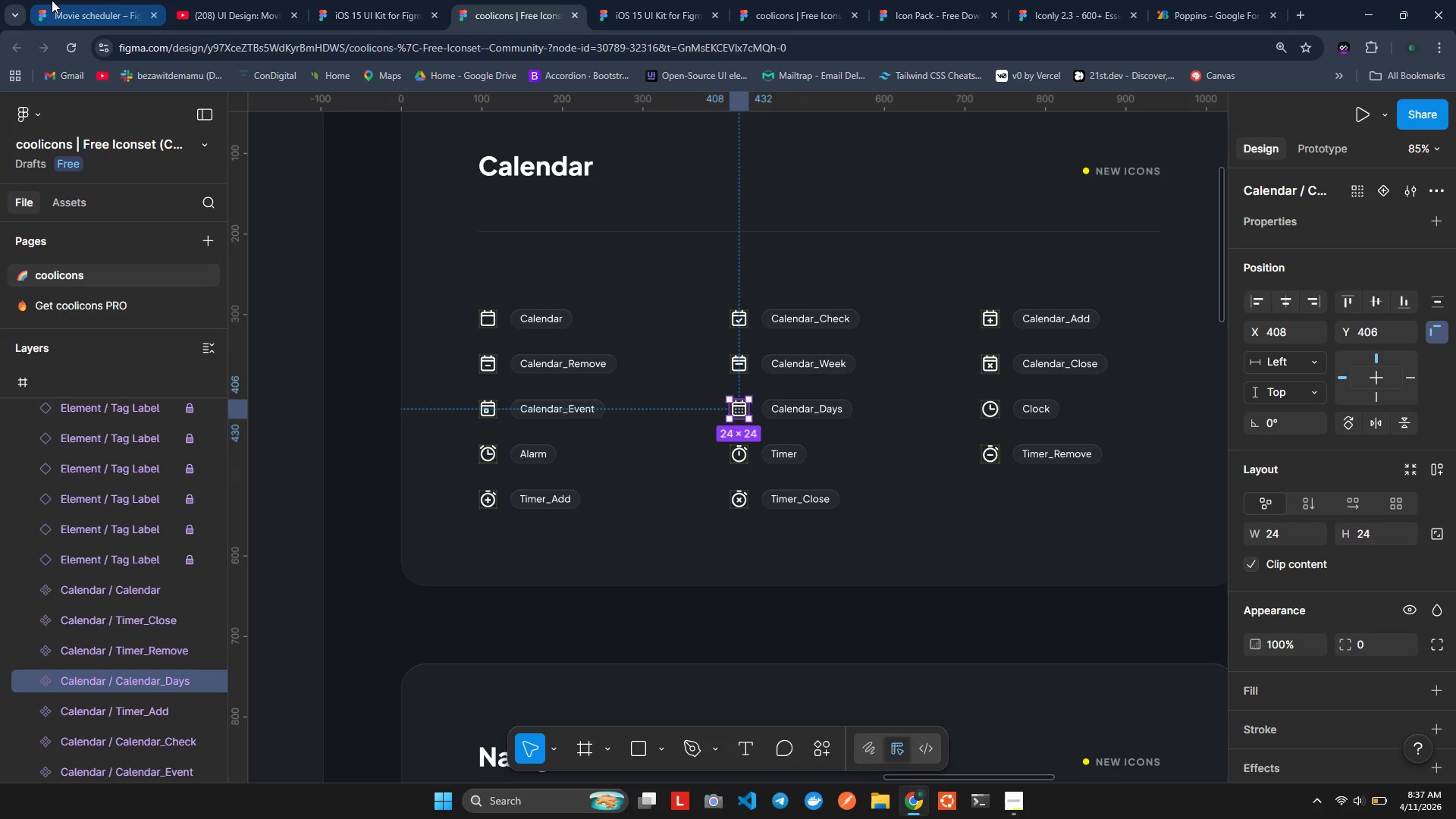 
left_click([52, 0])
 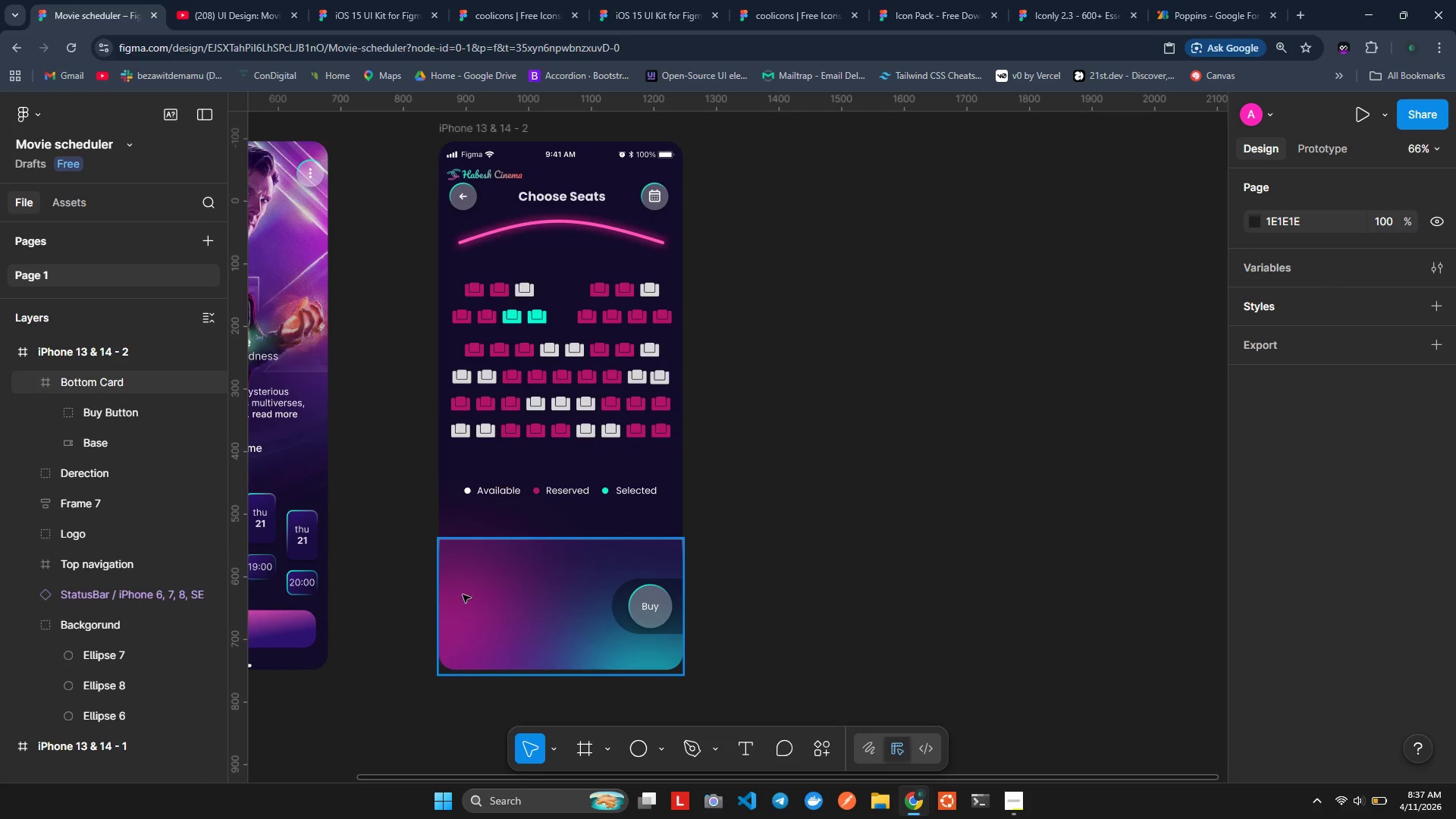 
left_click([470, 604])
 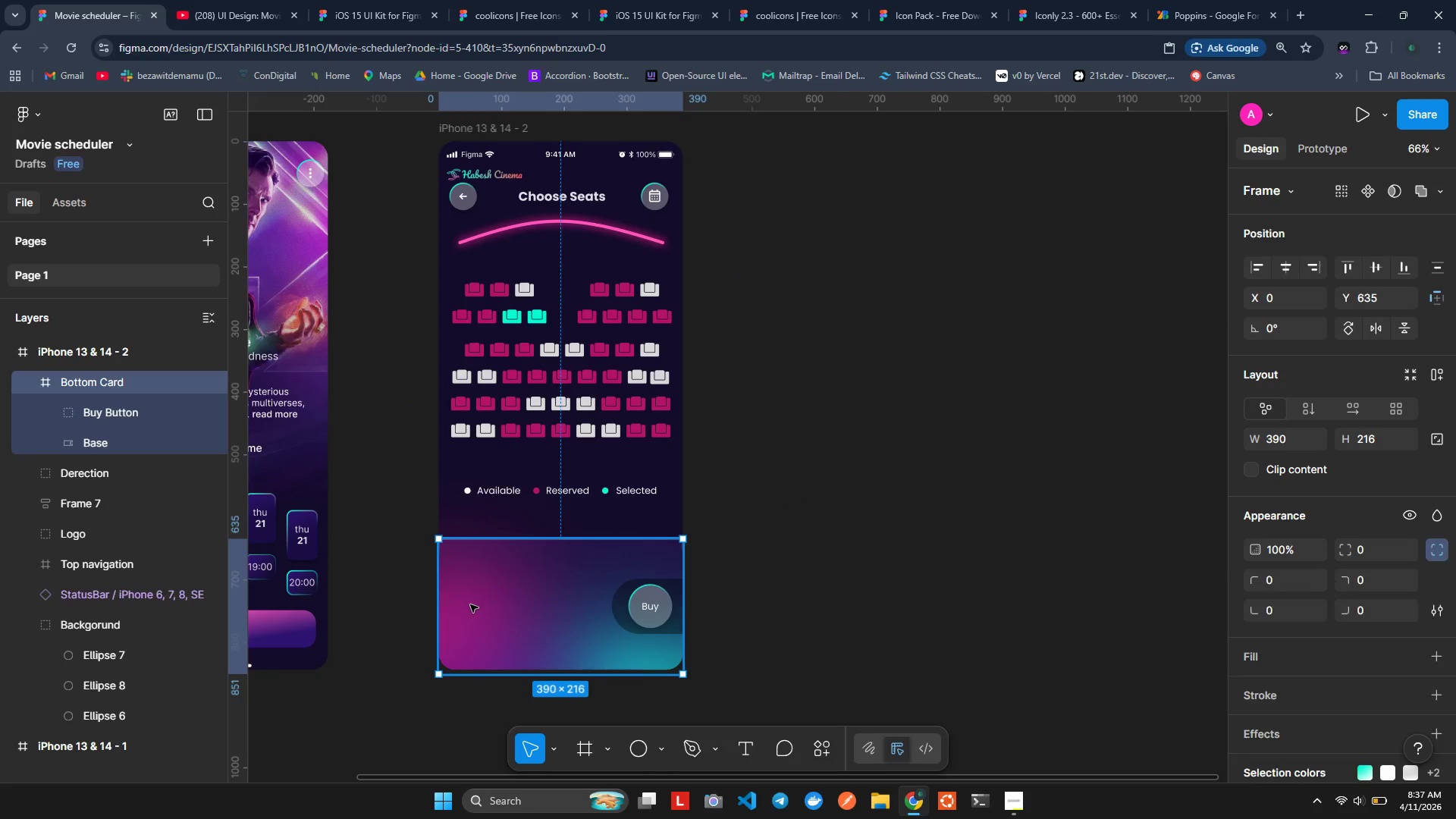 
key(Control+V)
 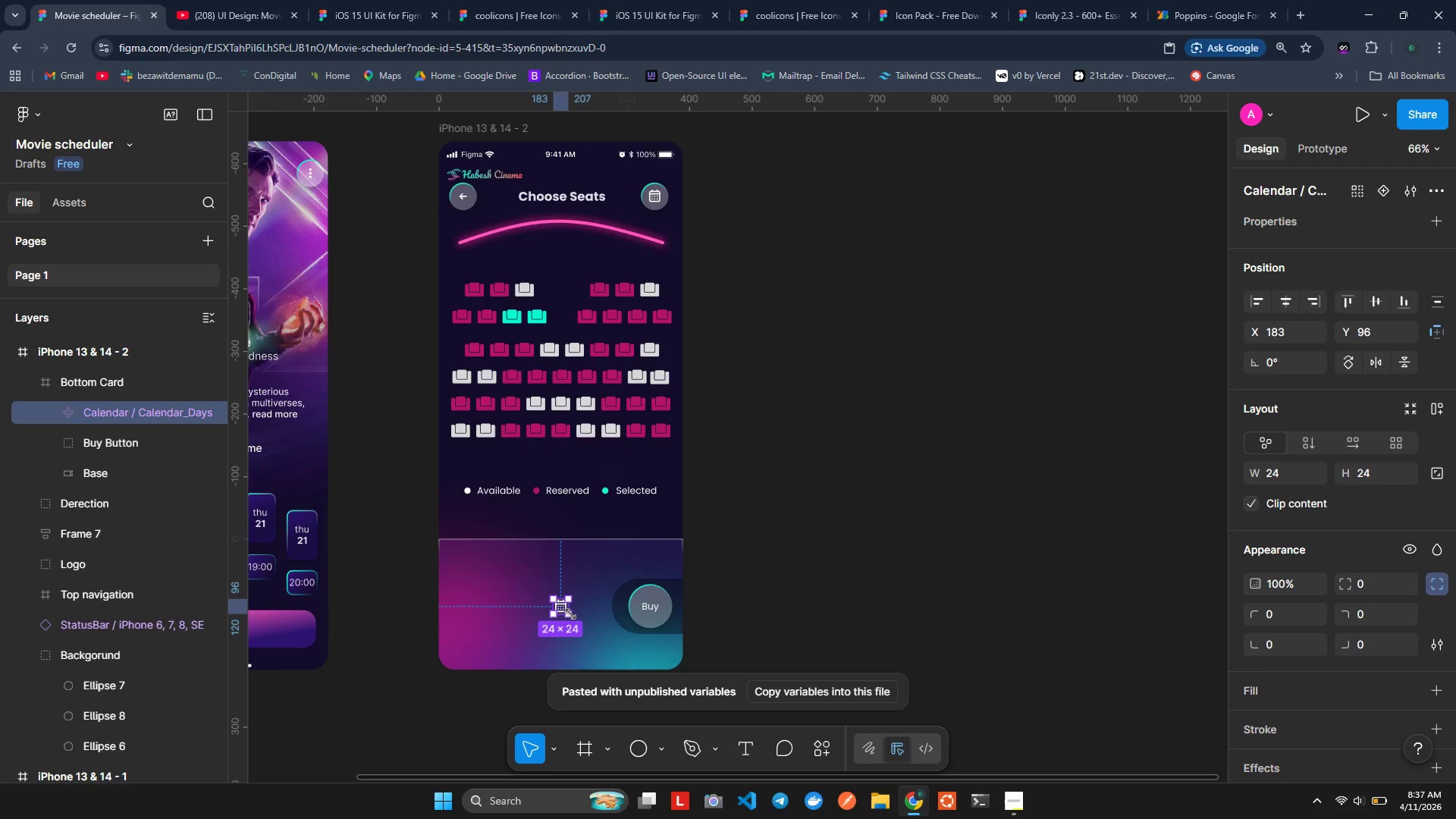 
left_click_drag(start_coordinate=[563, 609], to_coordinate=[472, 577])
 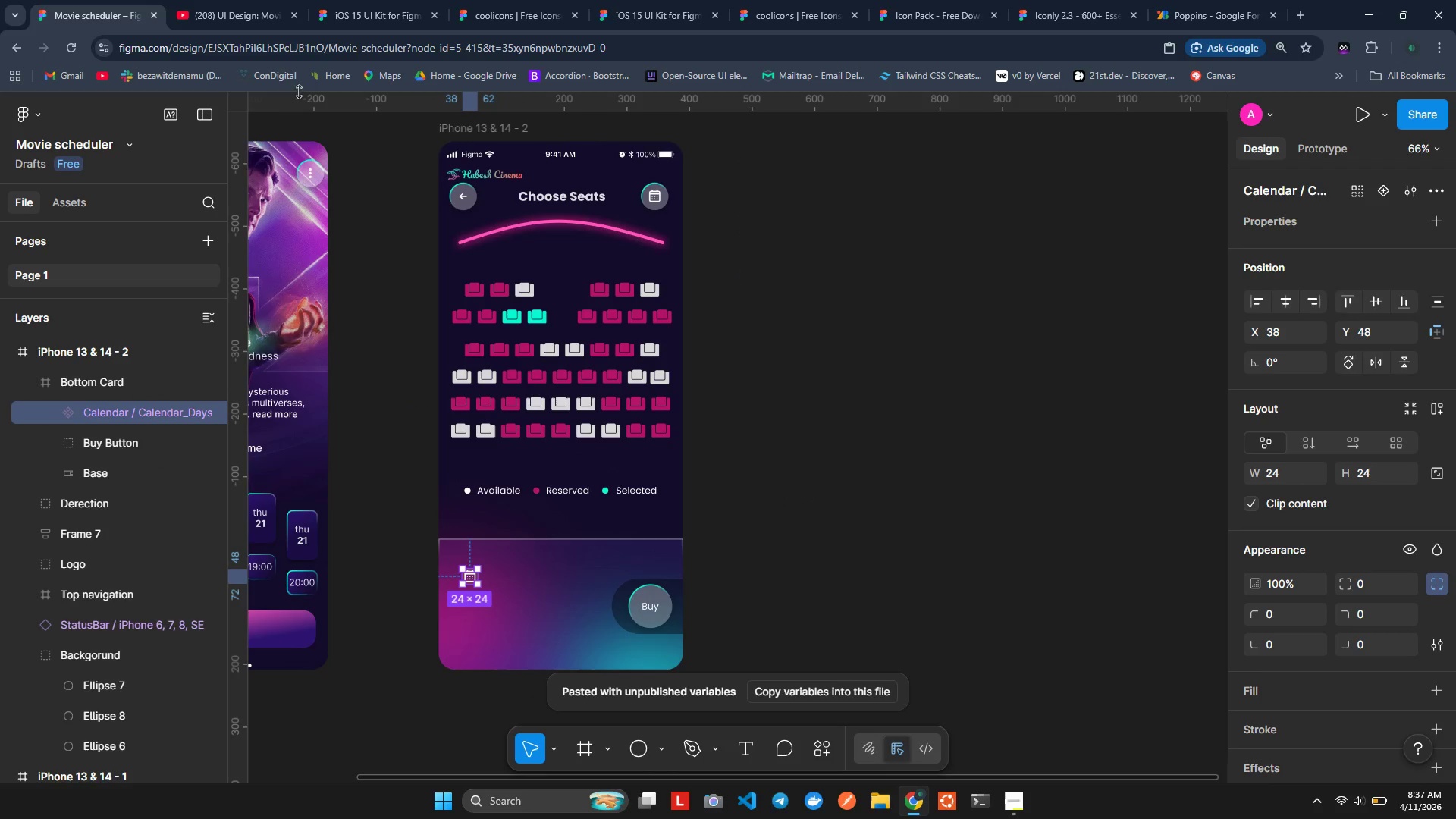 
left_click([360, 0])
 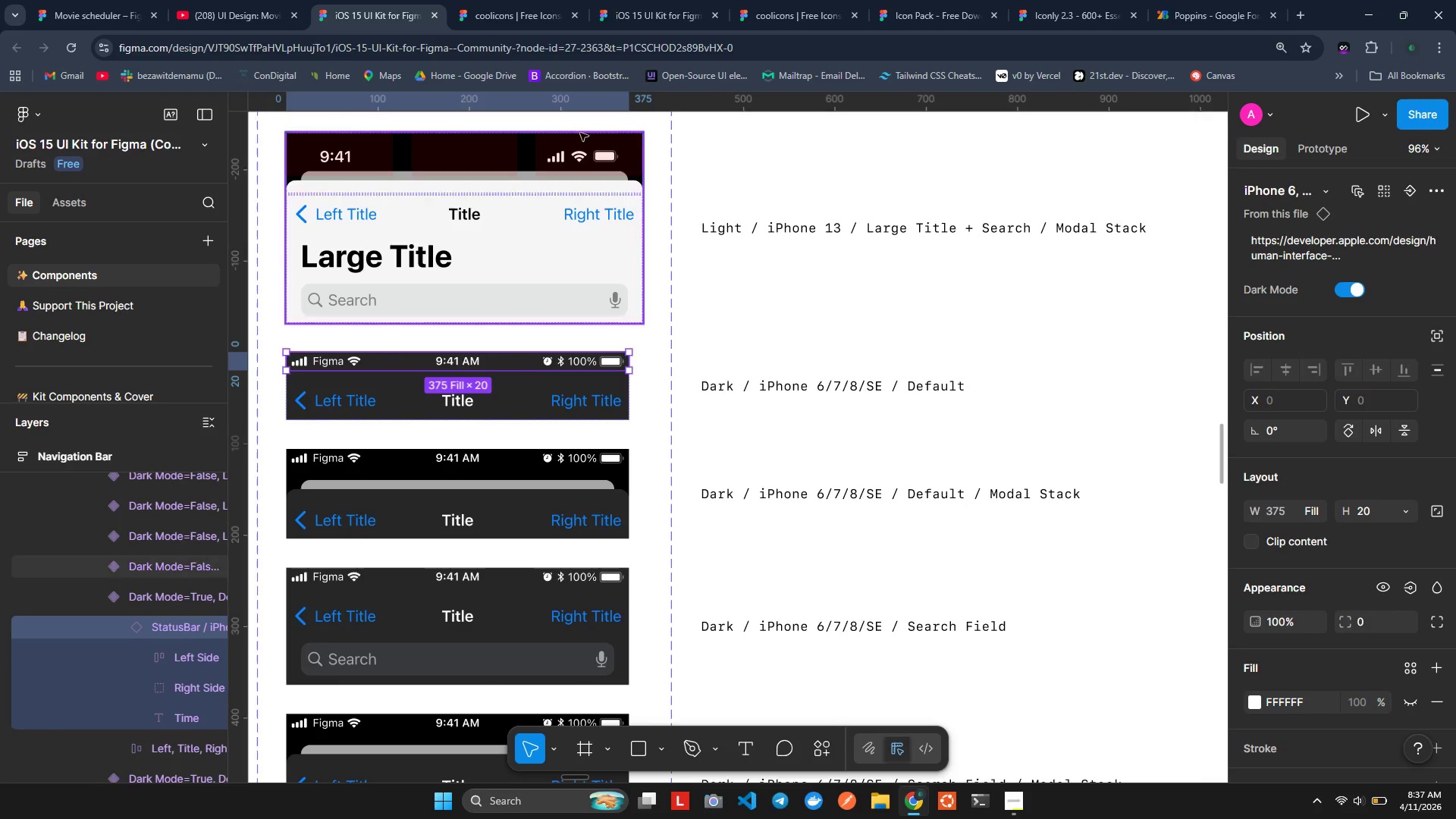 
left_click([497, 0])
 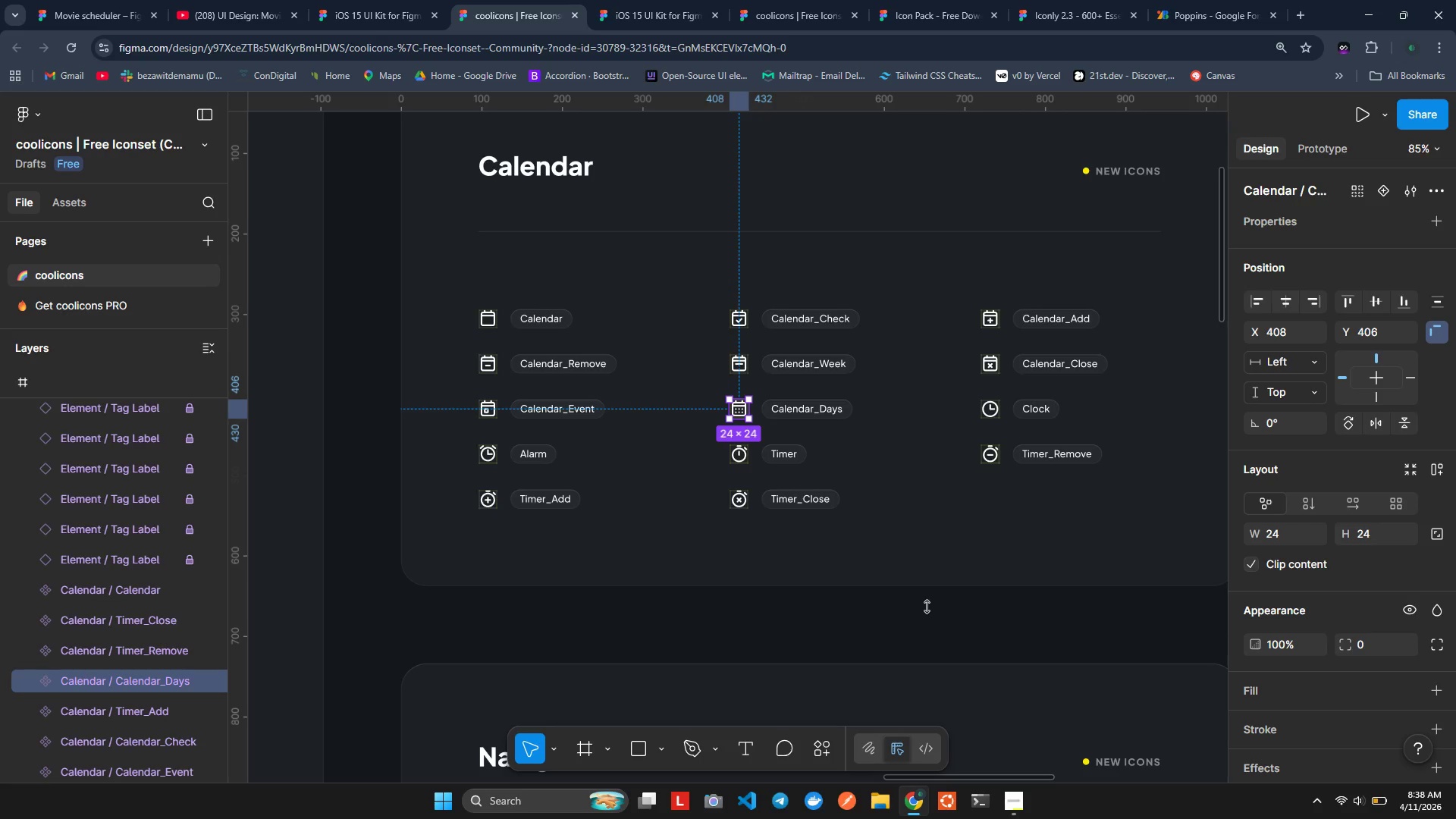 
hold_key(key=ShiftLeft, duration=0.97)
hold_key(key=ShiftLeft, duration=2.47)
scroll: coordinate [927, 607], scroll_direction: down, amount: 1.0
 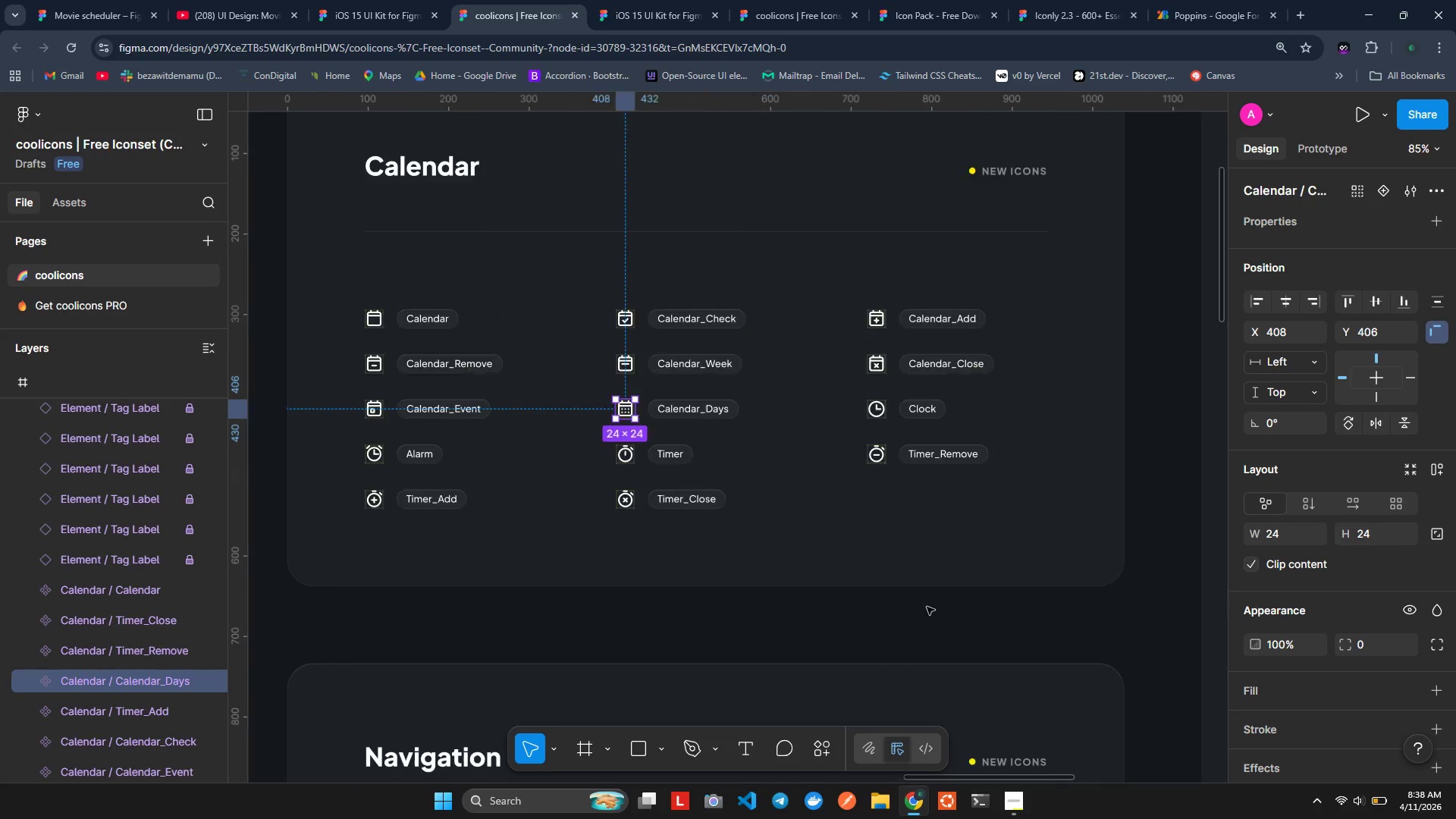 
hold_key(key=ControlLeft, duration=1.17)
 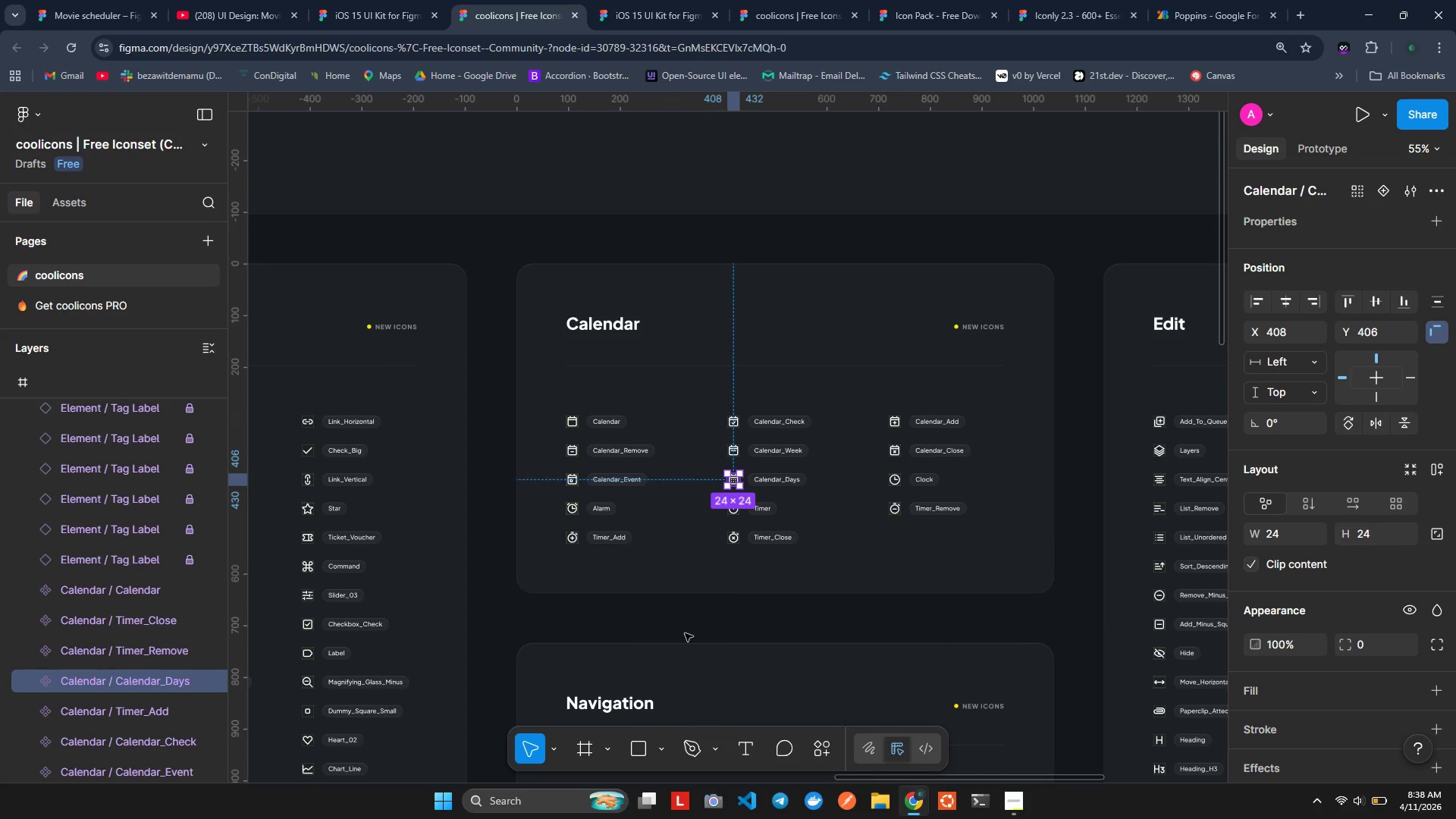 
hold_key(key=ShiftLeft, duration=1.5)
scroll: coordinate [551, 639], scroll_direction: up, amount: 1.0
 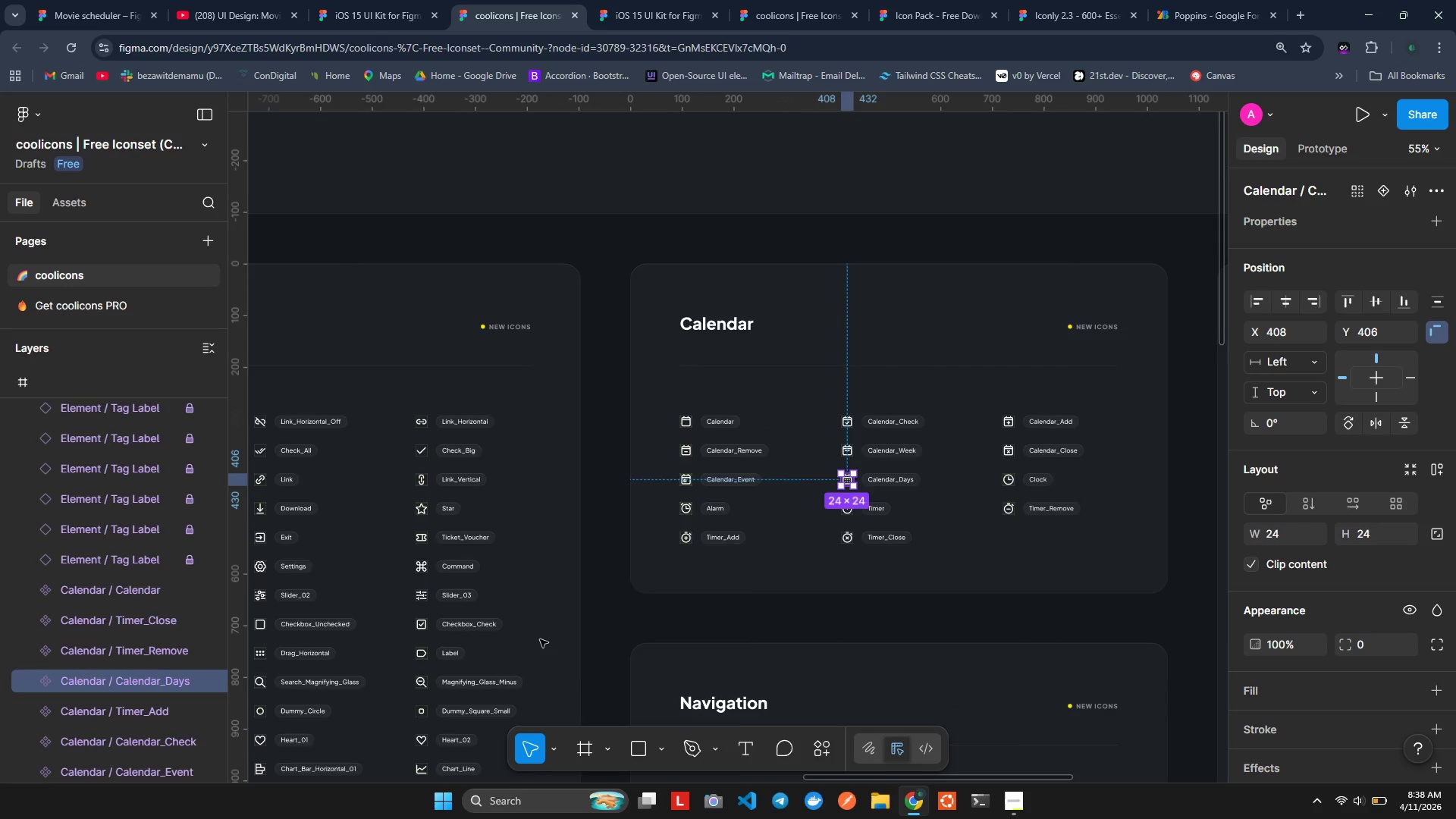 
key(Shift+ShiftLeft)
 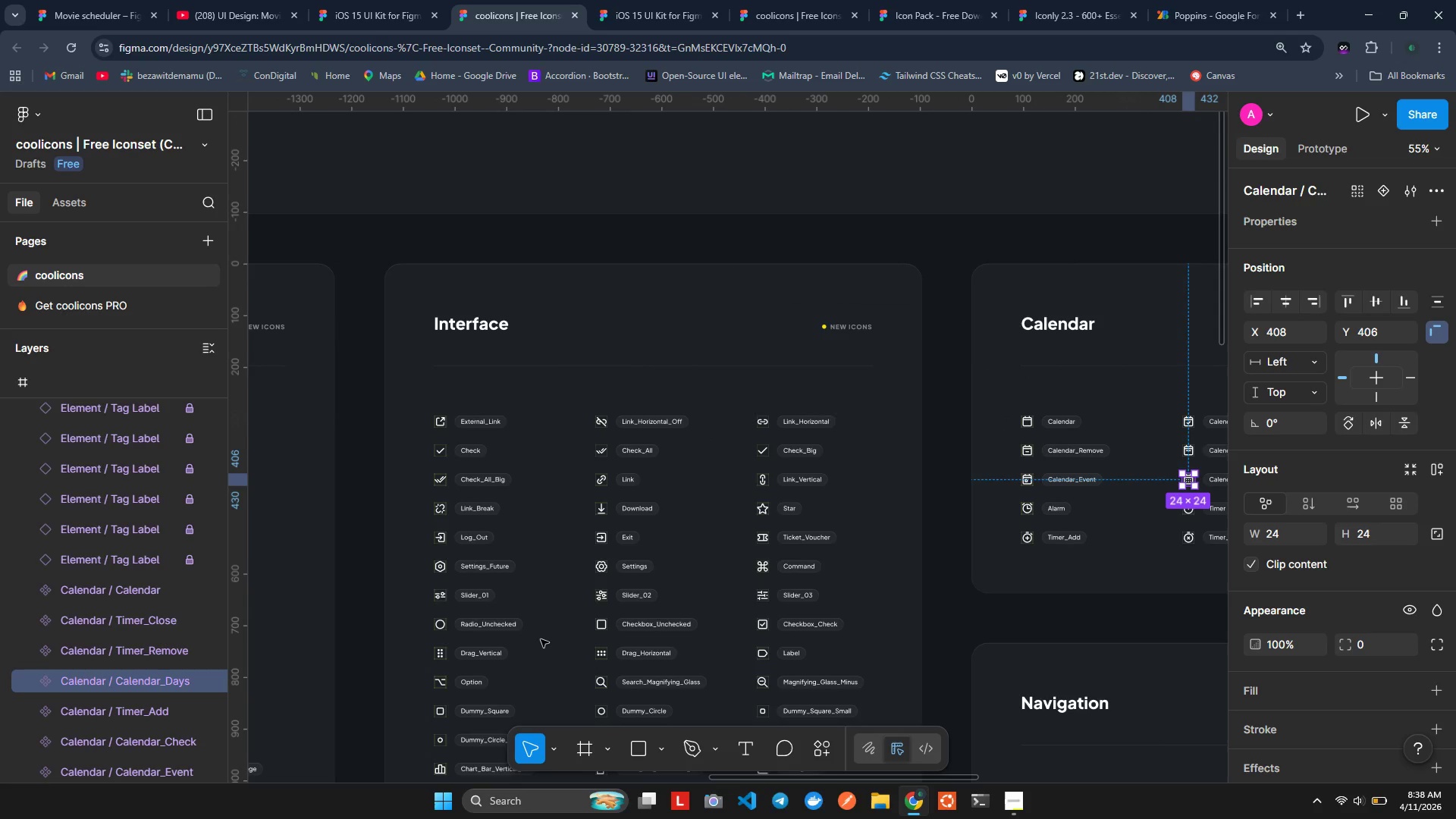 
key(Shift+ShiftLeft)
 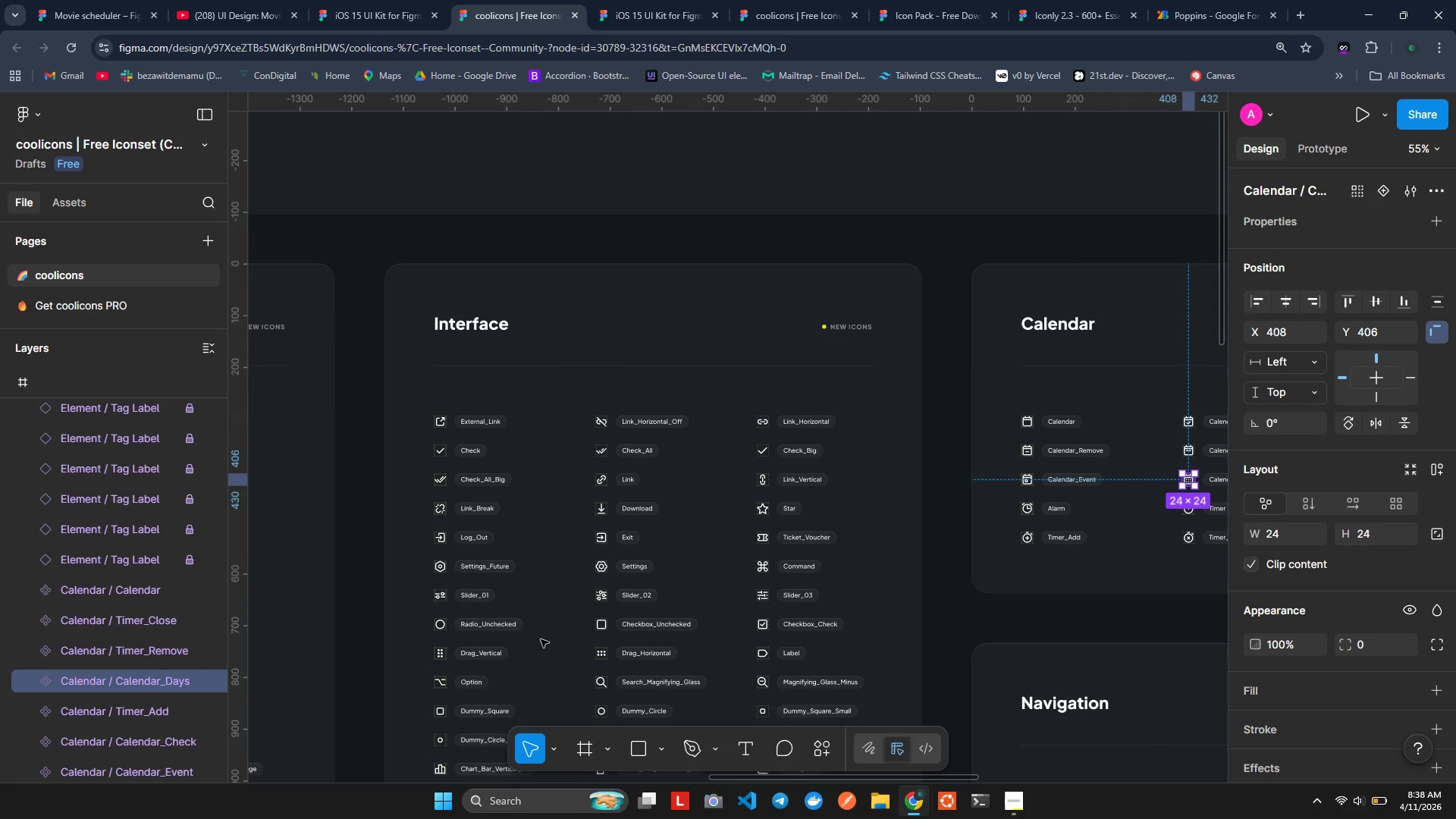 
key(Shift+ShiftLeft)
 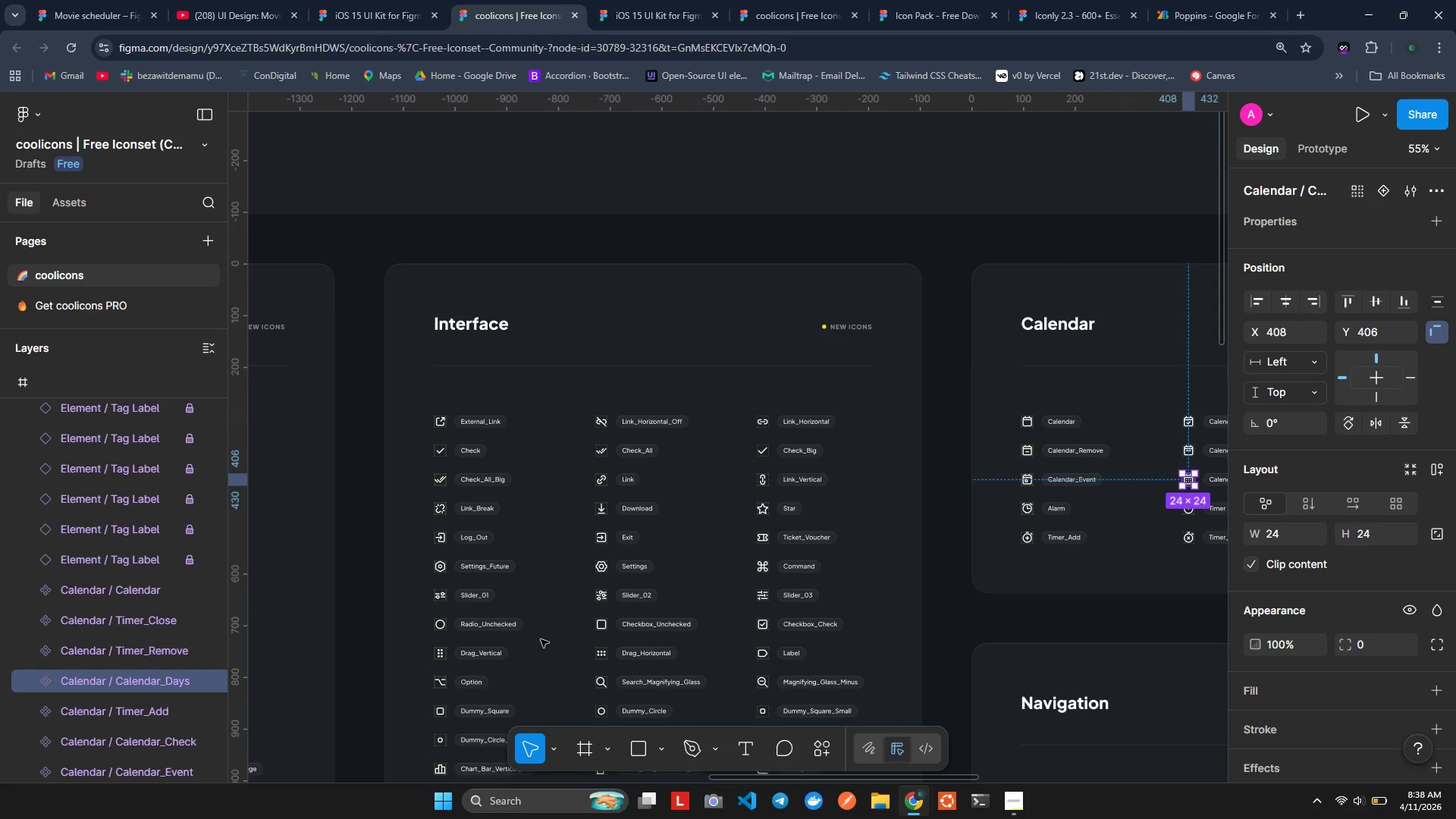 
key(Shift+ShiftLeft)
 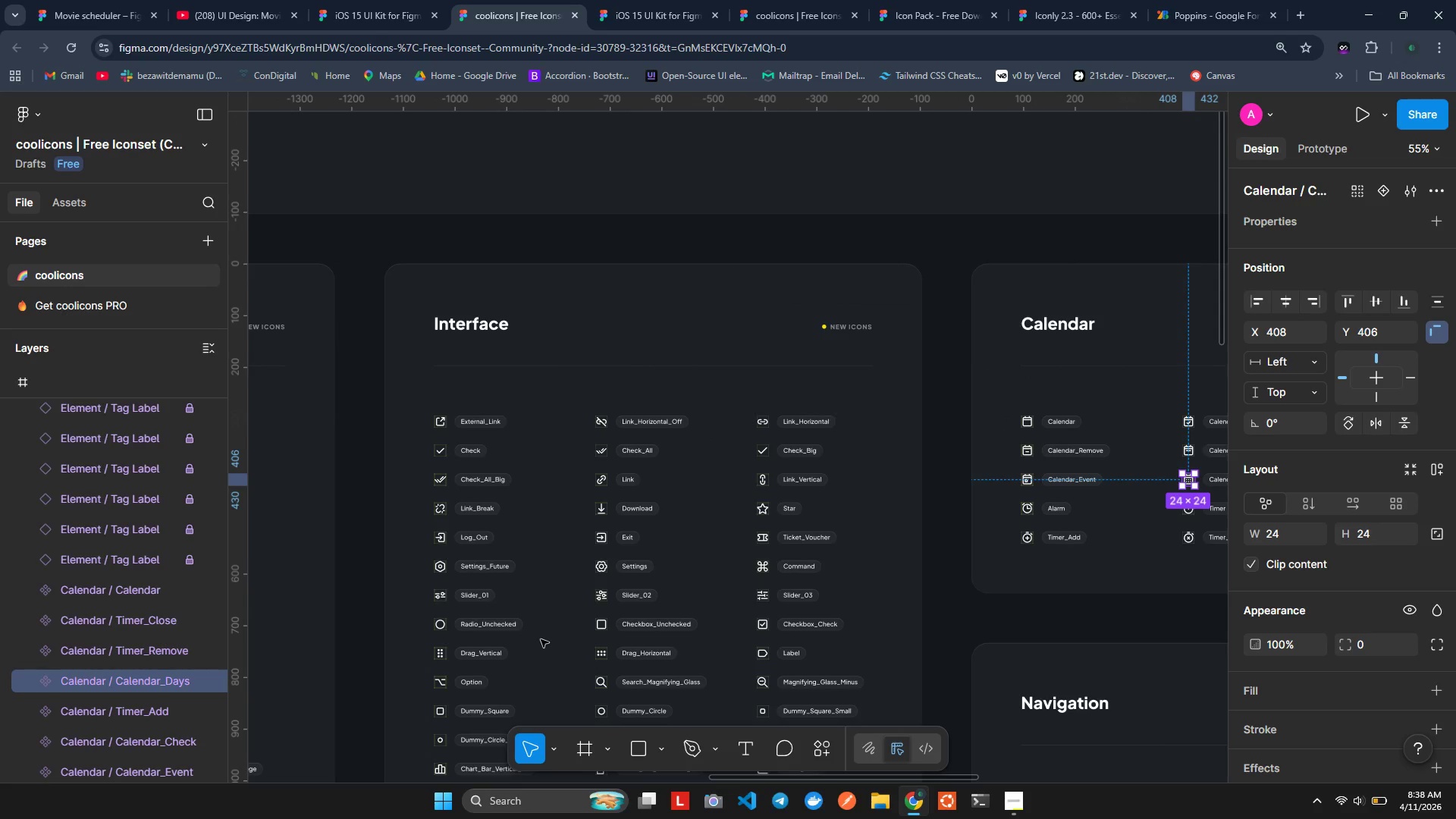 
key(Shift+ShiftLeft)
 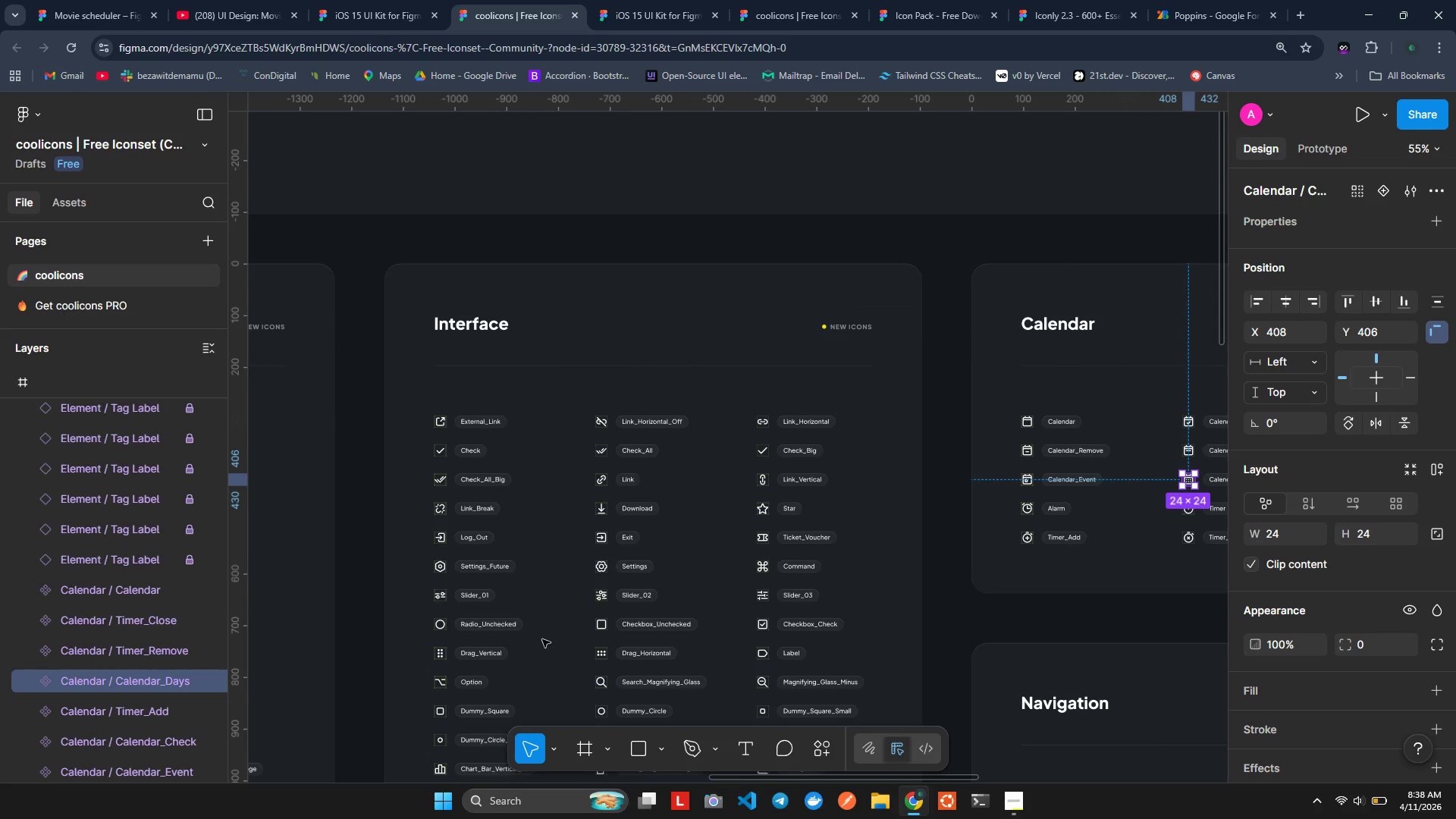 
scroll: coordinate [540, 639], scroll_direction: up, amount: 3.0
 